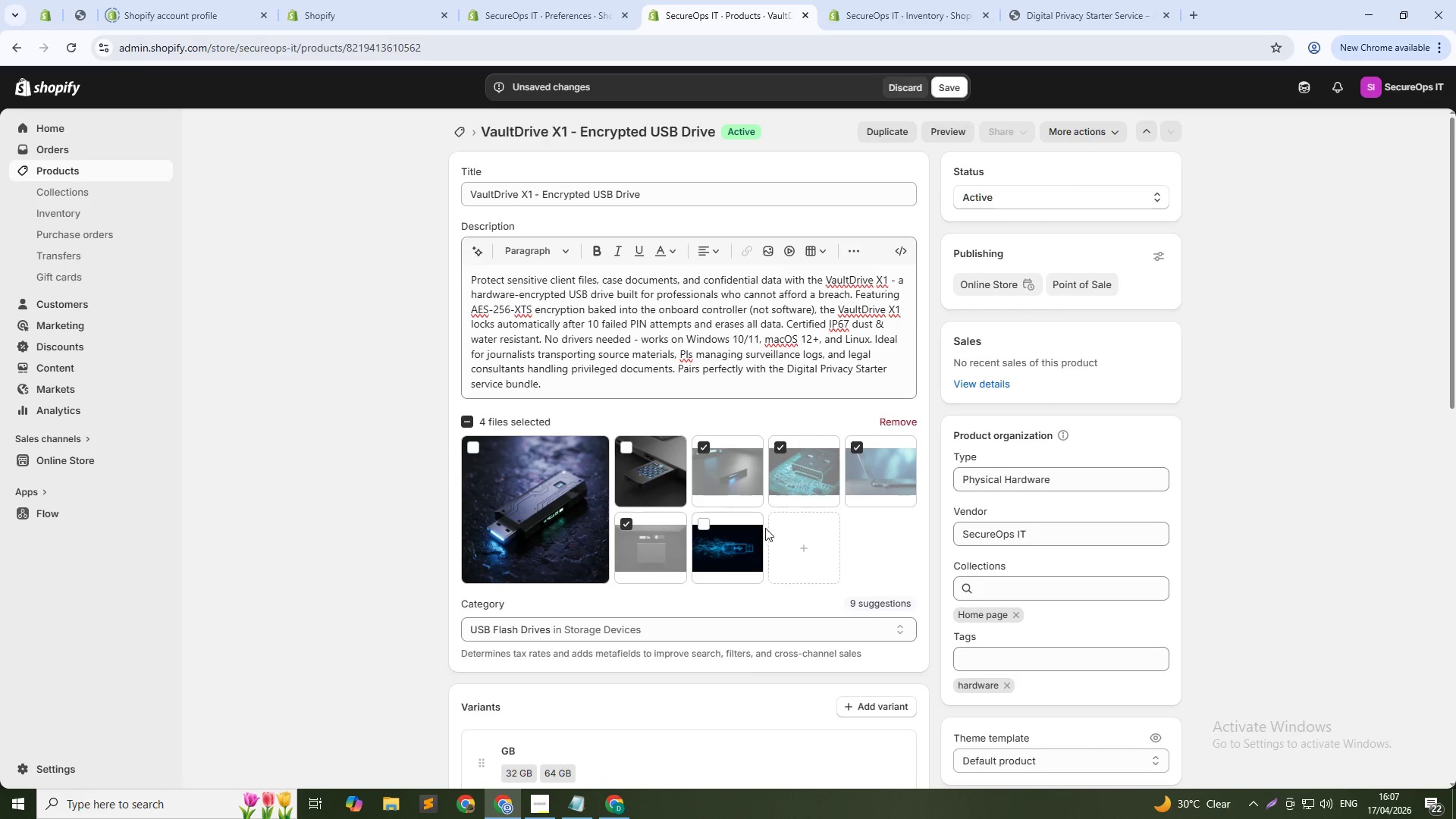 
left_click([631, 523])
 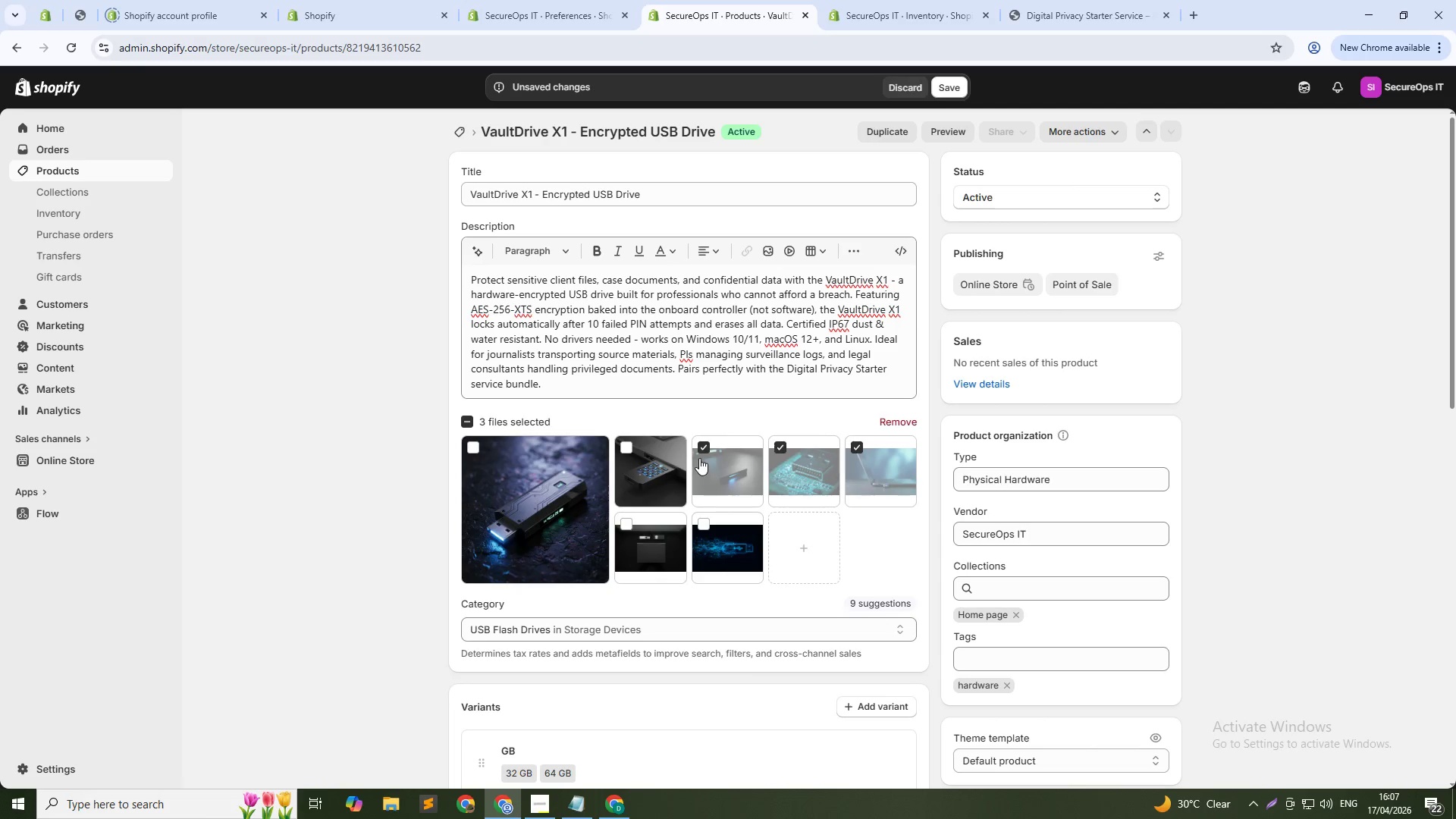 
left_click([706, 435])
 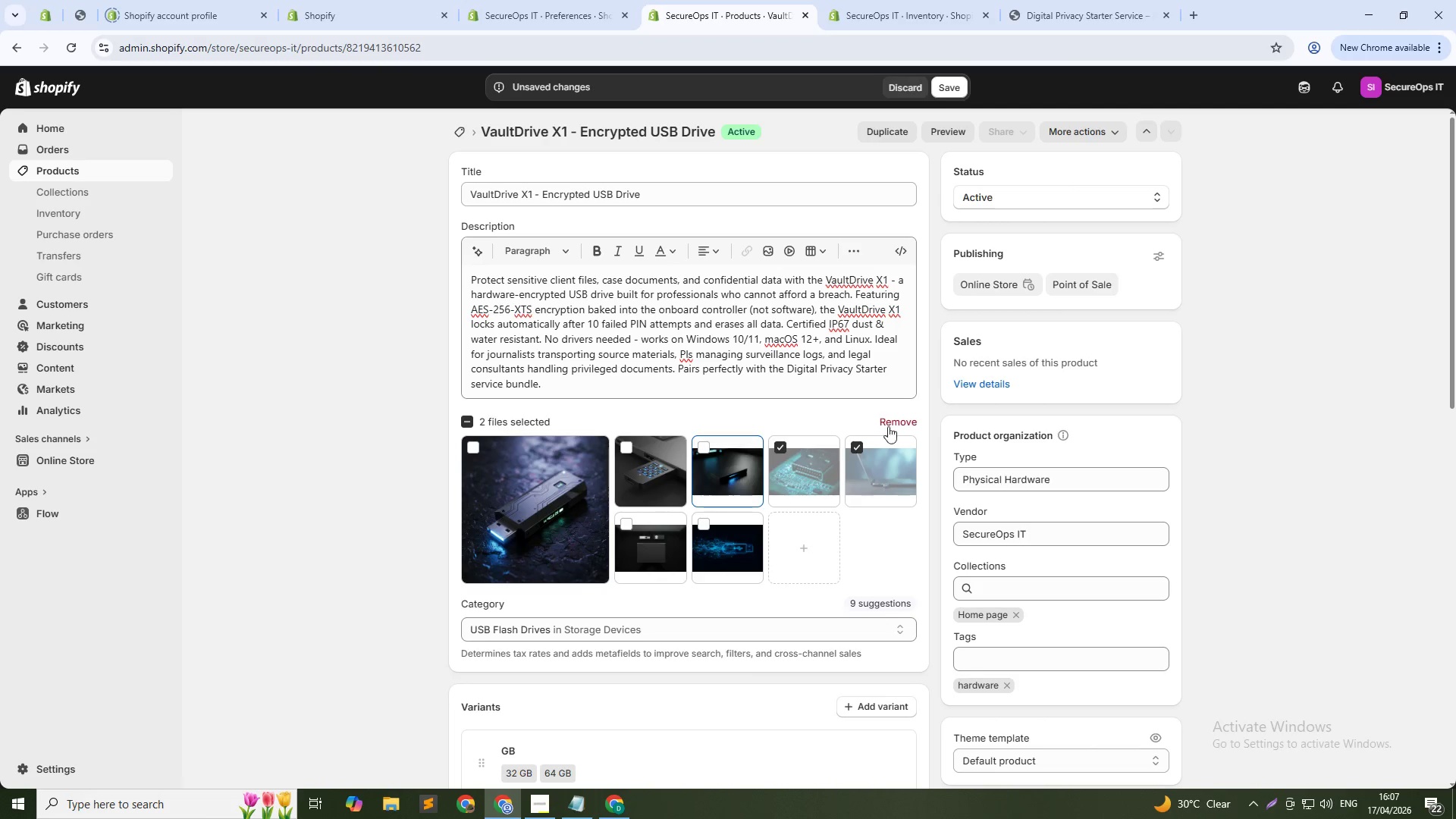 
left_click([898, 420])
 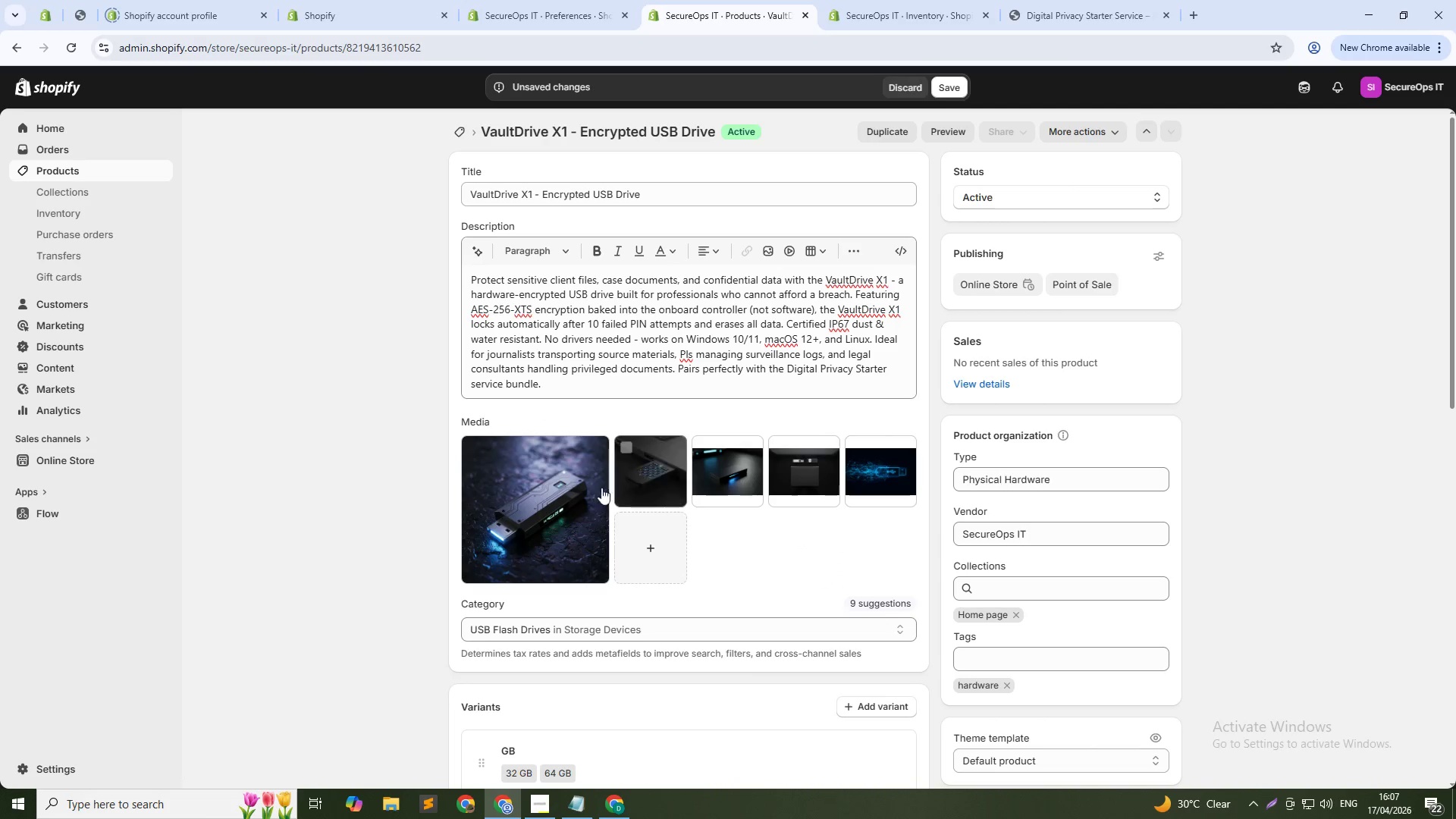 
left_click([585, 494])
 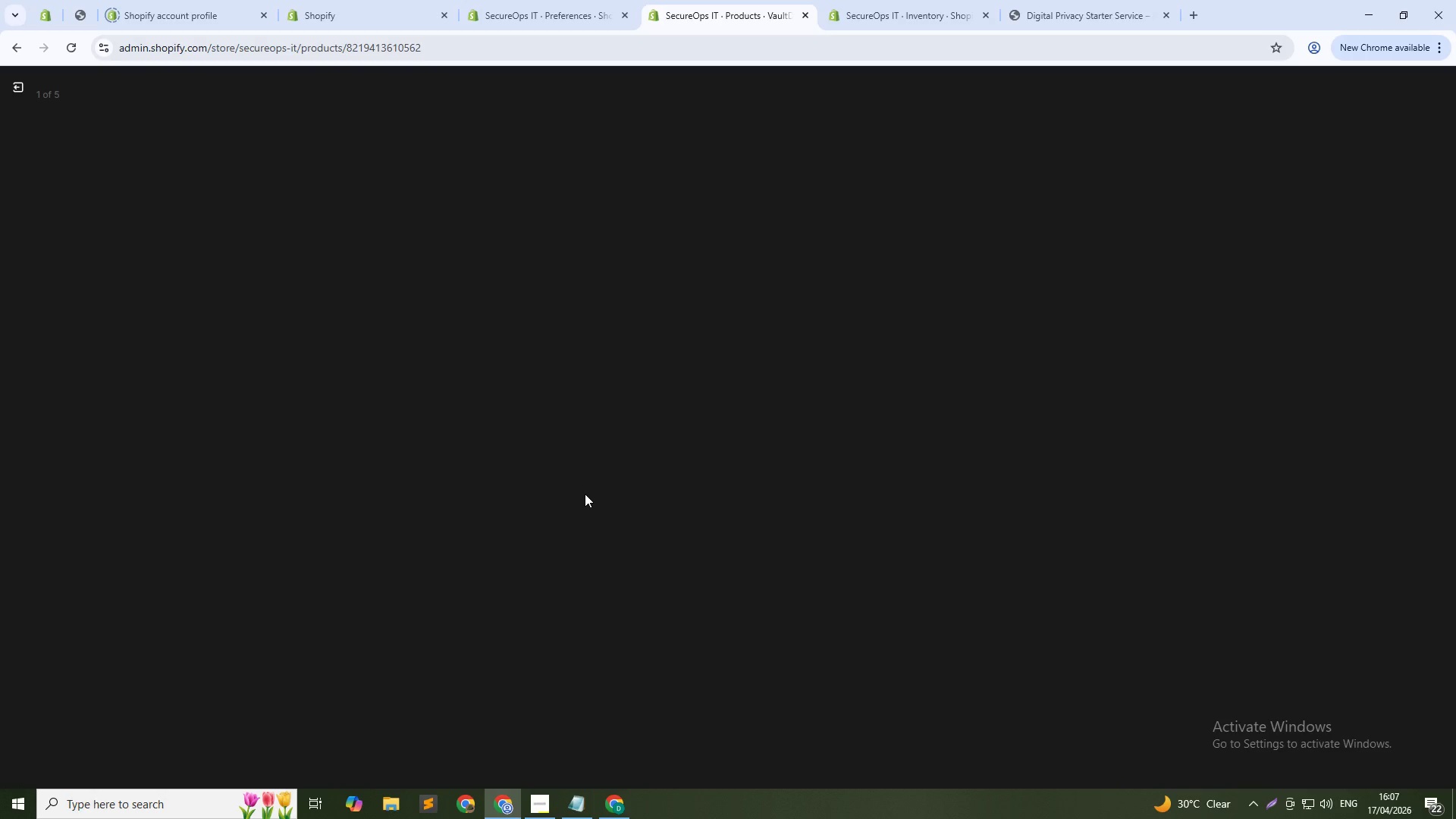 
key(Alt+AltLeft)
 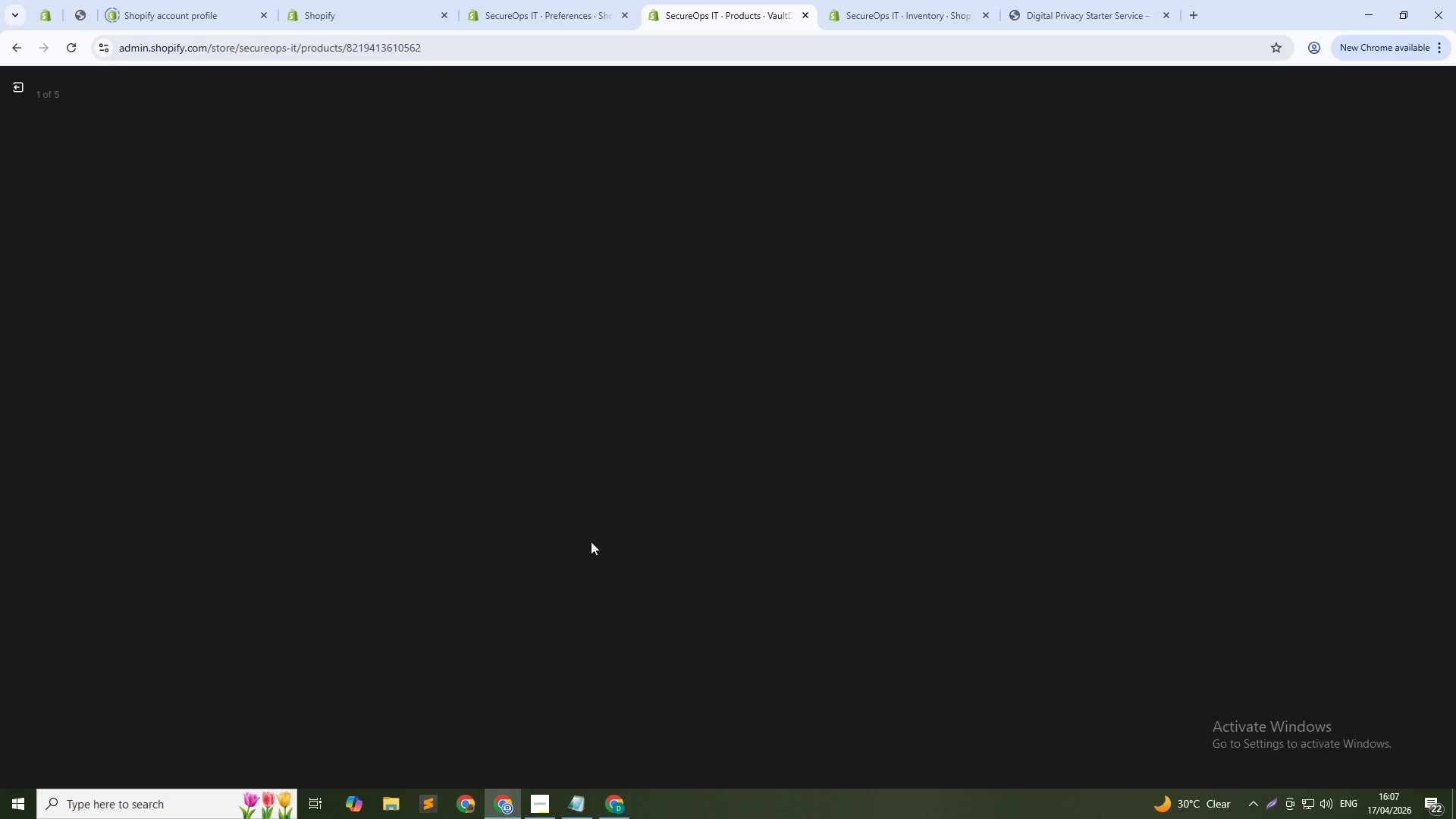 
key(Alt+Tab)
 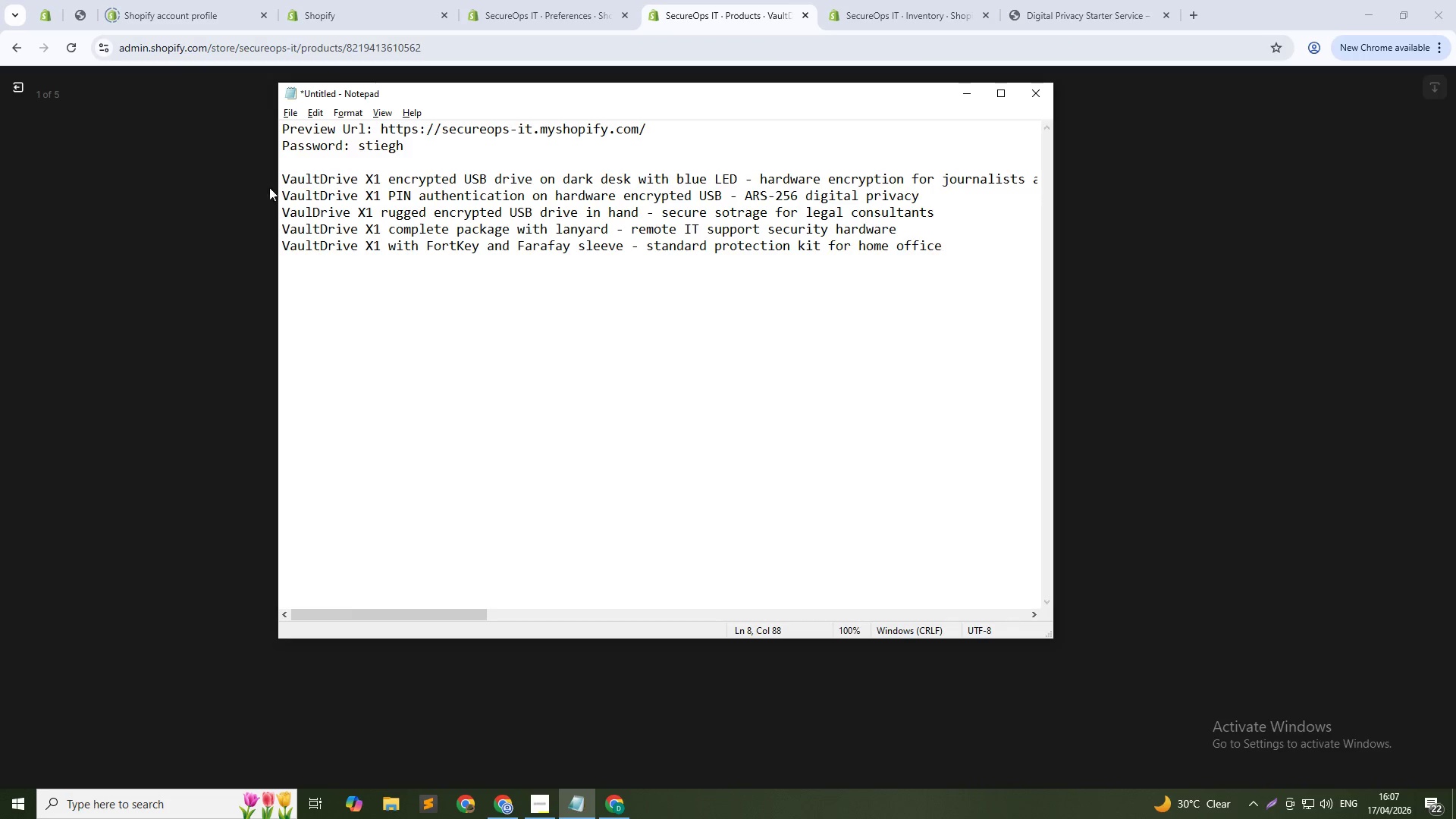 
left_click_drag(start_coordinate=[278, 176], to_coordinate=[893, 183])
 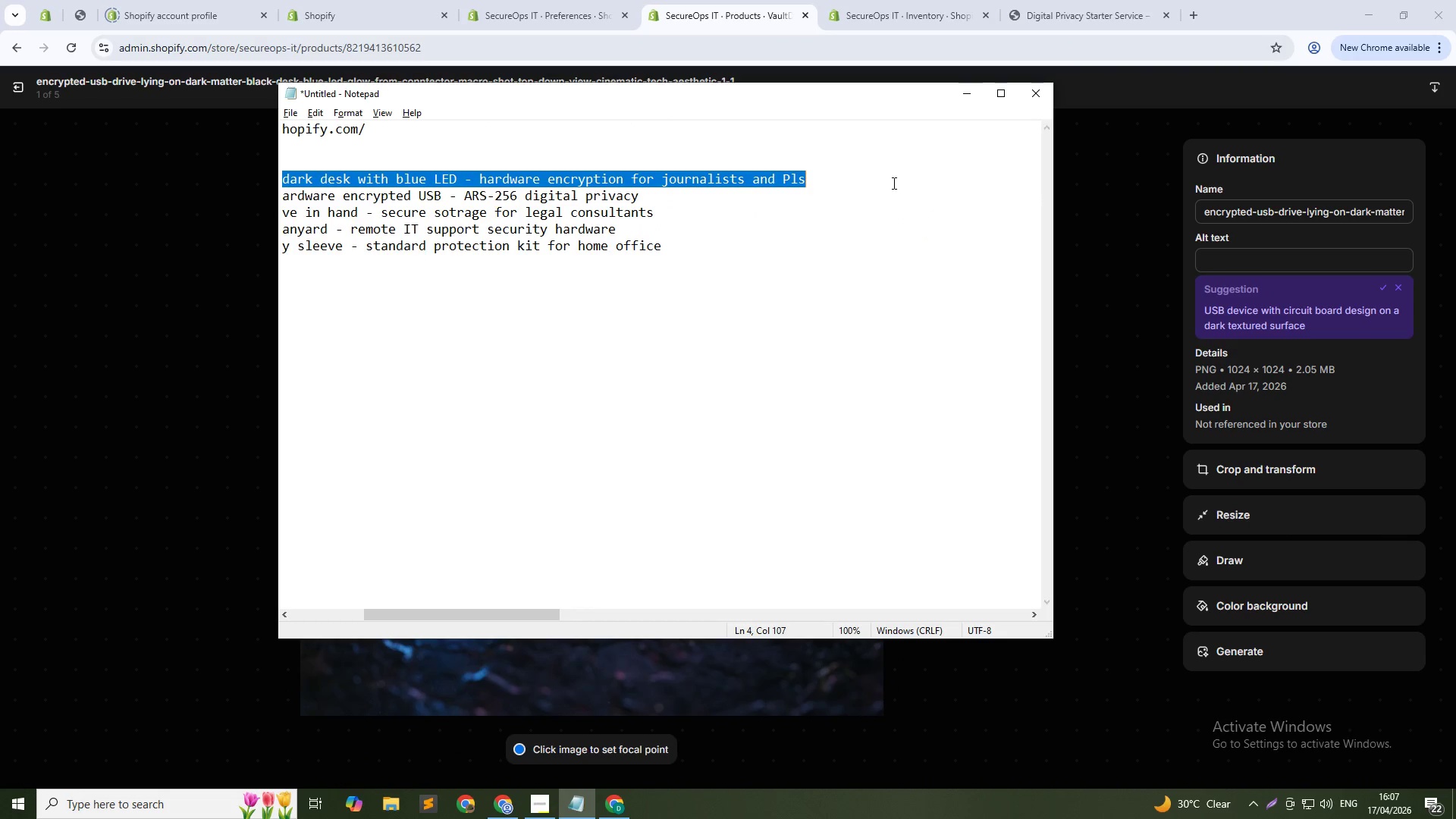 
key(Control+C)
 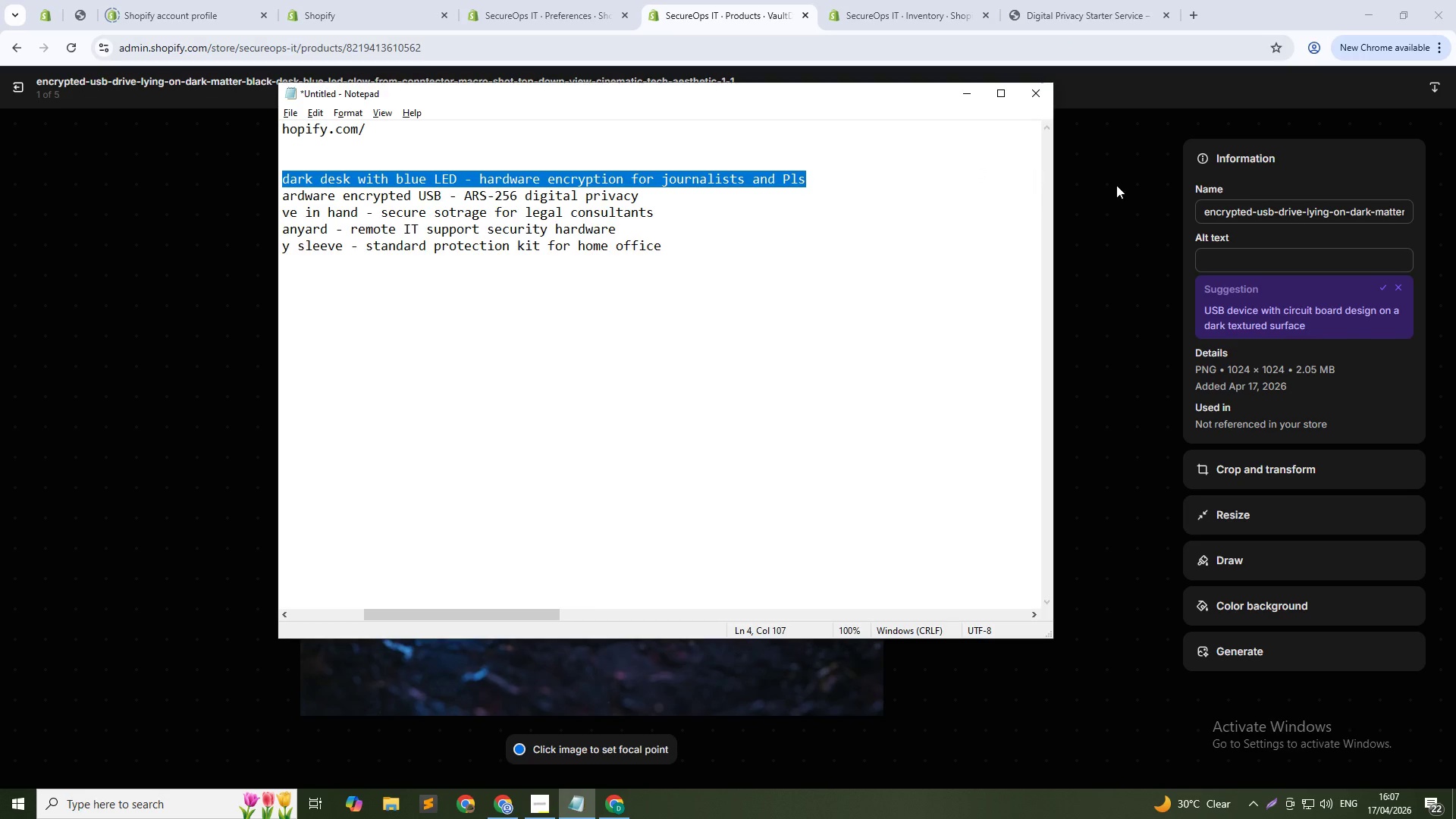 
key(Alt+AltLeft)
 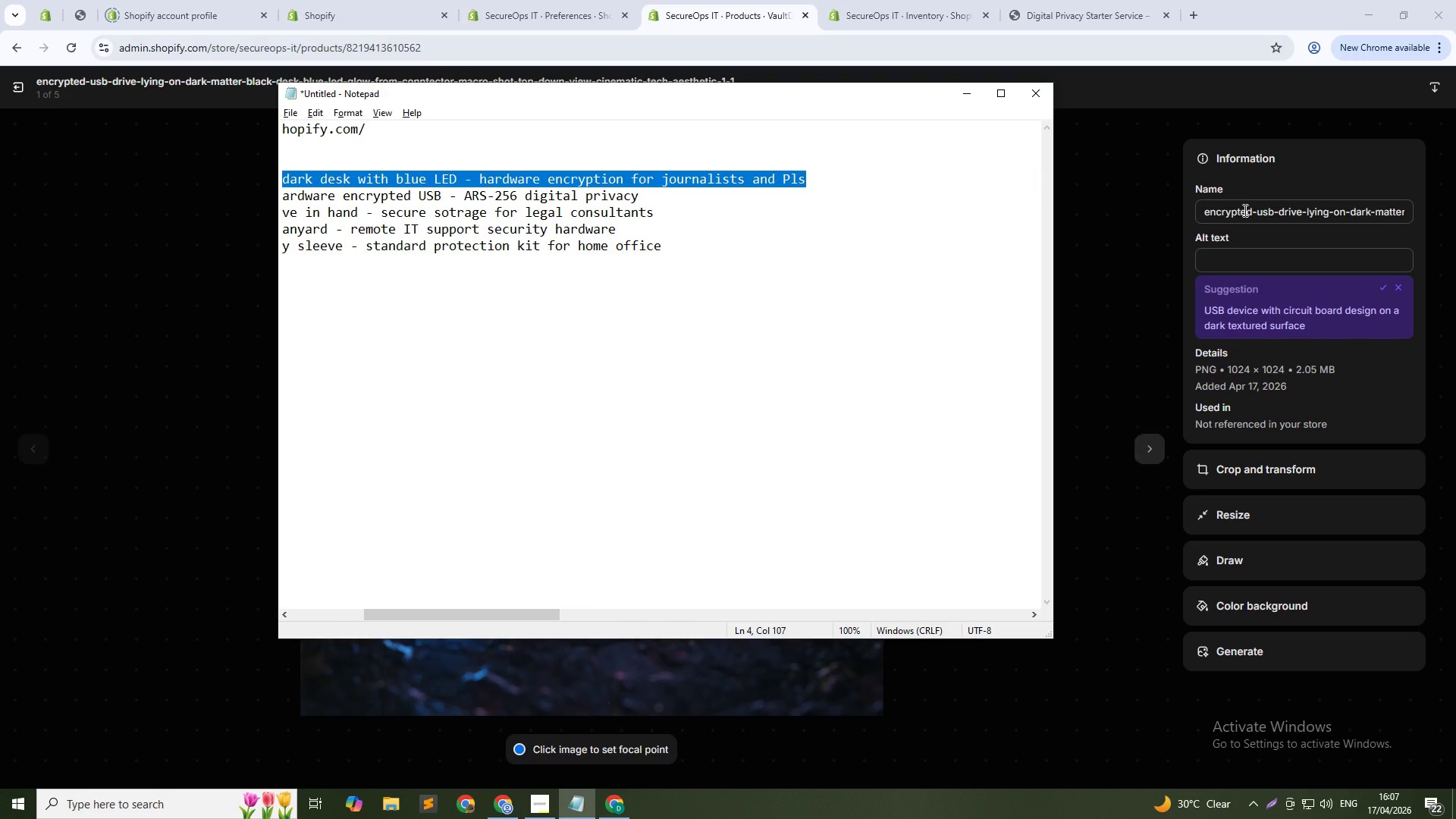 
key(Alt+Tab)
 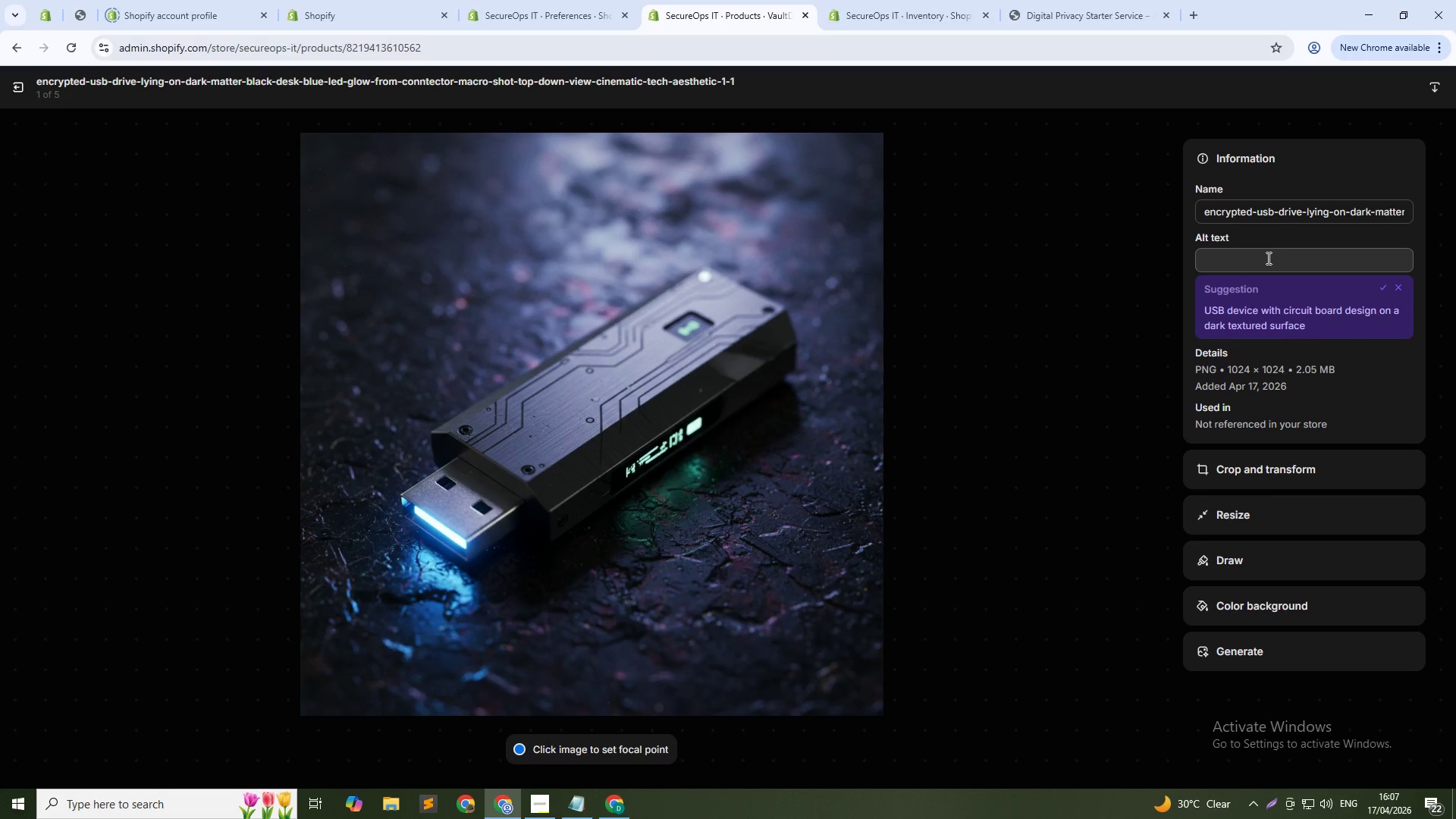 
left_click([1267, 258])
 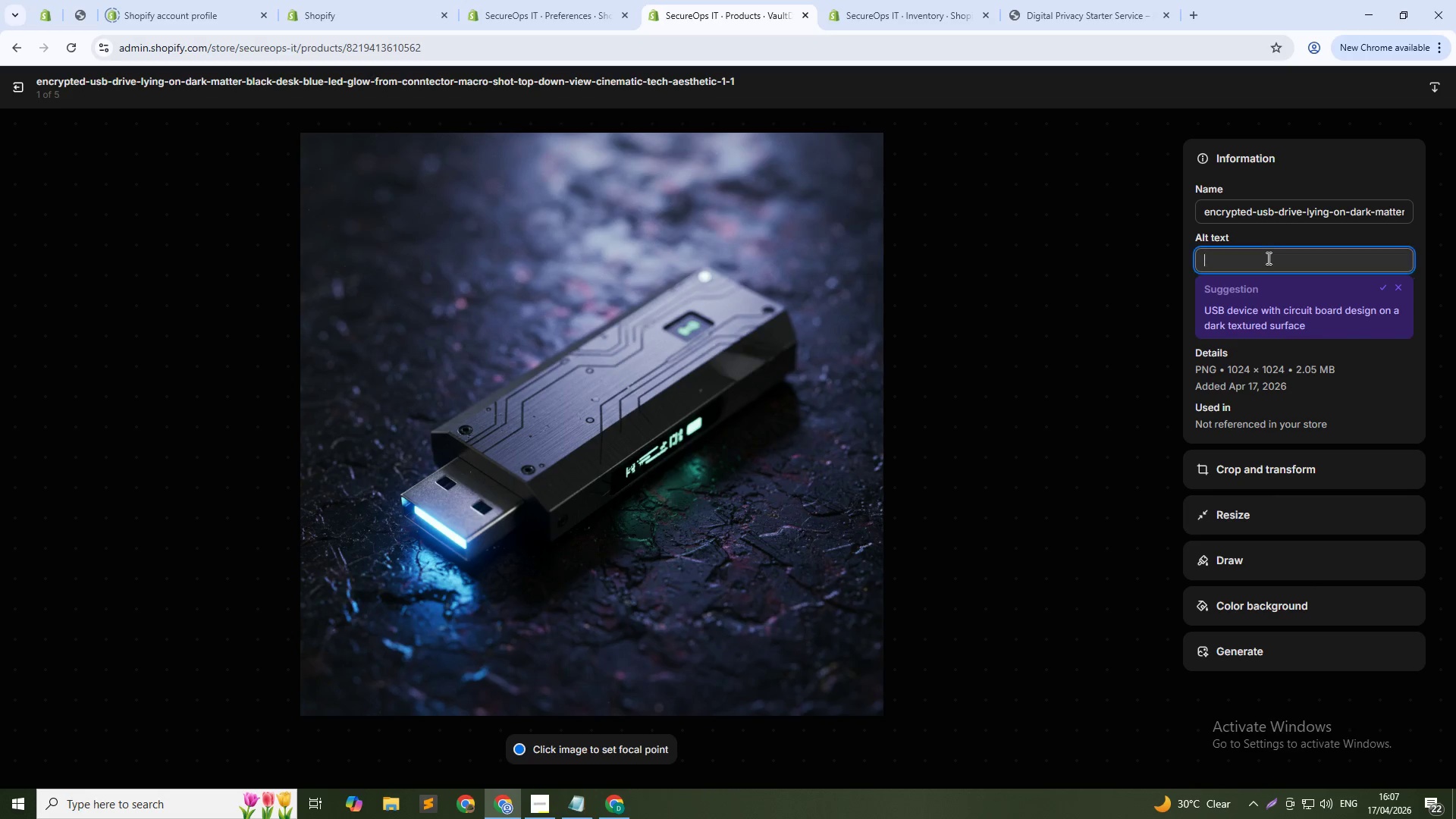 
key(Control+V)
 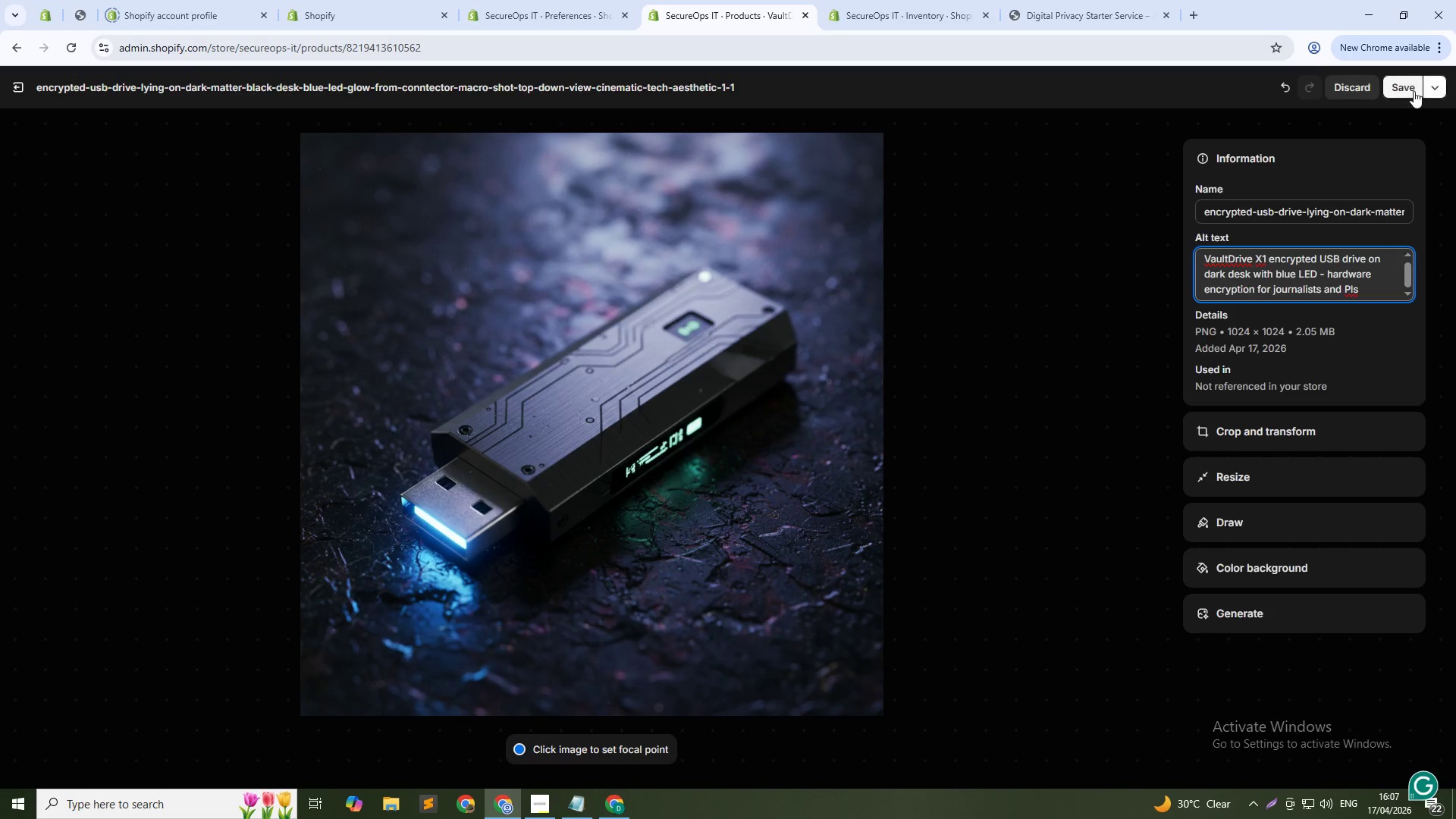 
left_click([1410, 86])
 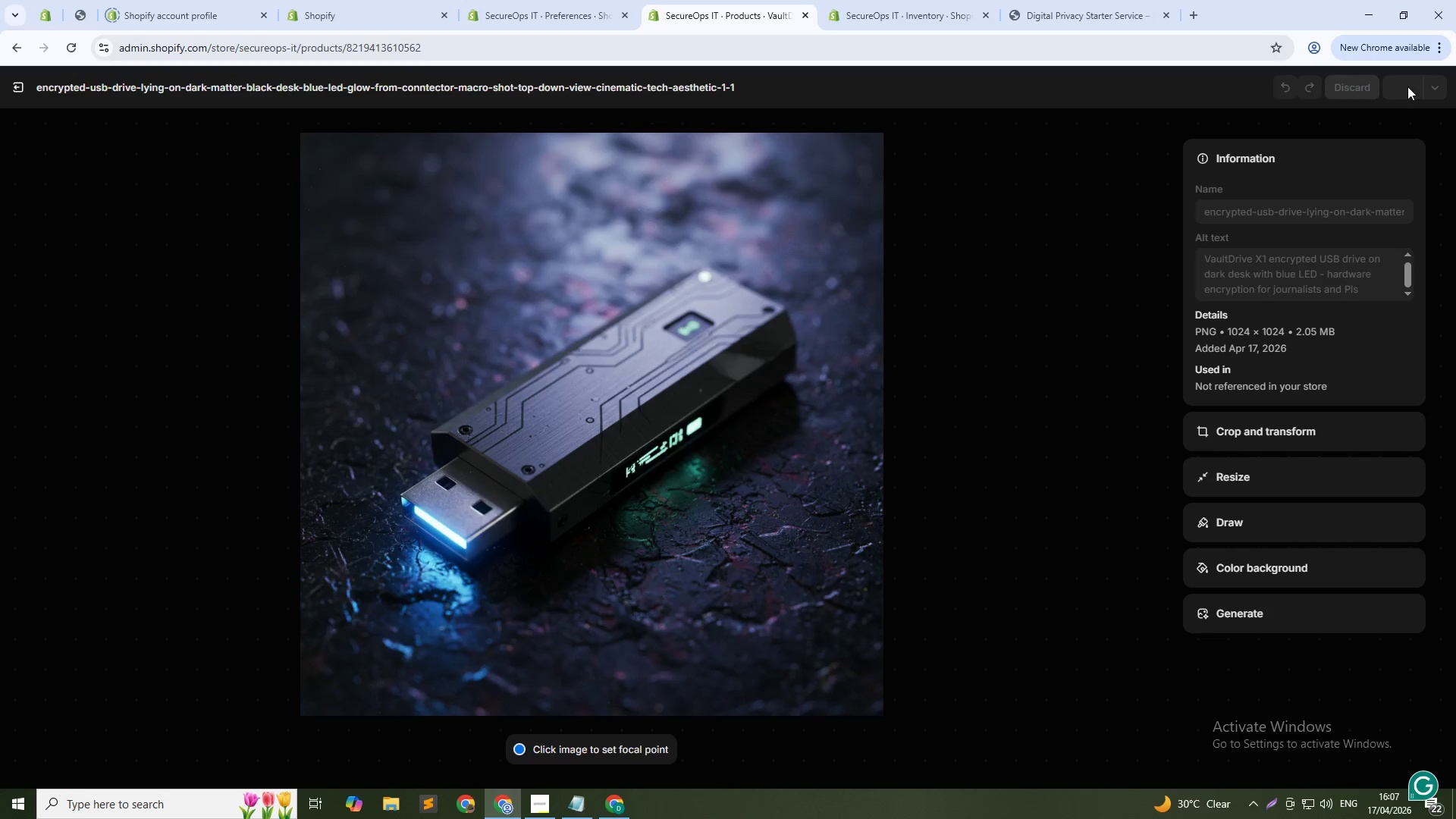 
key(Alt+AltLeft)
 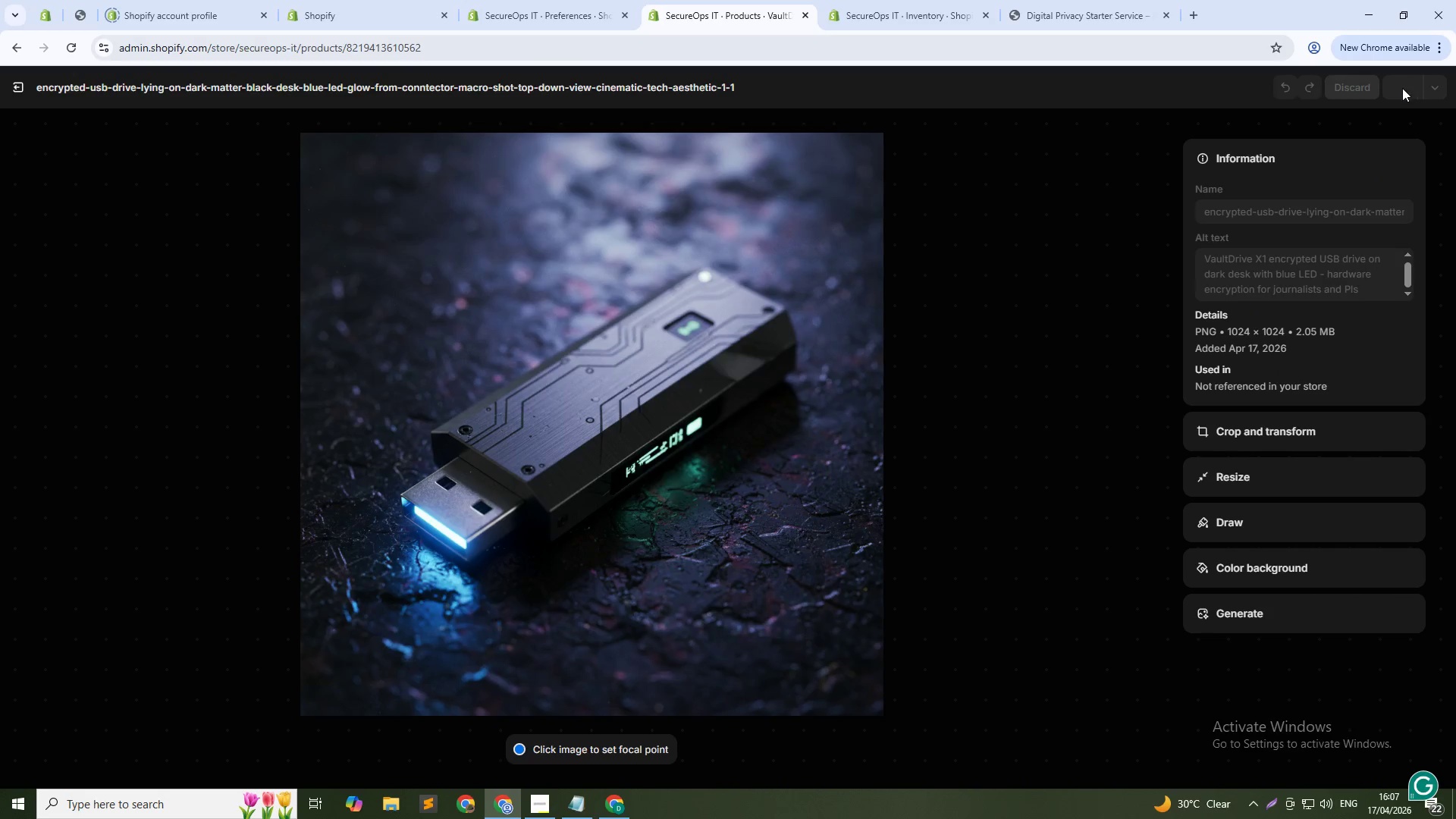 
key(Alt+Tab)
 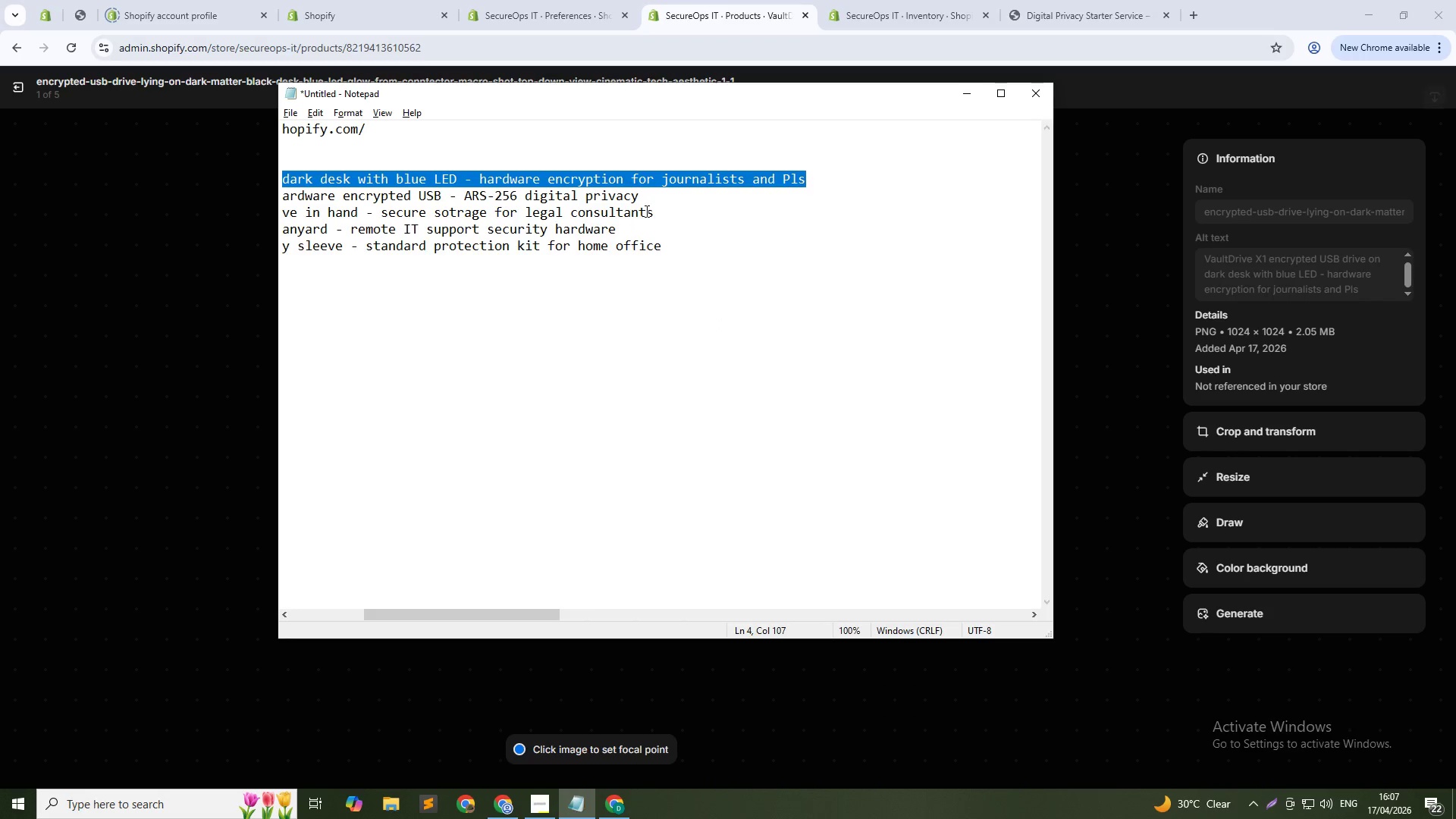 
left_click_drag(start_coordinate=[655, 199], to_coordinate=[223, 198])
 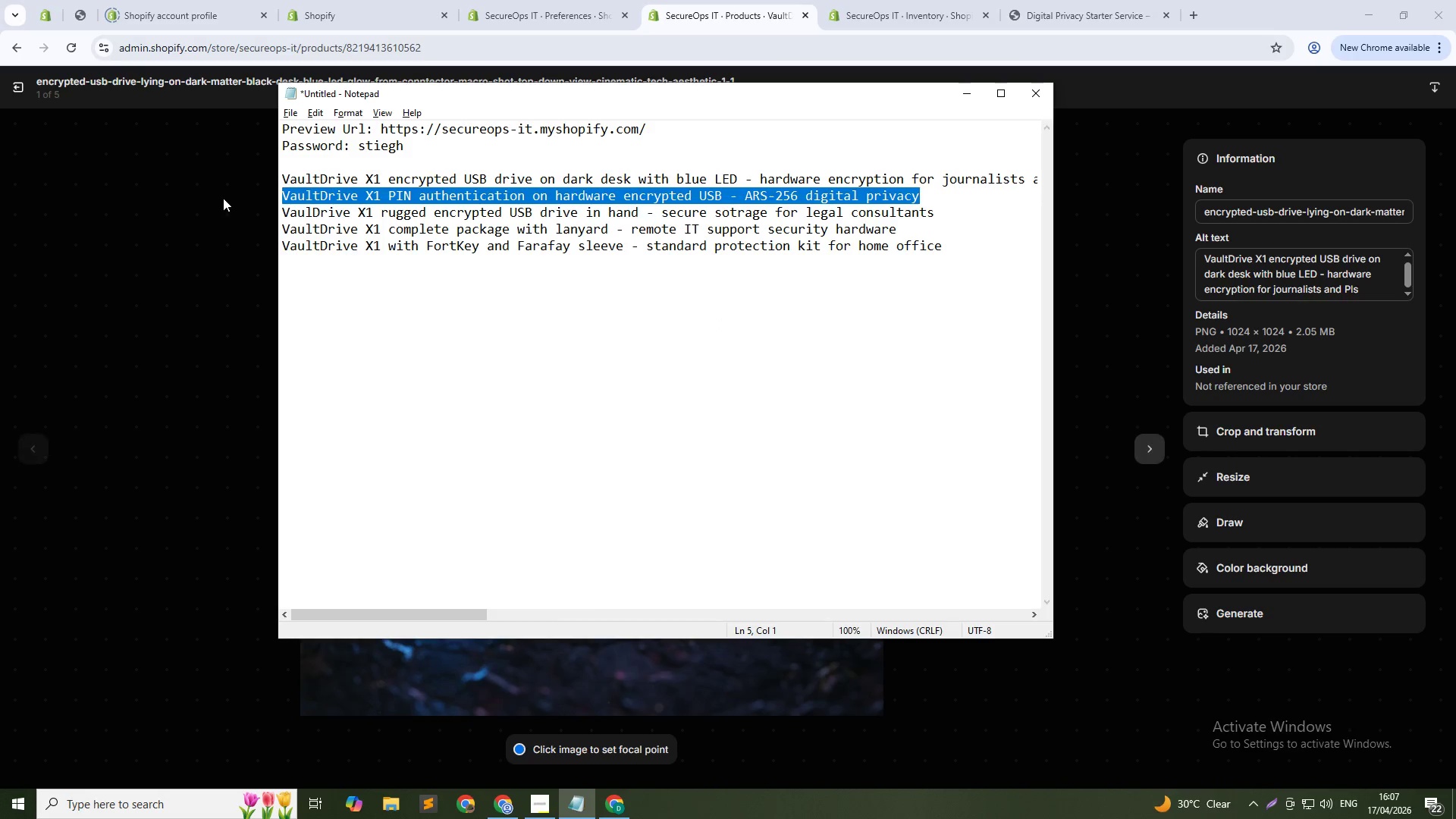 
key(Control+C)
 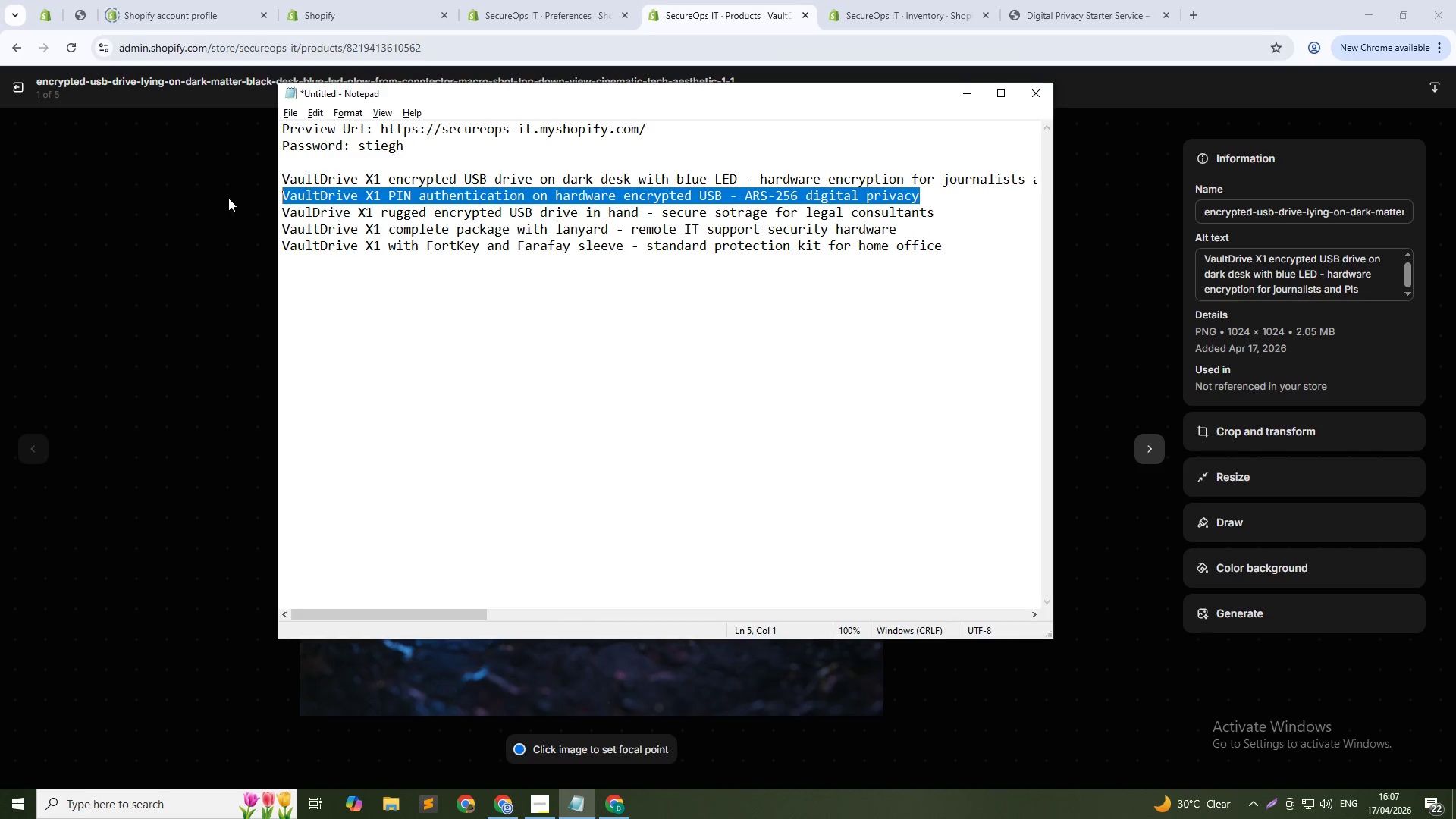 
key(Alt+AltLeft)
 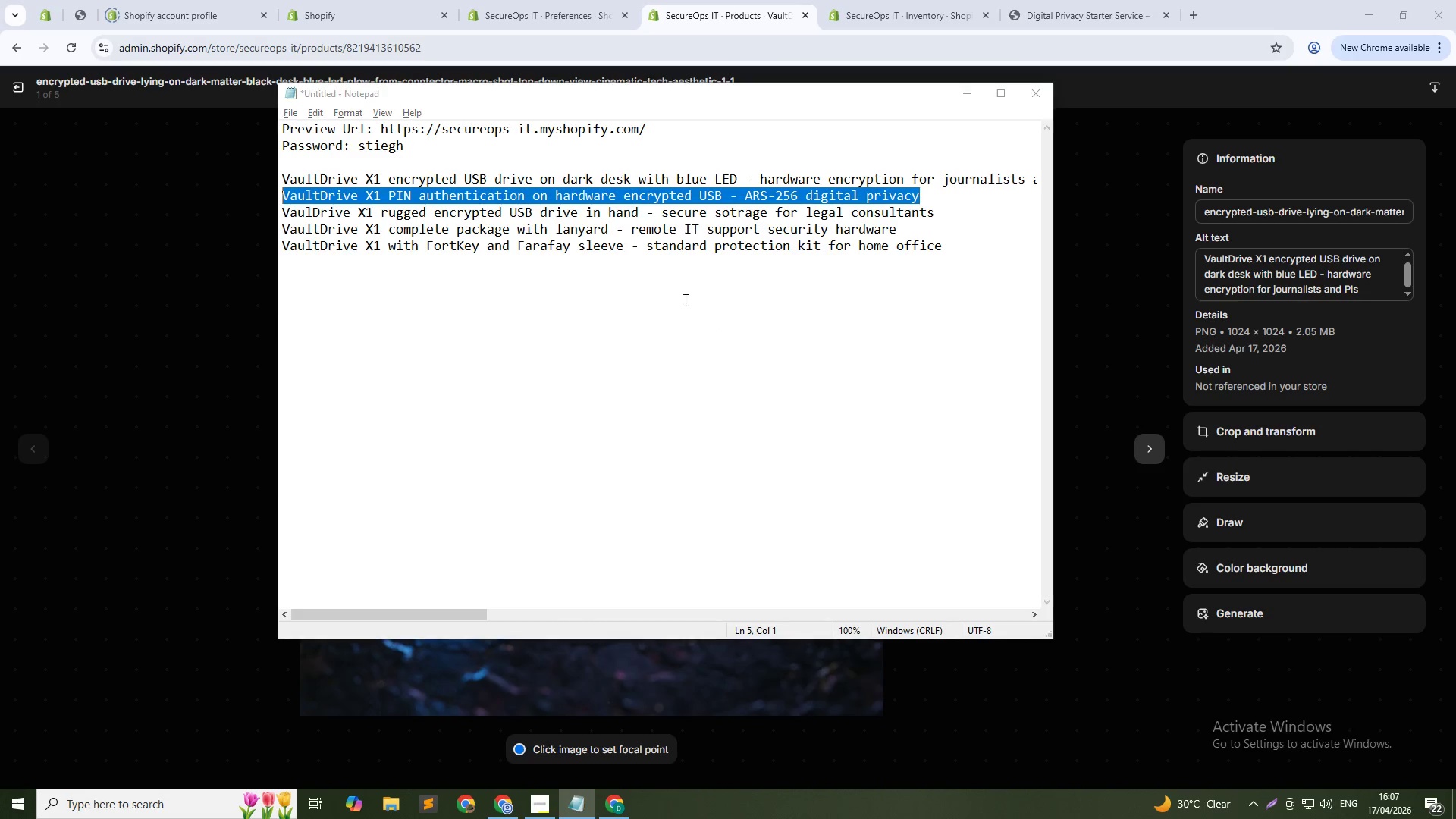 
key(Alt+Tab)
 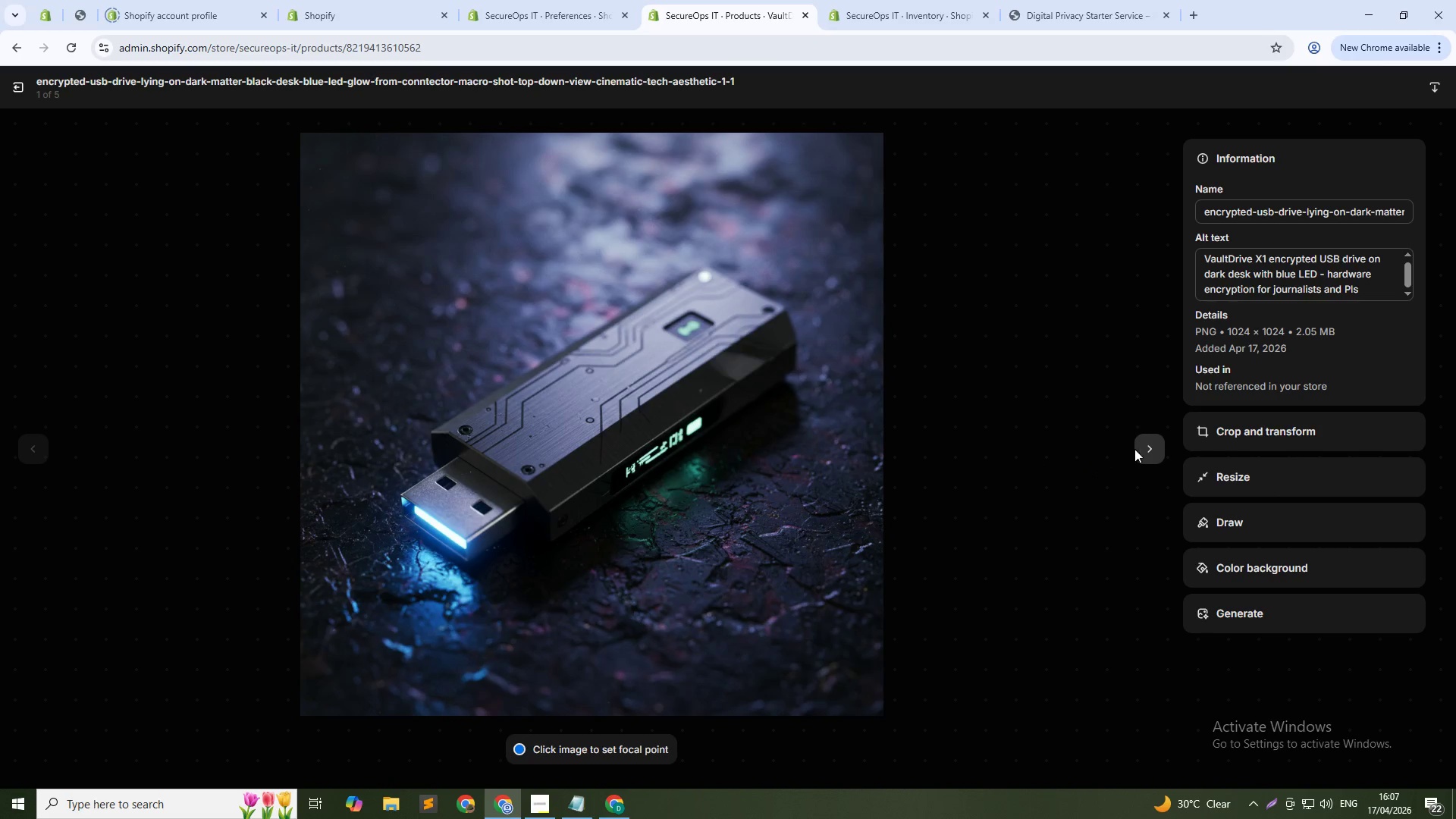 
left_click([1153, 444])
 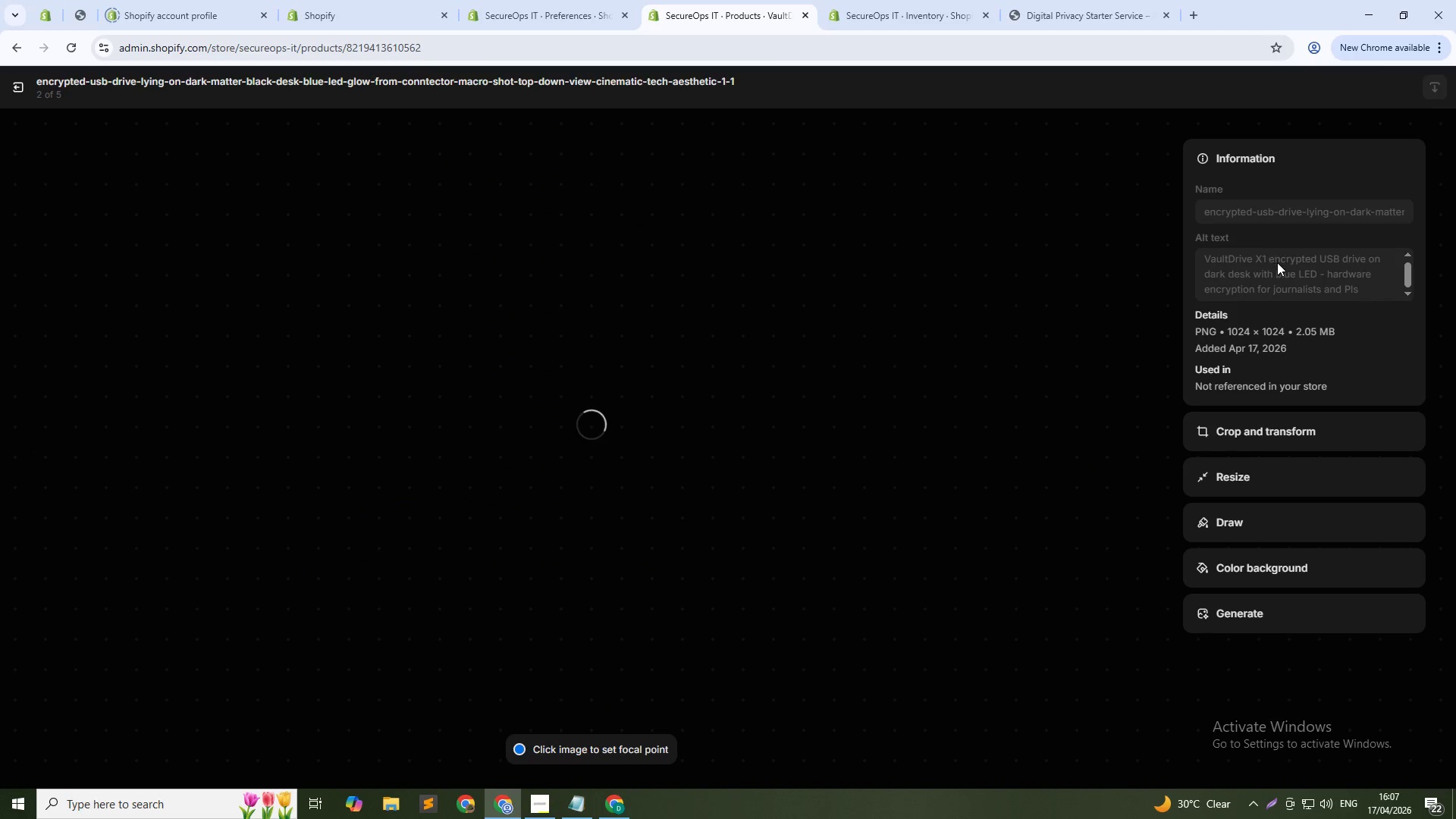 
left_click([1277, 262])
 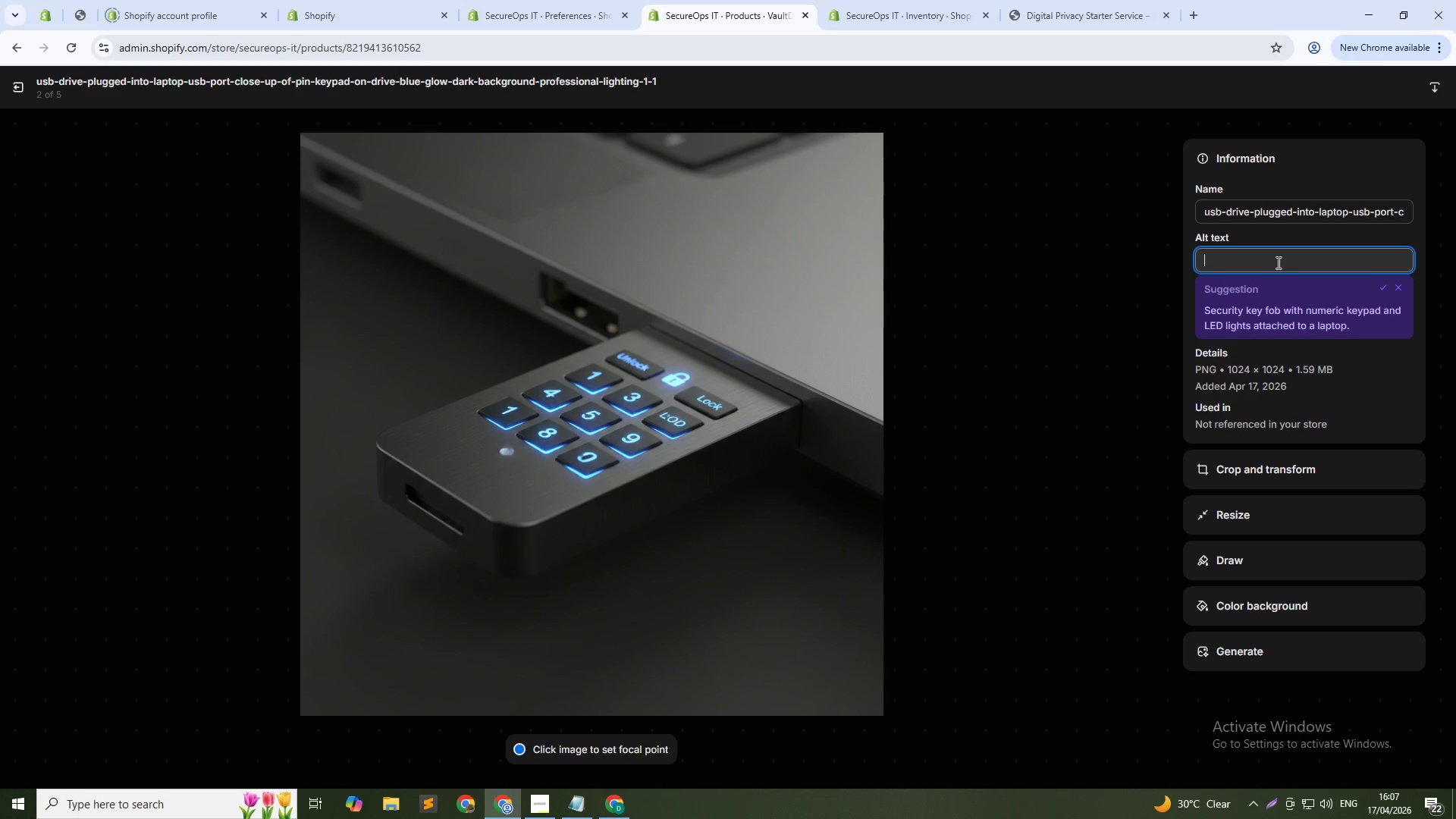 
key(Control+V)
 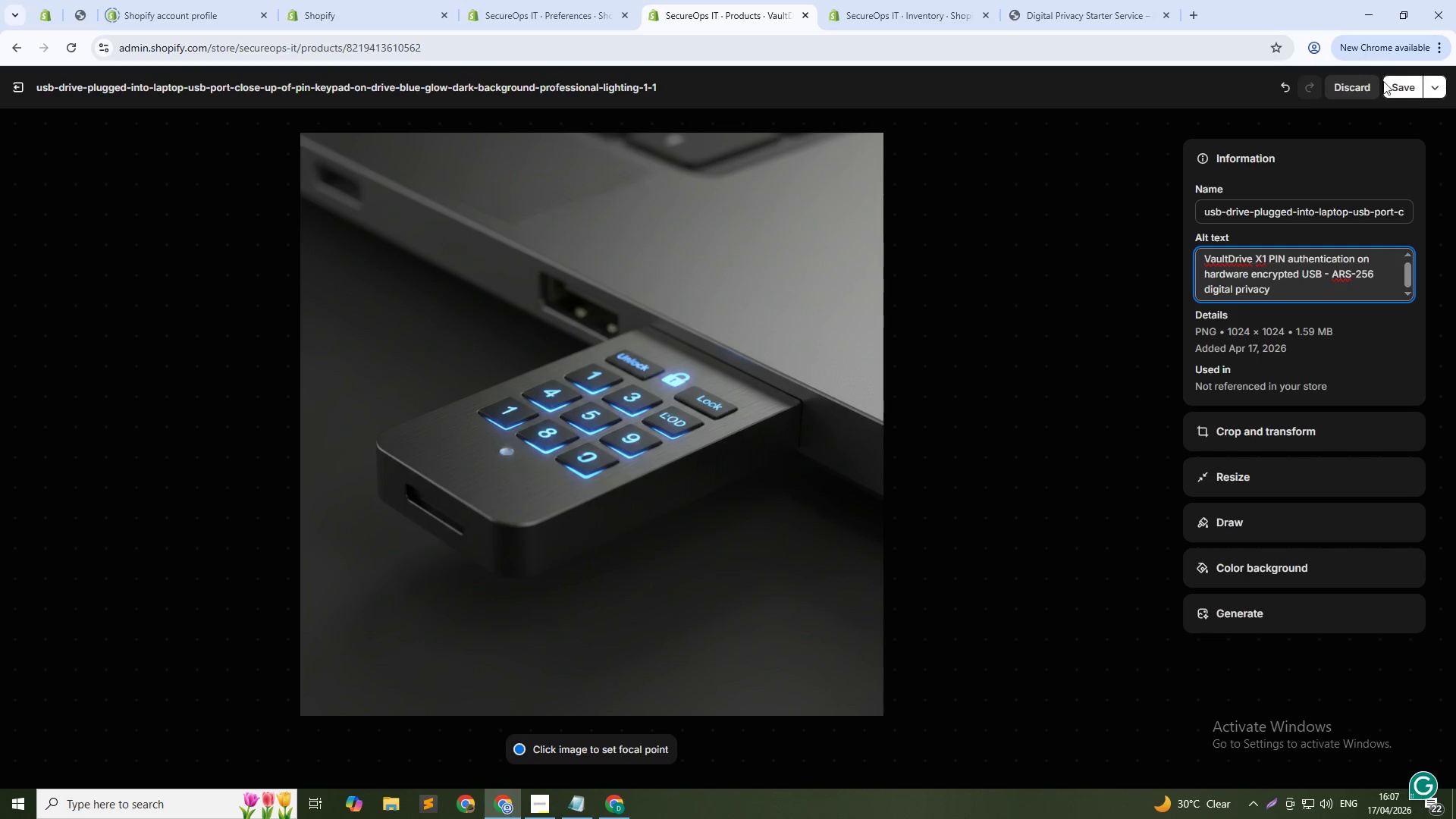 
left_click([1397, 89])
 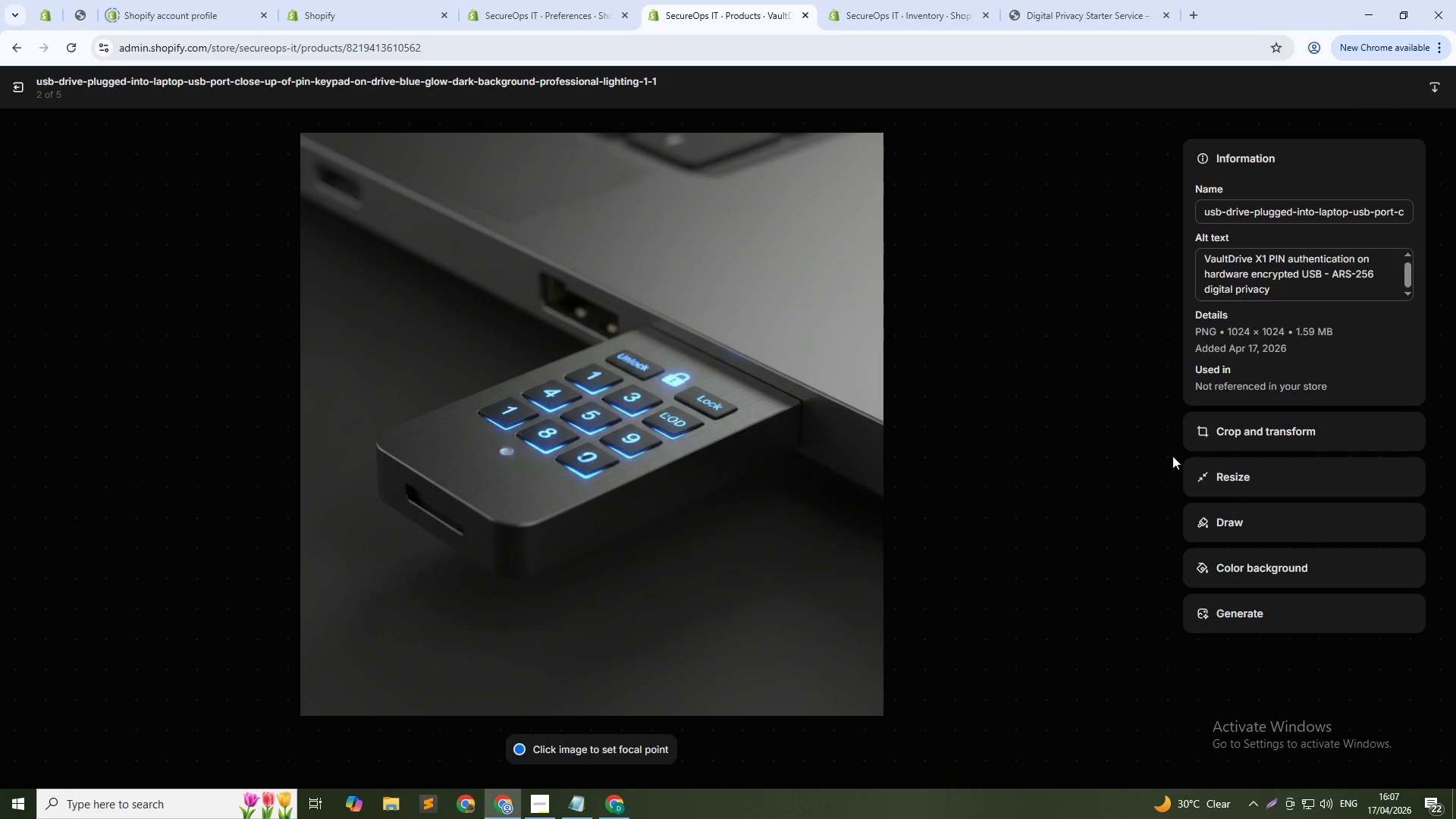 
left_click([1157, 456])
 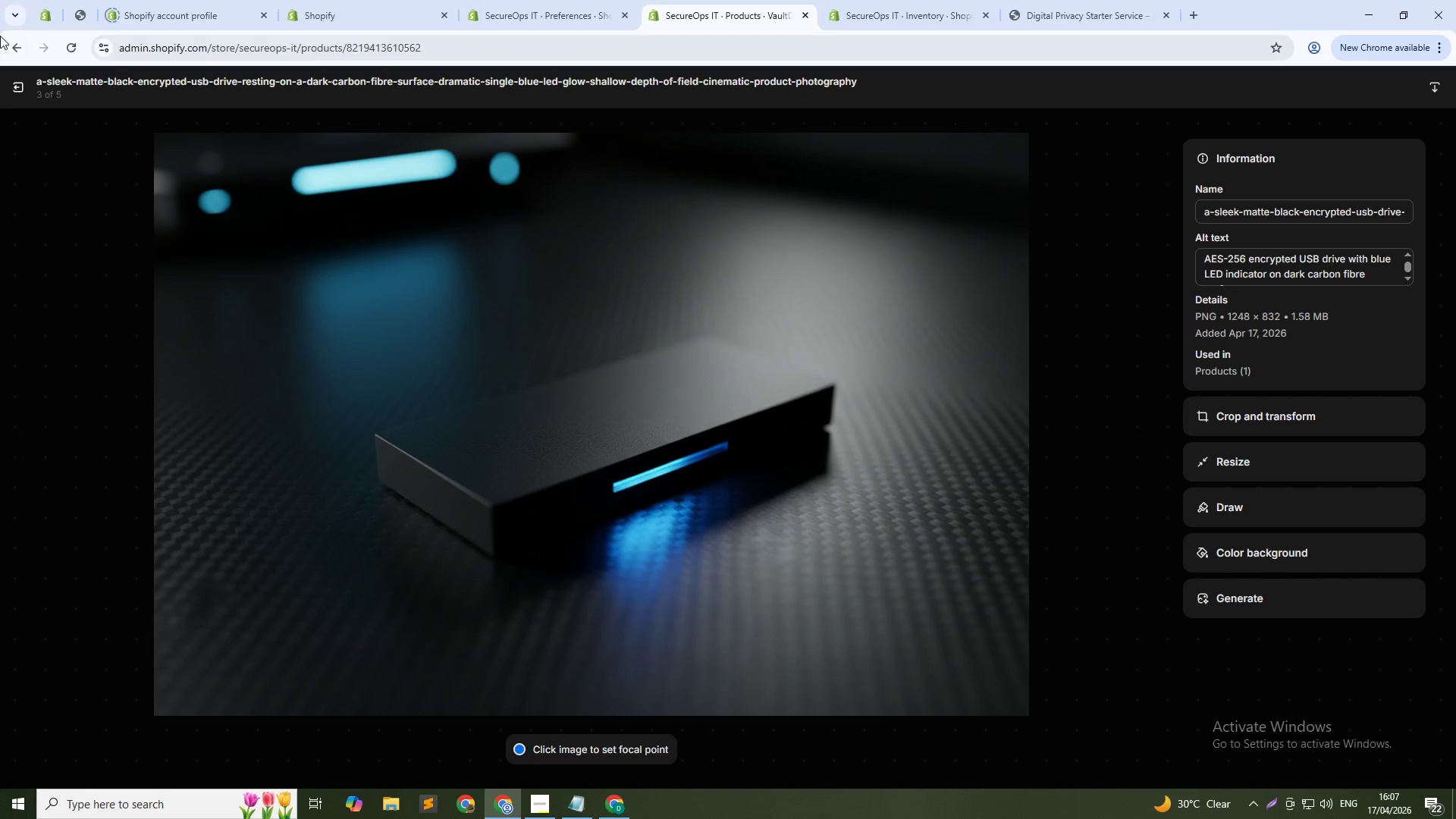 
left_click([15, 81])
 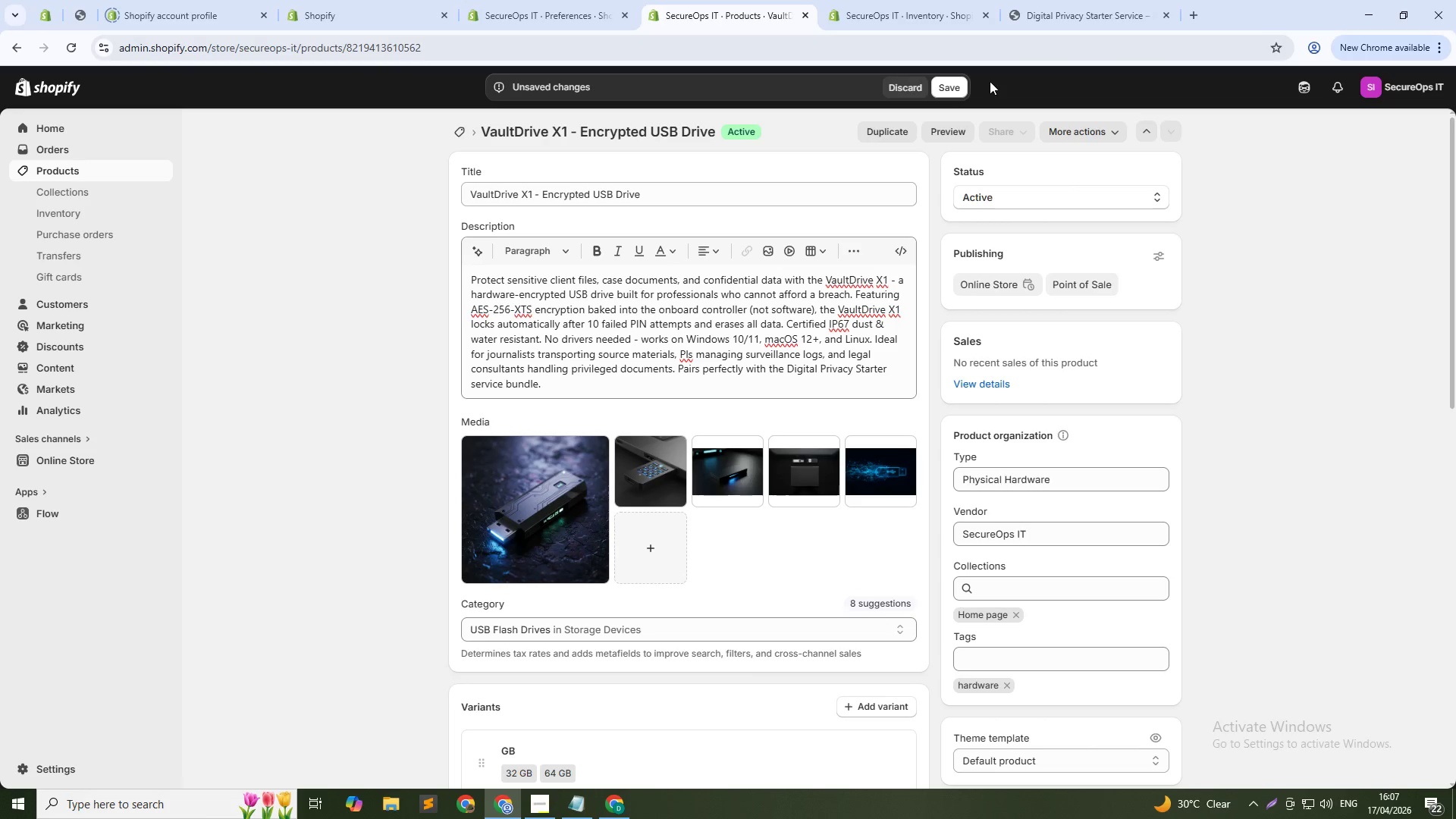 
left_click([940, 88])
 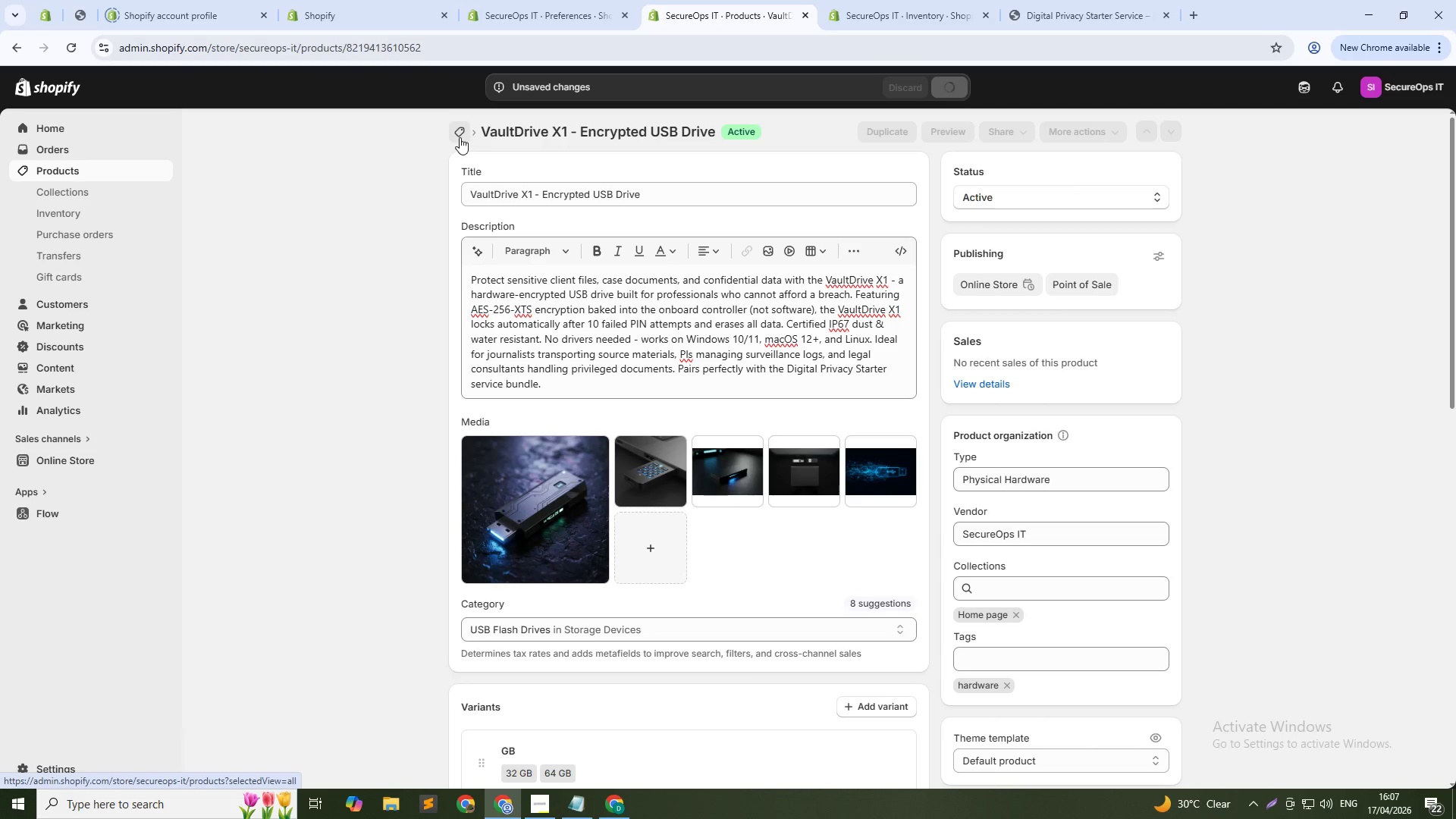 
wait(5.55)
 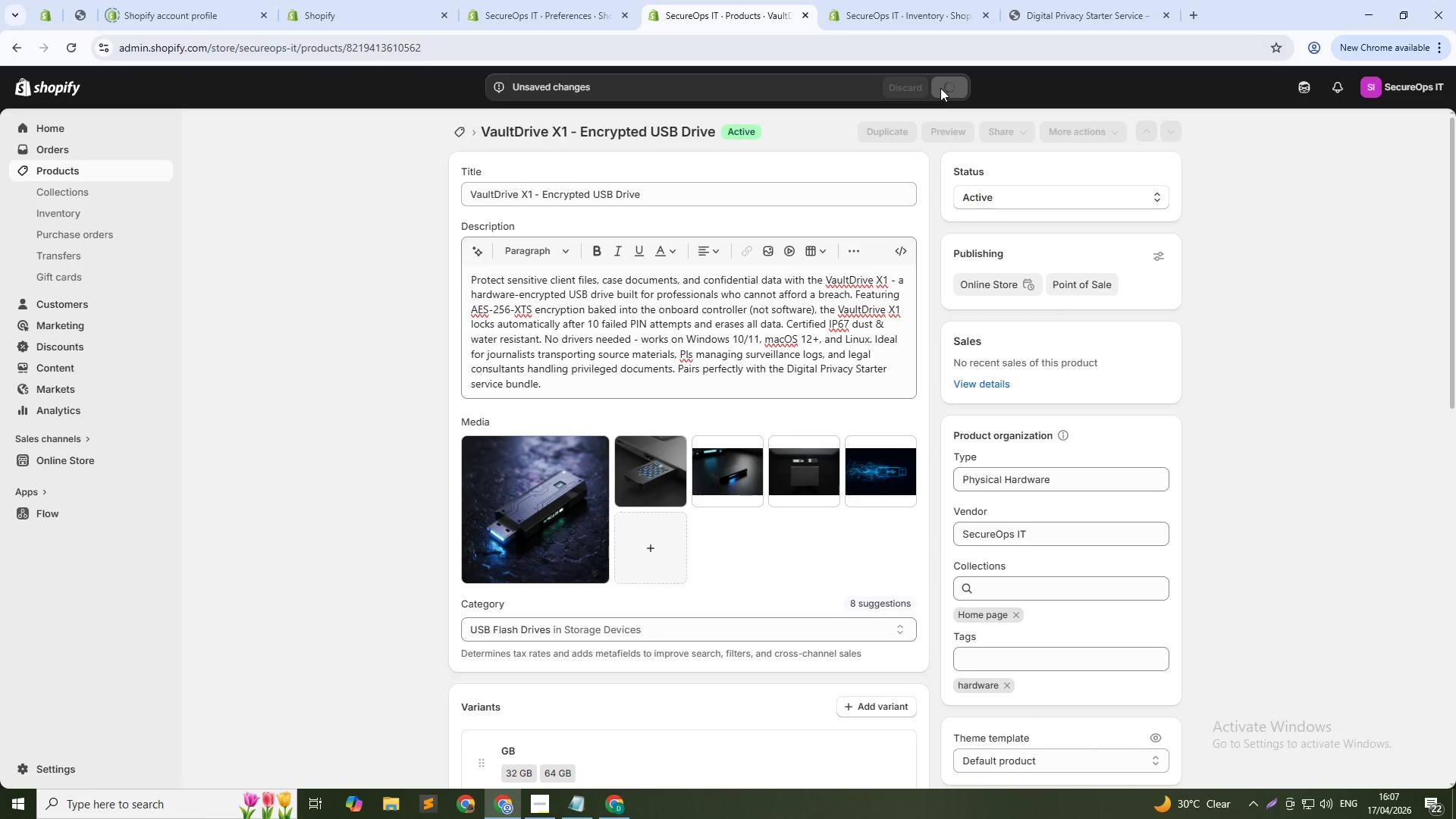 
left_click([457, 132])
 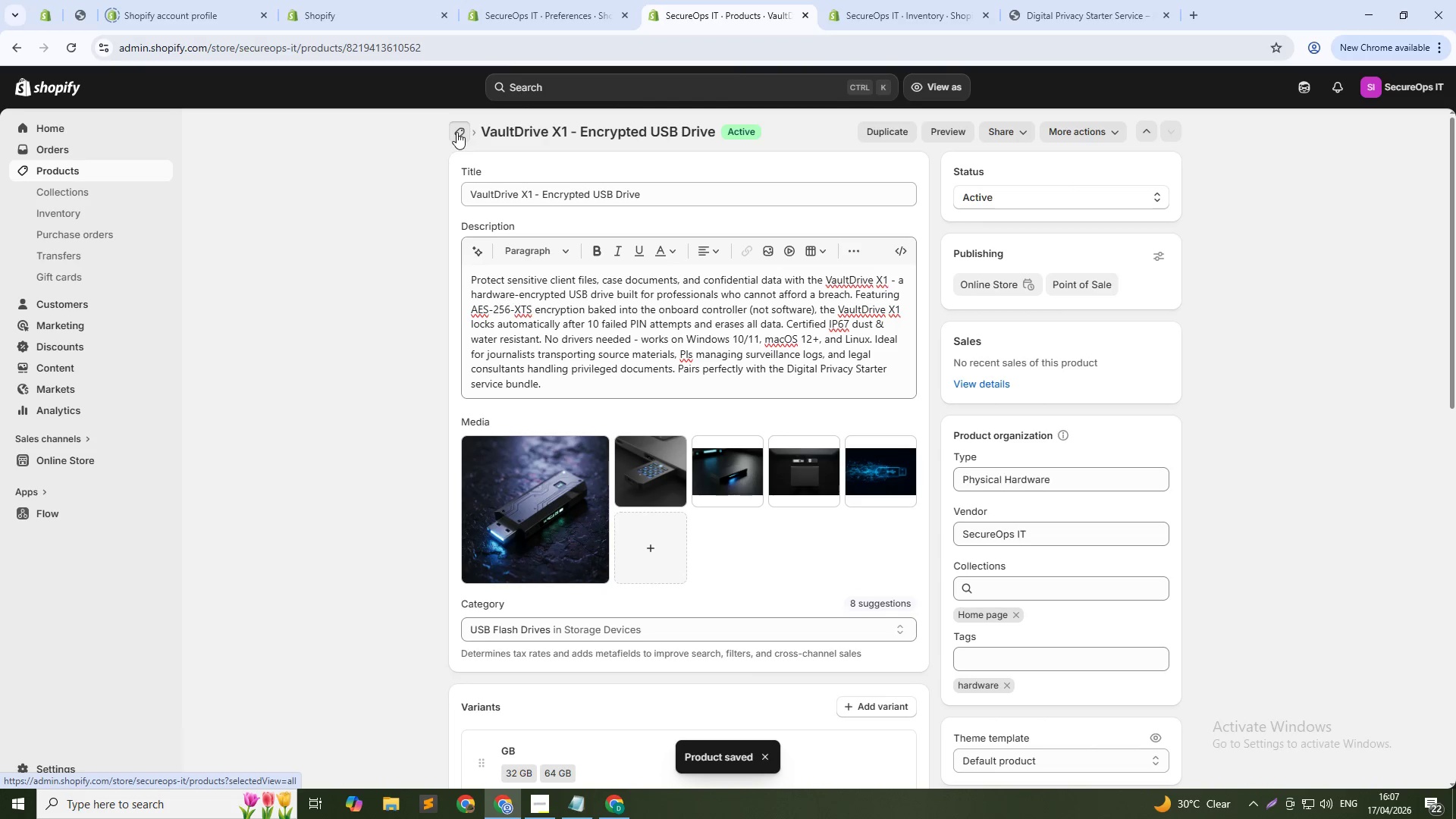 
key(Alt+AltLeft)
 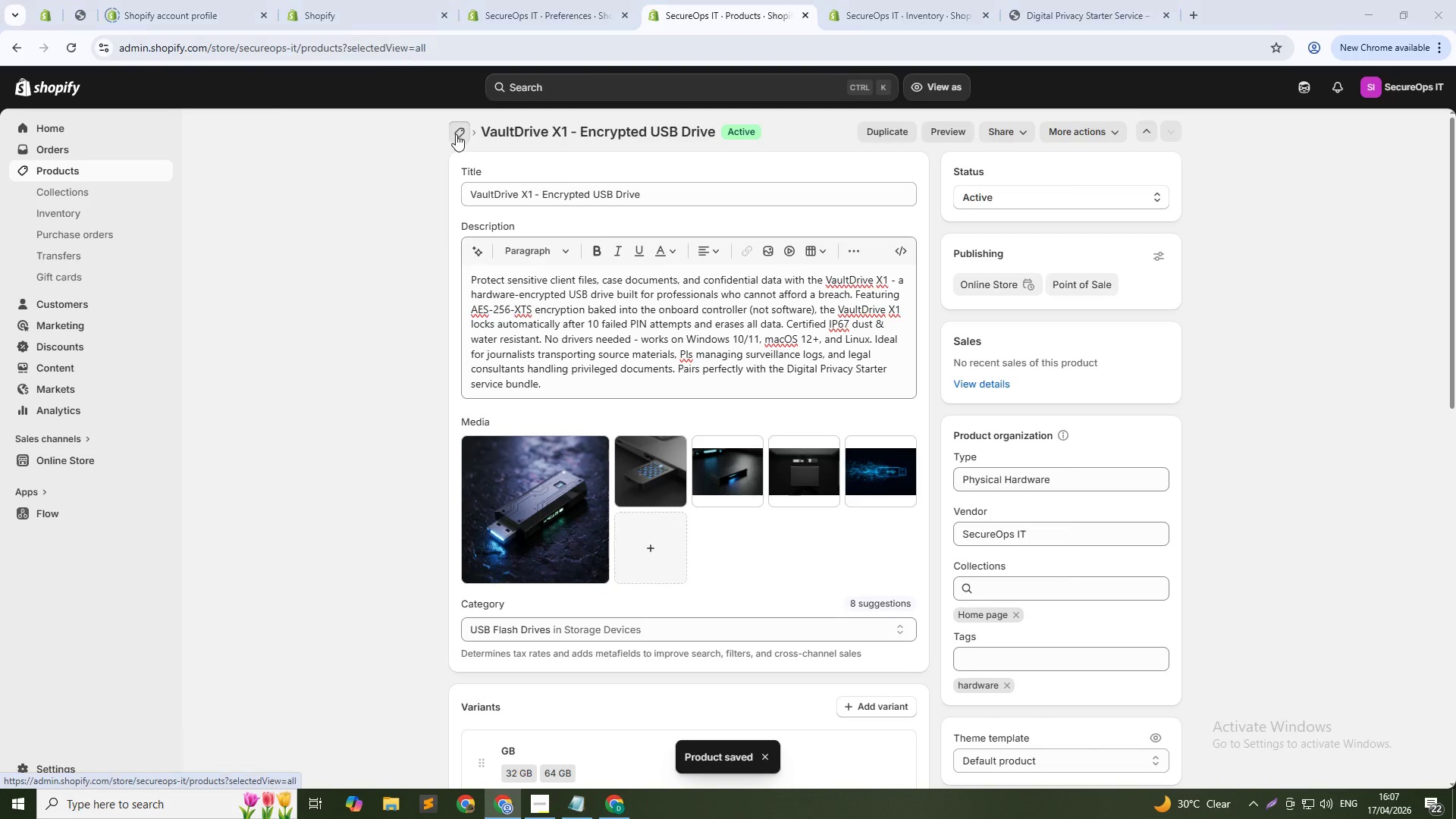 
key(Alt+Tab)
 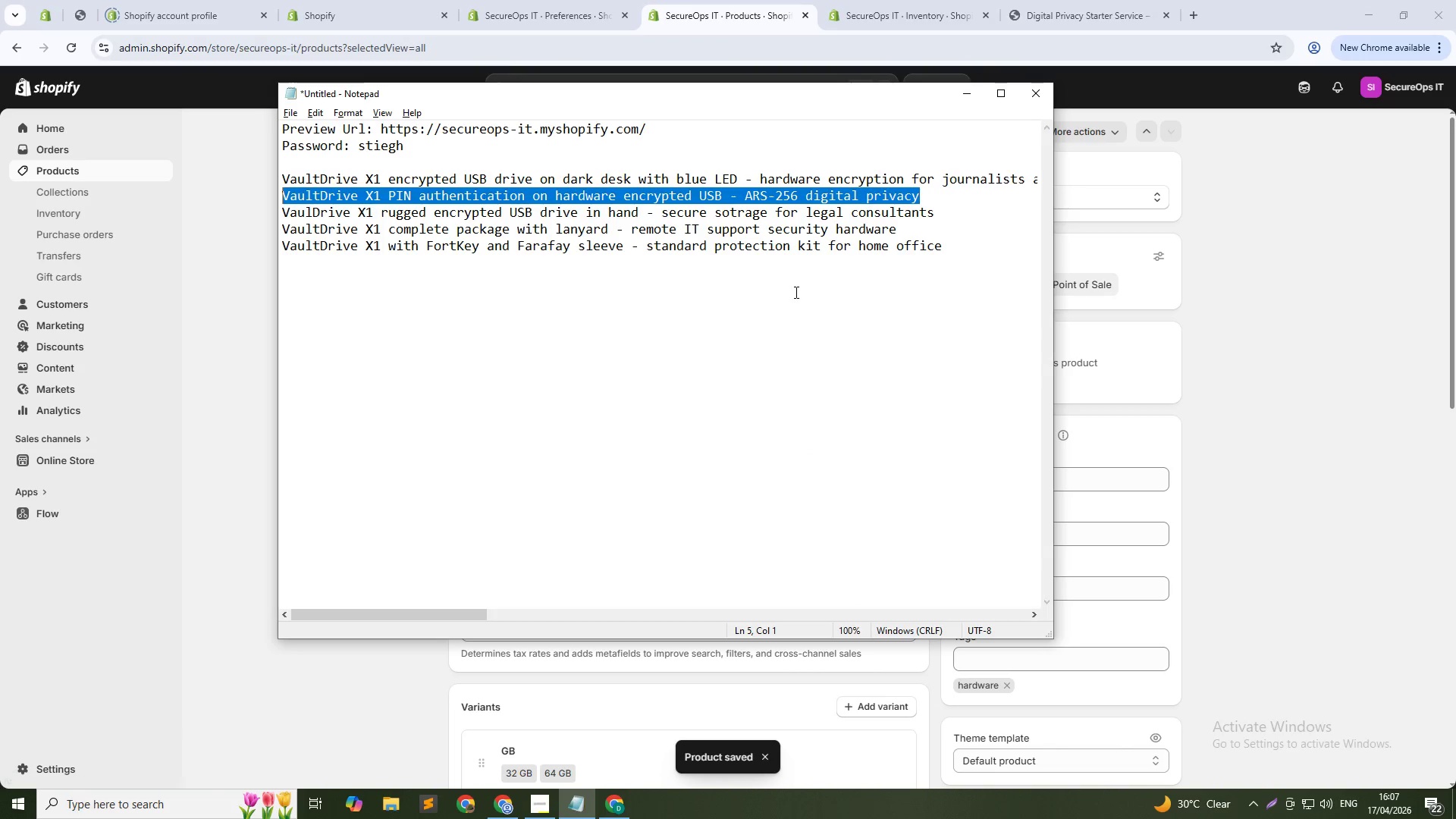 
left_click_drag(start_coordinate=[802, 292], to_coordinate=[249, 187])
 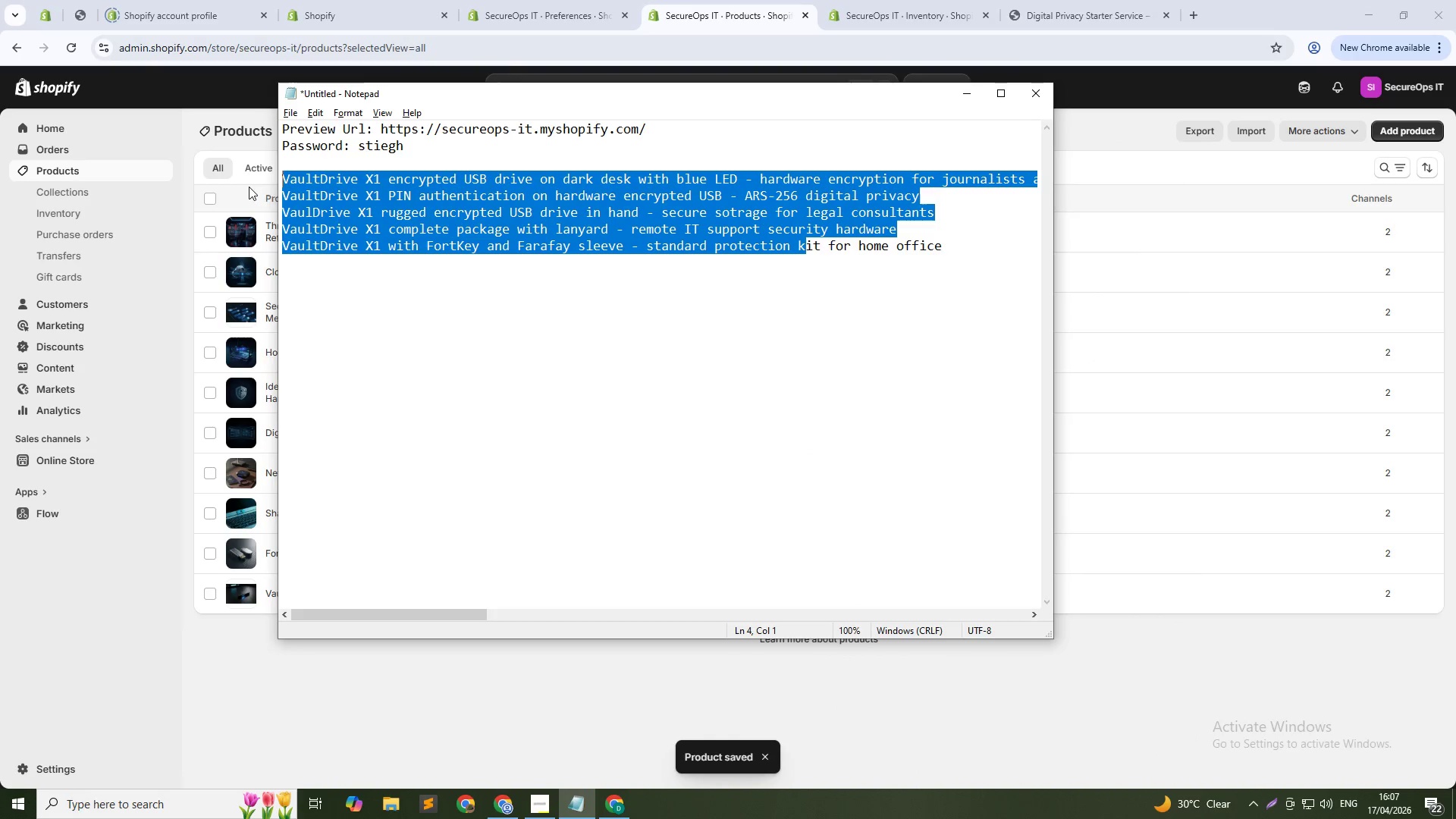 
key(Backspace)
 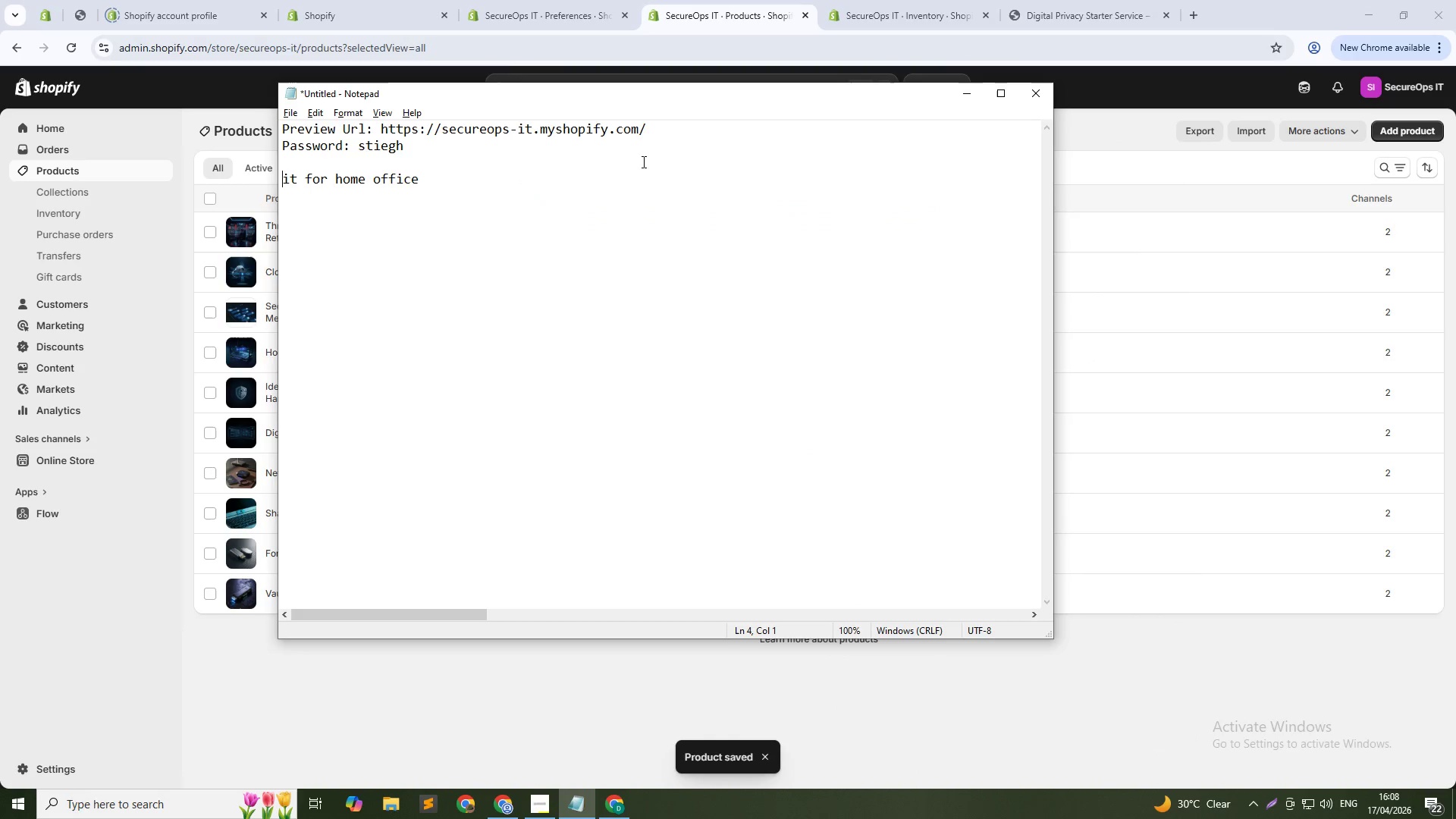 
left_click_drag(start_coordinate=[617, 184], to_coordinate=[256, 180])
 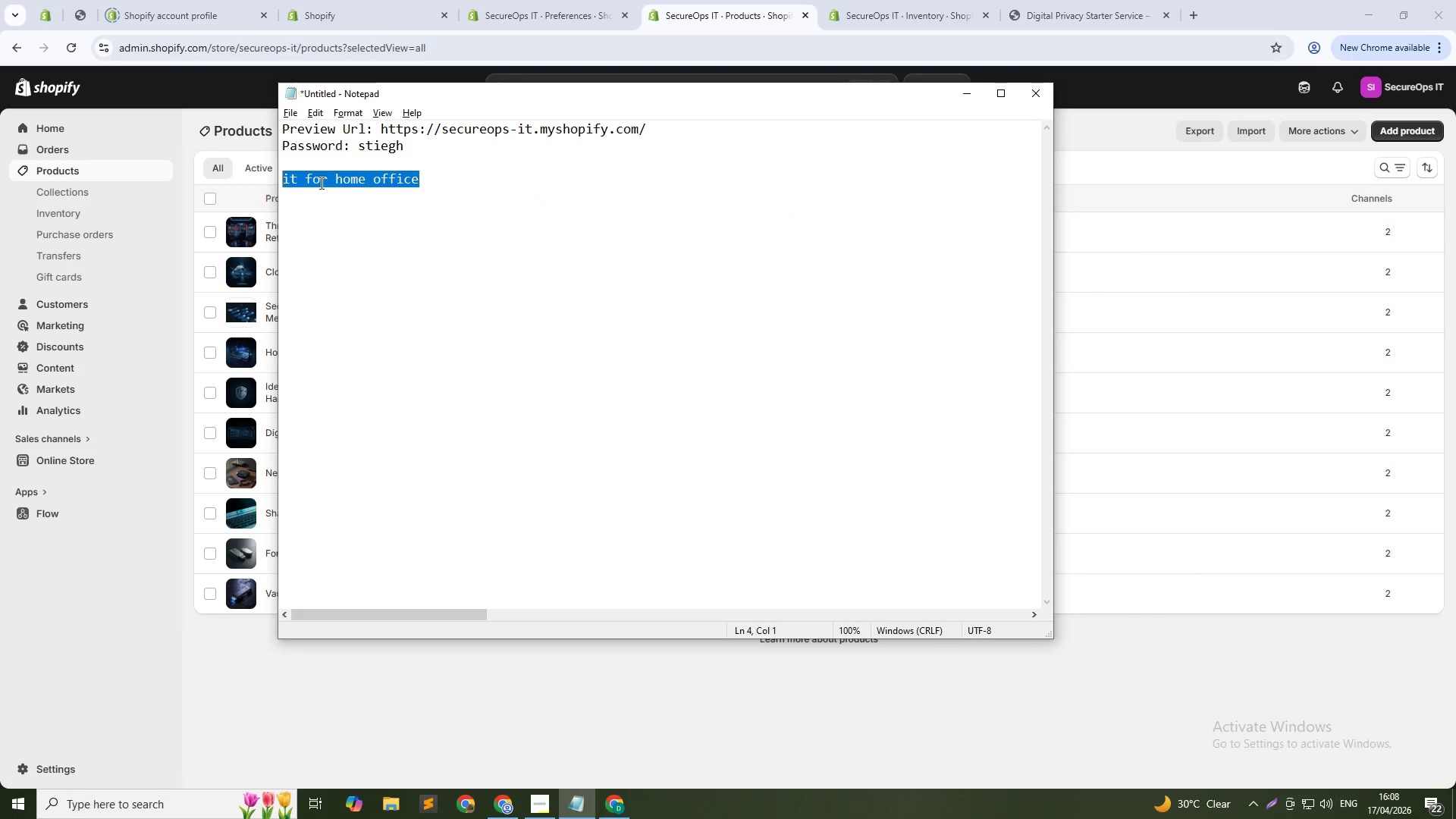 
key(Backspace)
 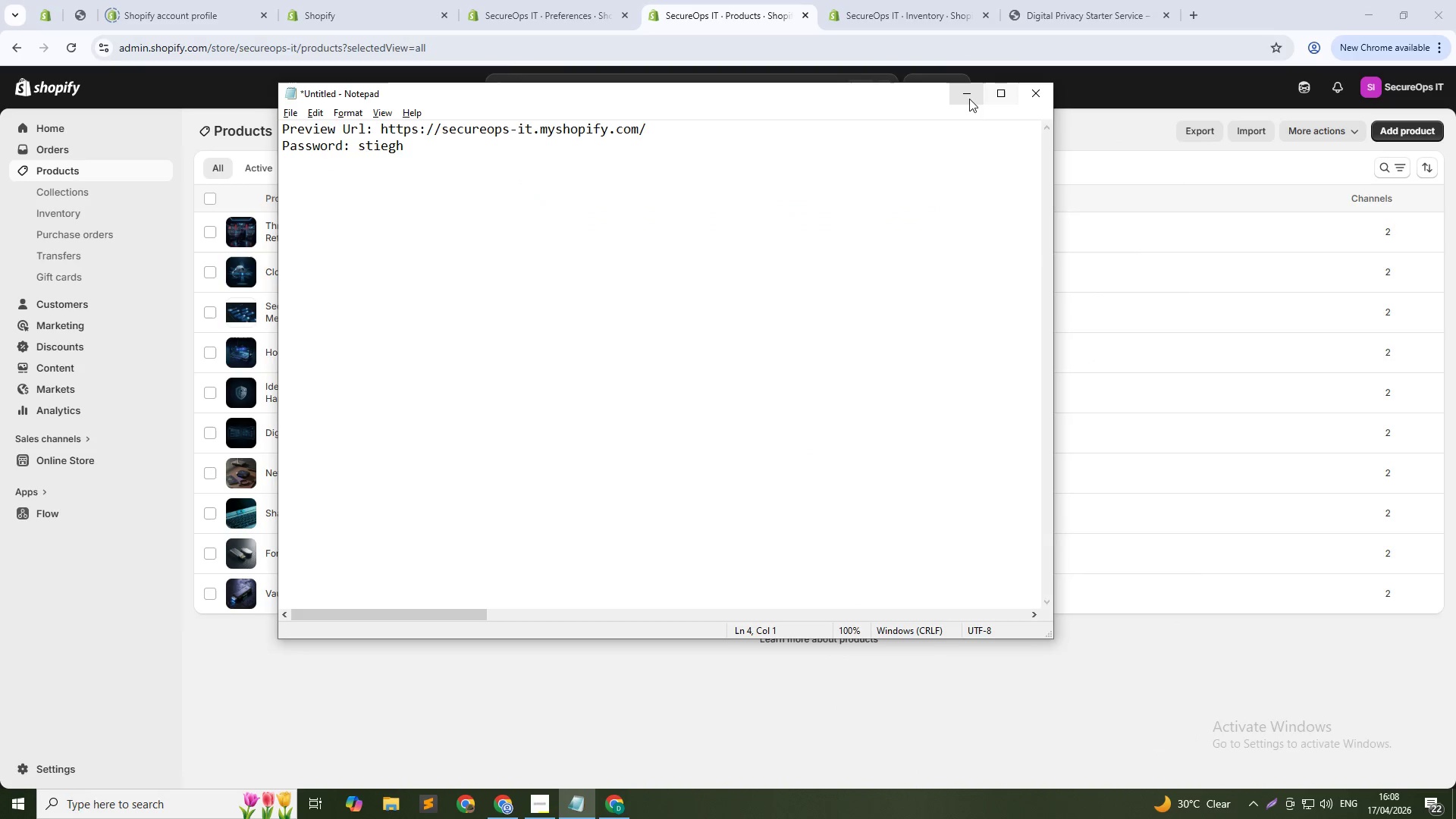 
left_click([965, 97])
 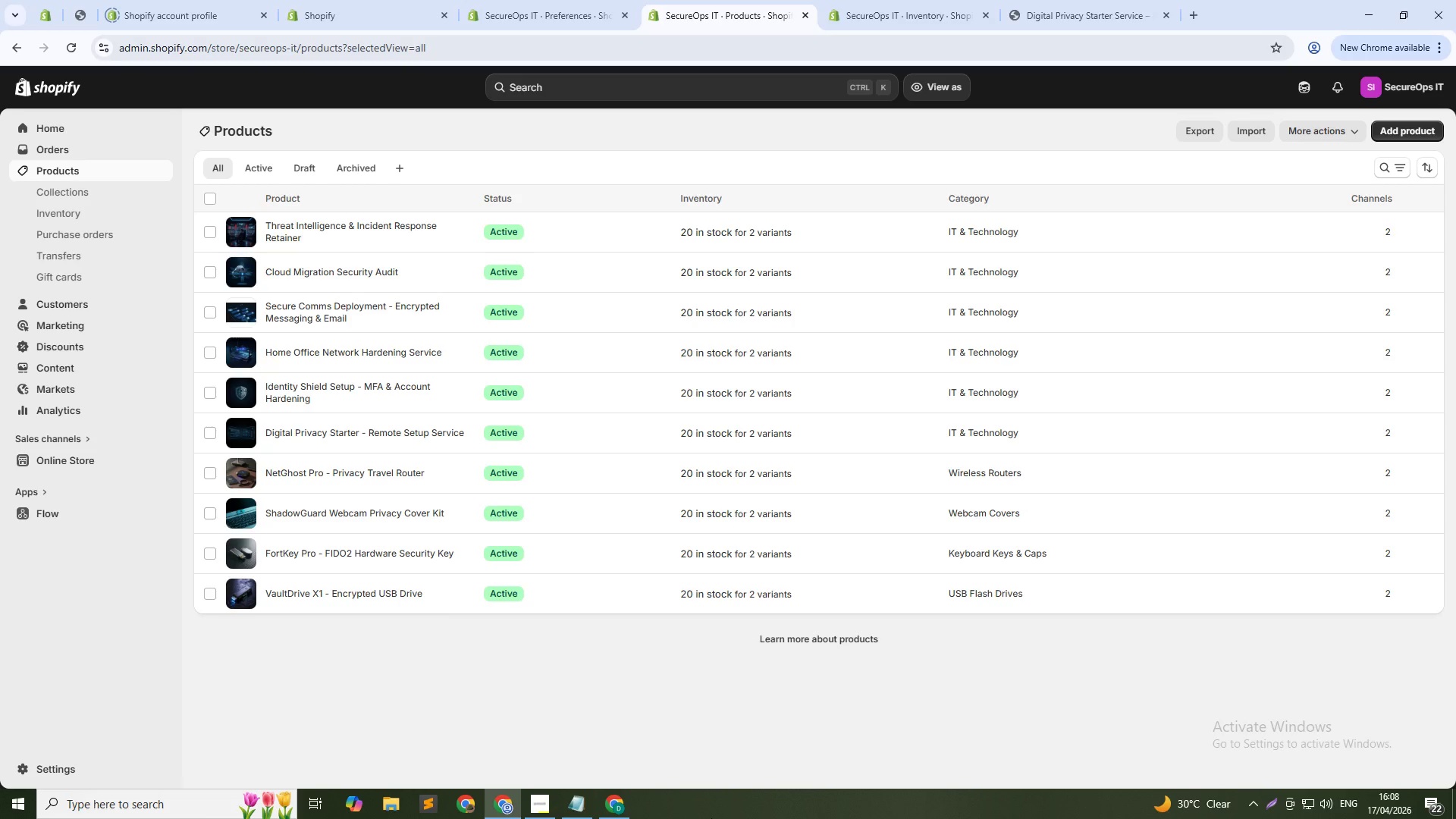 
wait(5.97)
 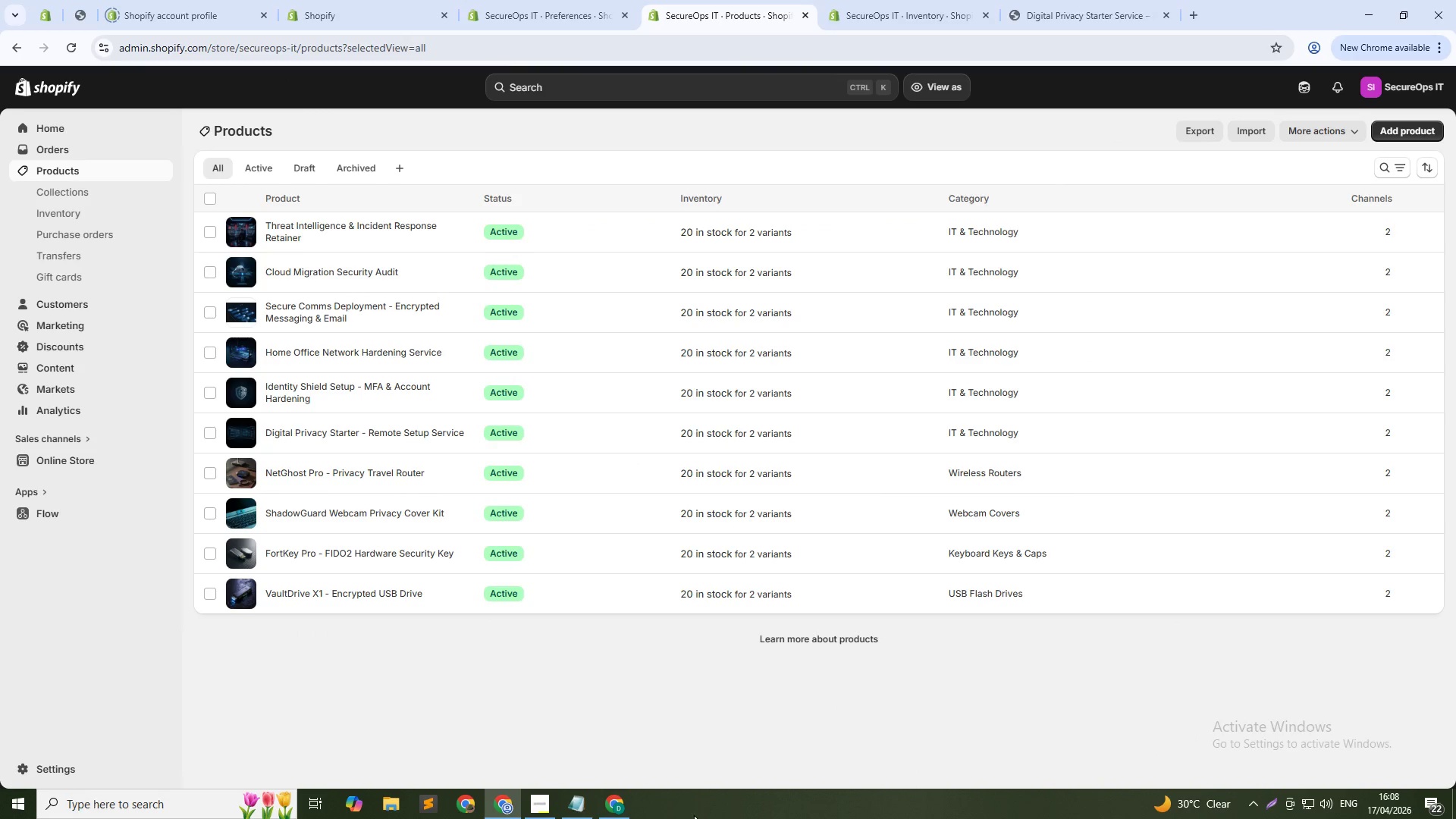 
key(PrintScreen)
 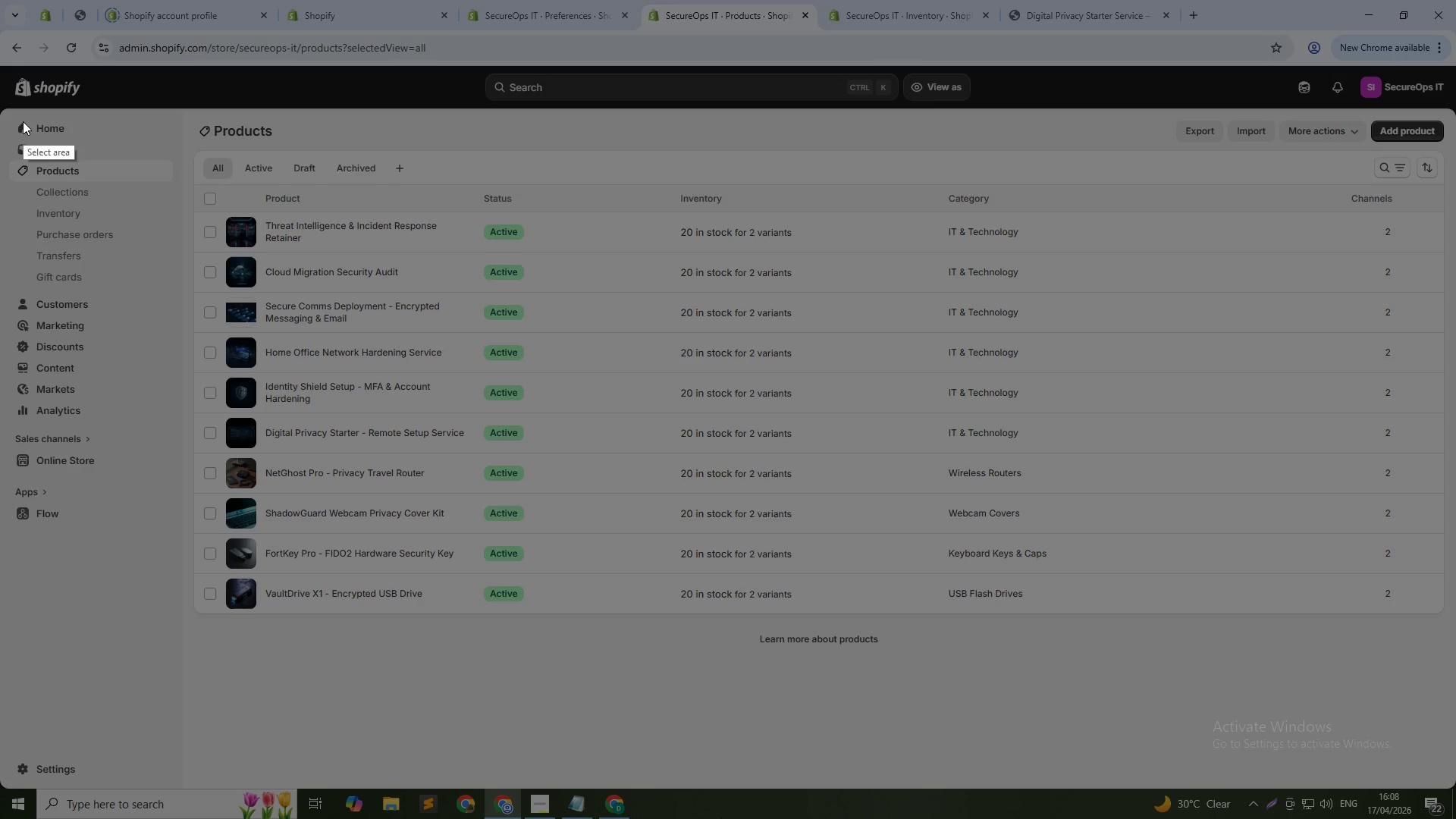 
left_click_drag(start_coordinate=[6, 111], to_coordinate=[1446, 782])
 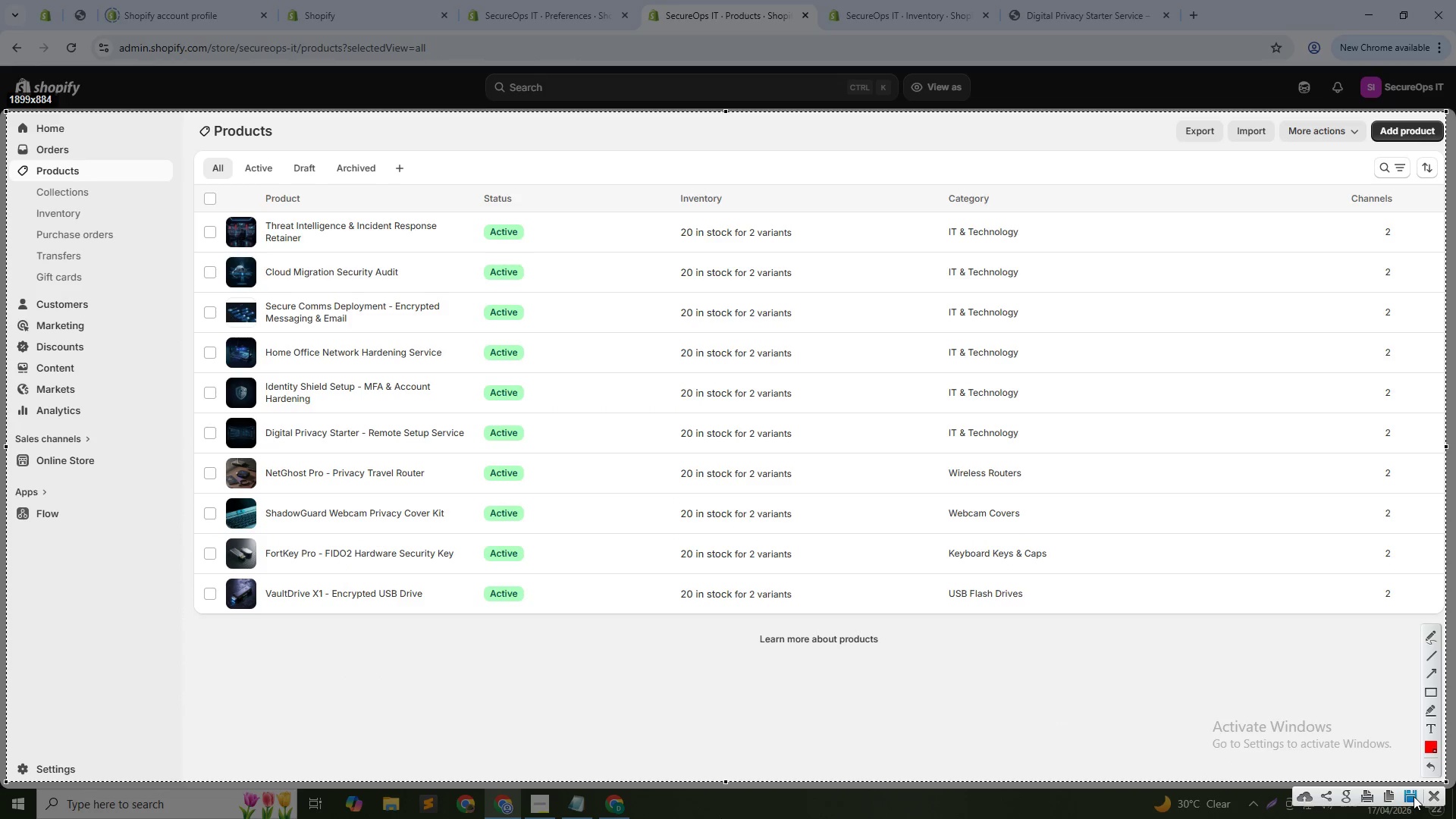 
left_click([1414, 796])
 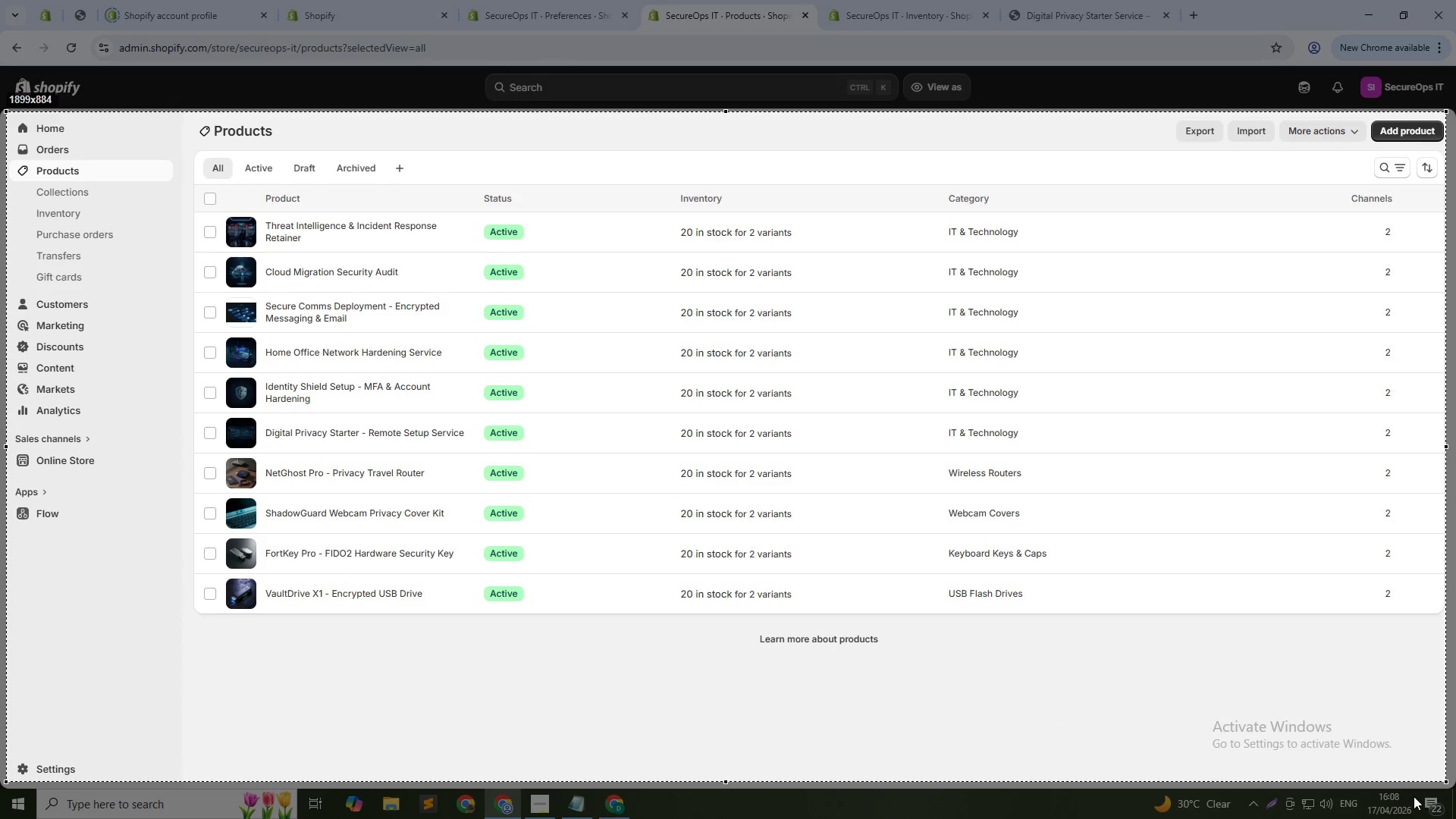 
type(All product Created)
 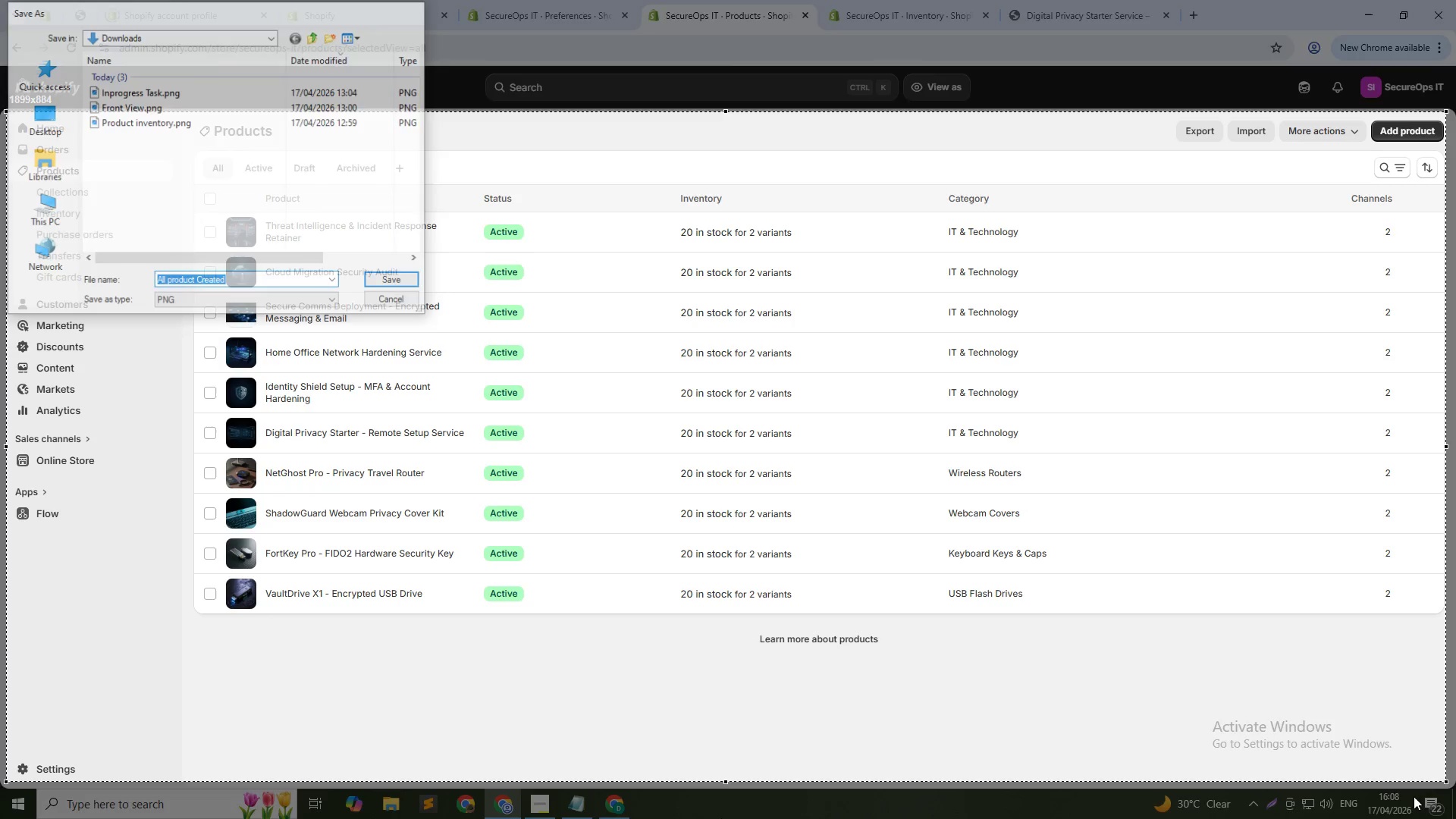 
 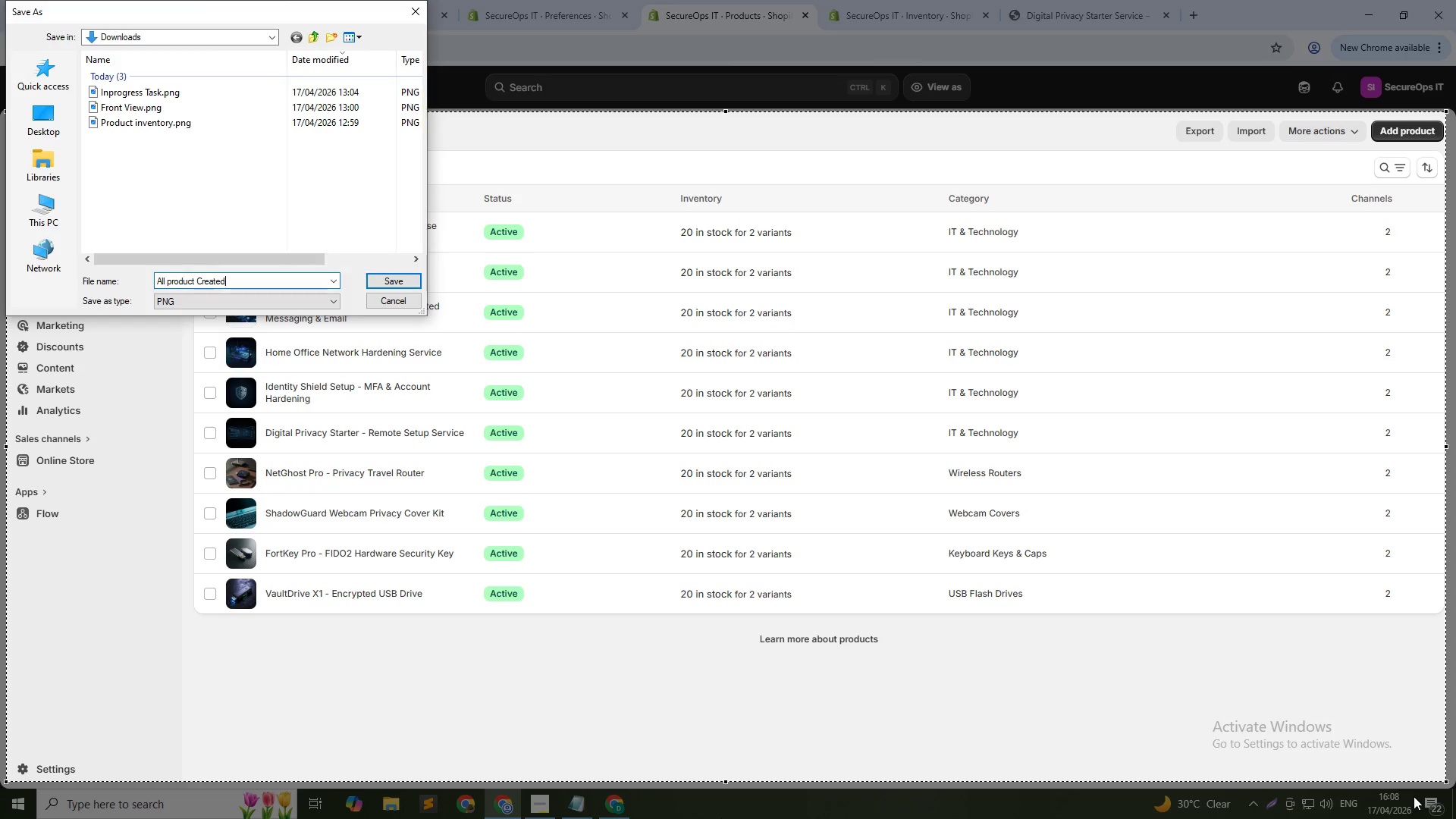 
key(Enter)
 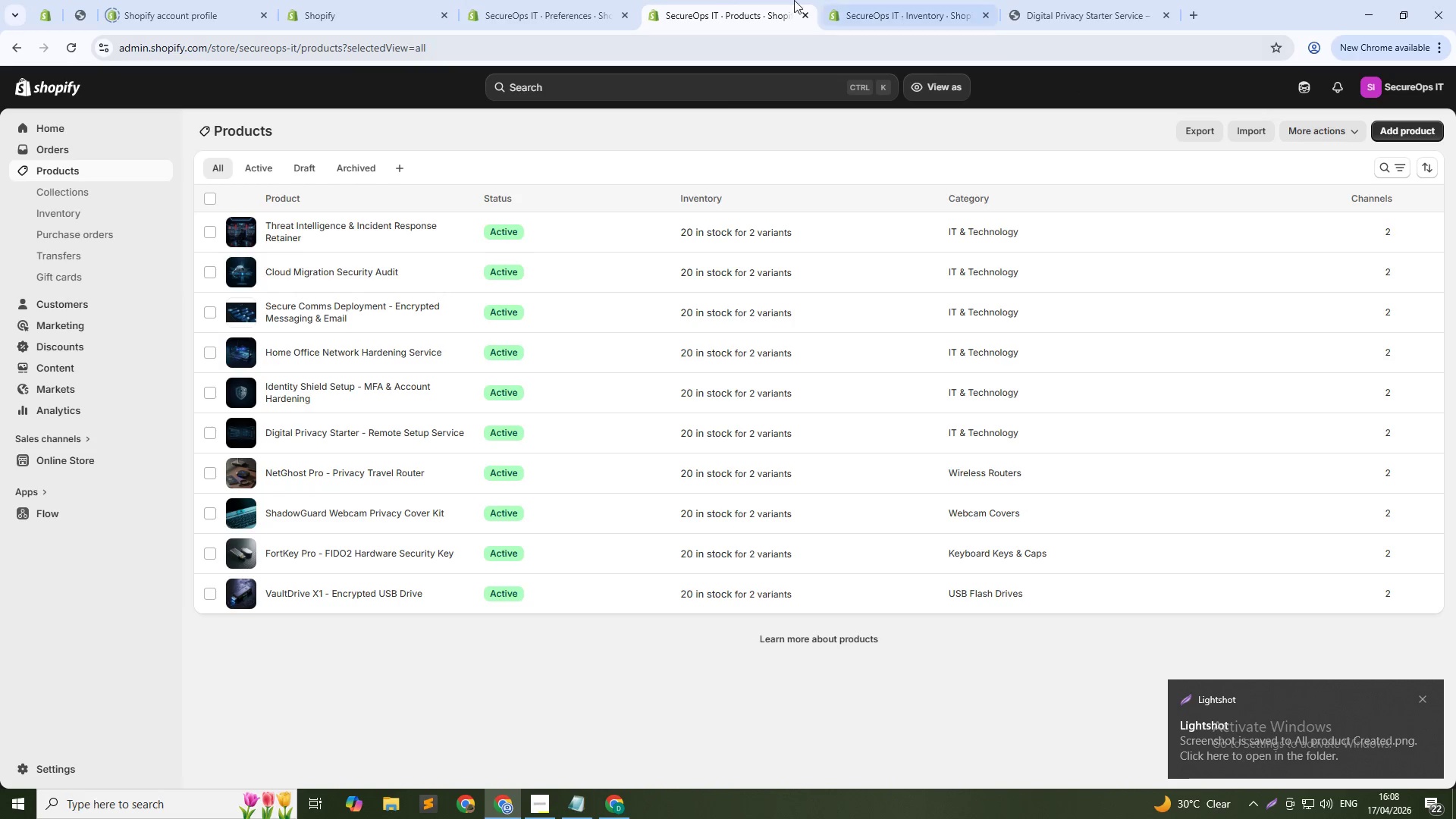 
left_click([845, 0])
 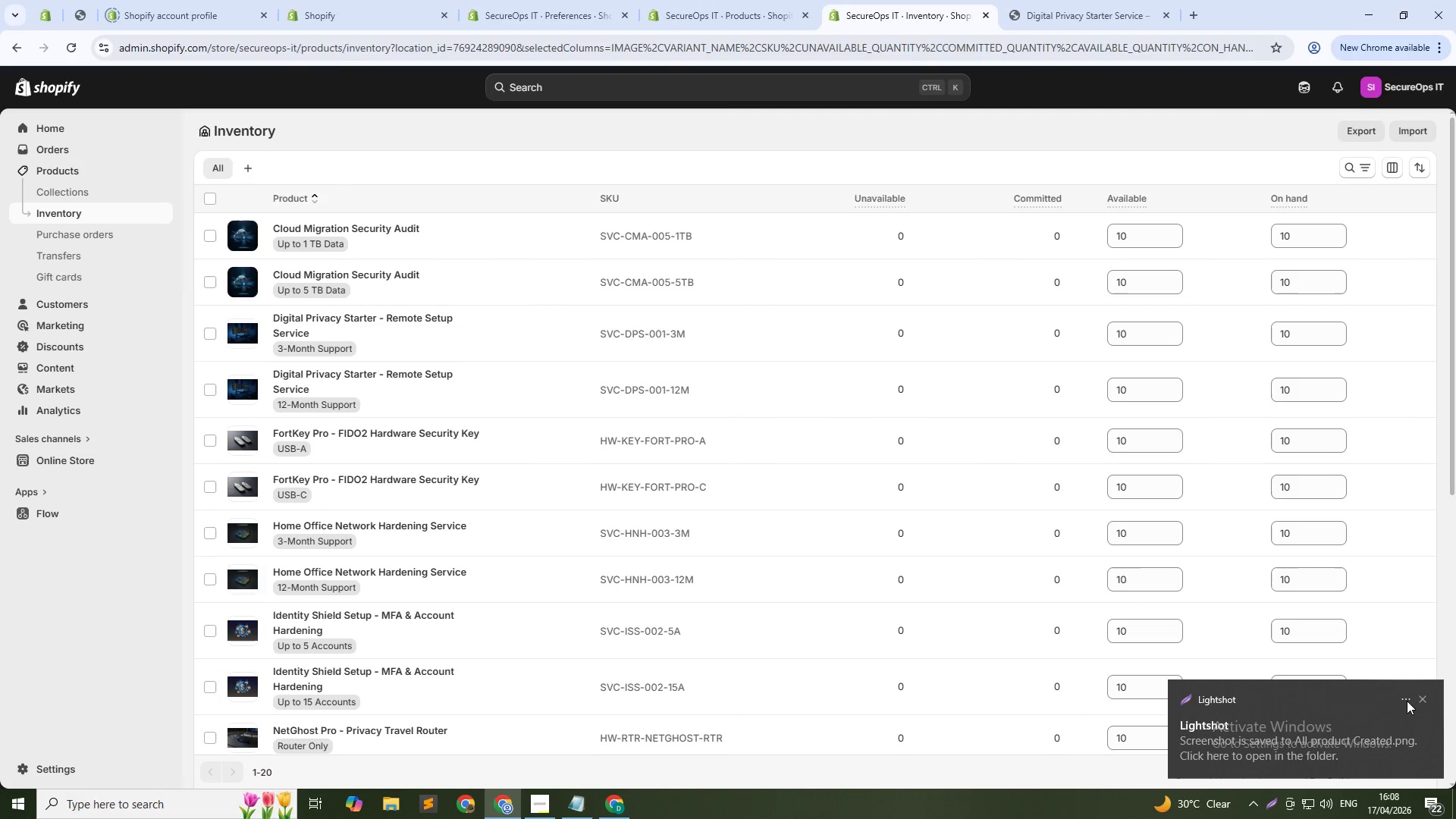 
left_click([1424, 703])
 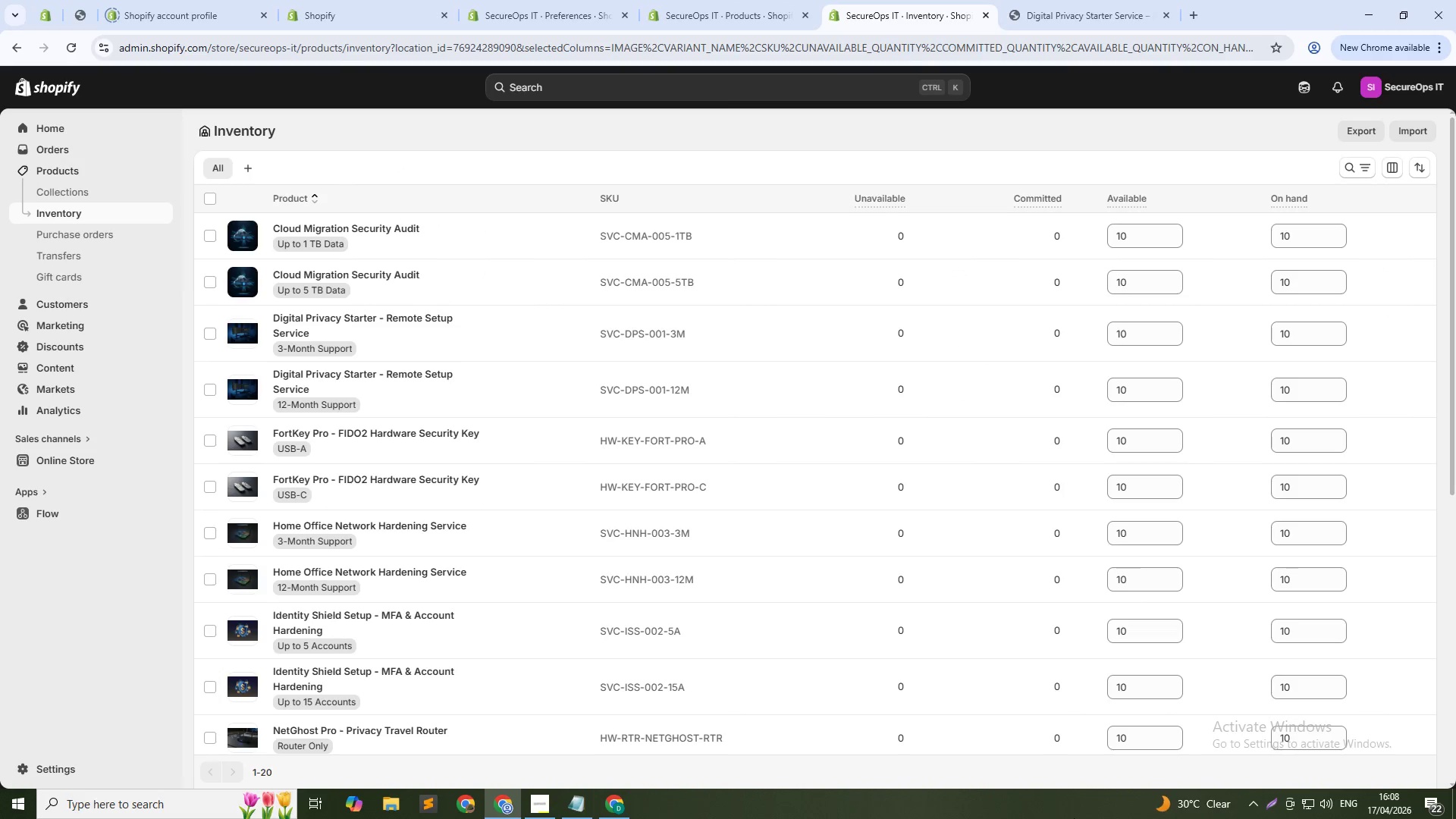 
key(PrintScreen)
 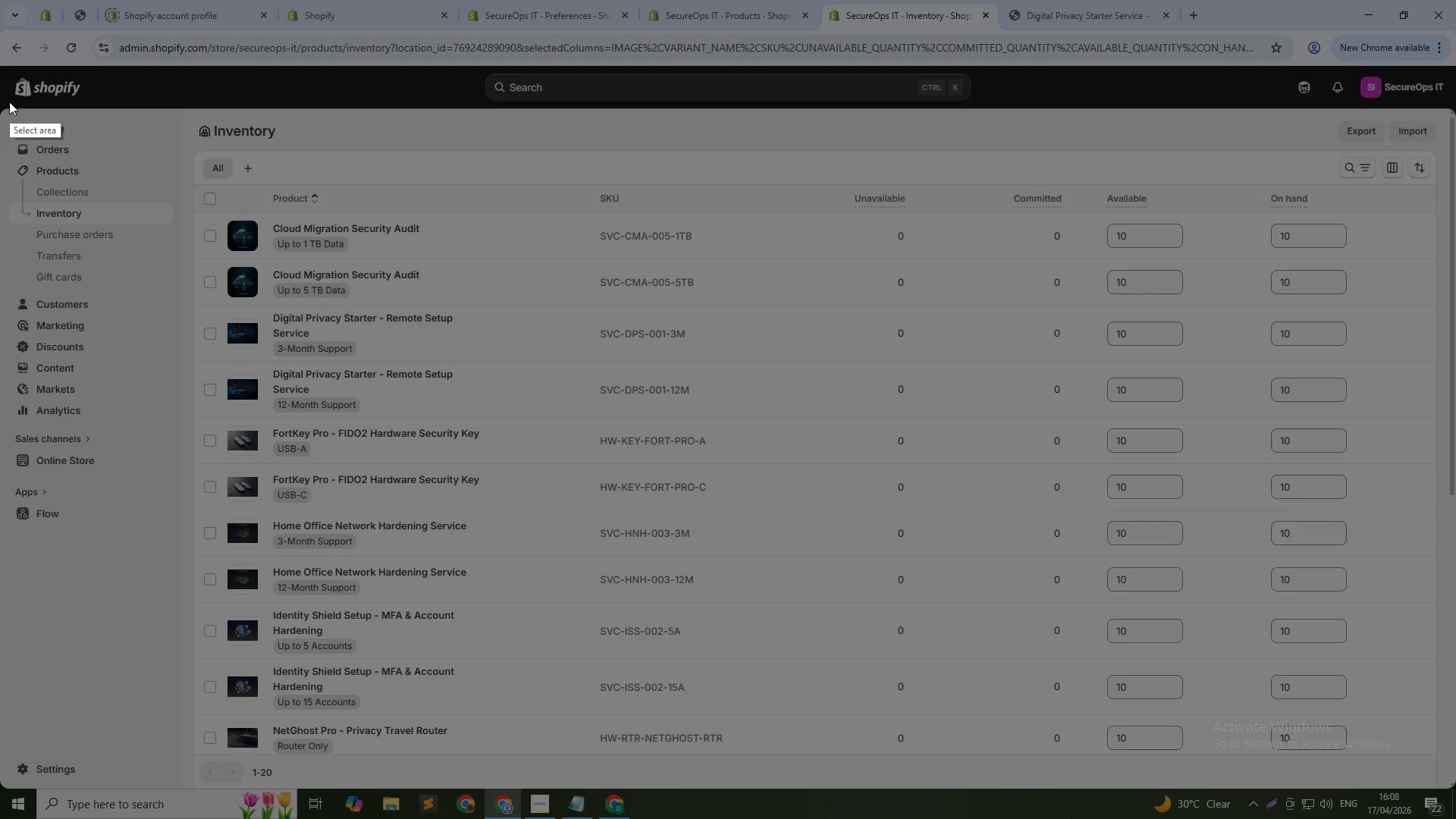 
left_click_drag(start_coordinate=[6, 112], to_coordinate=[1452, 783])
 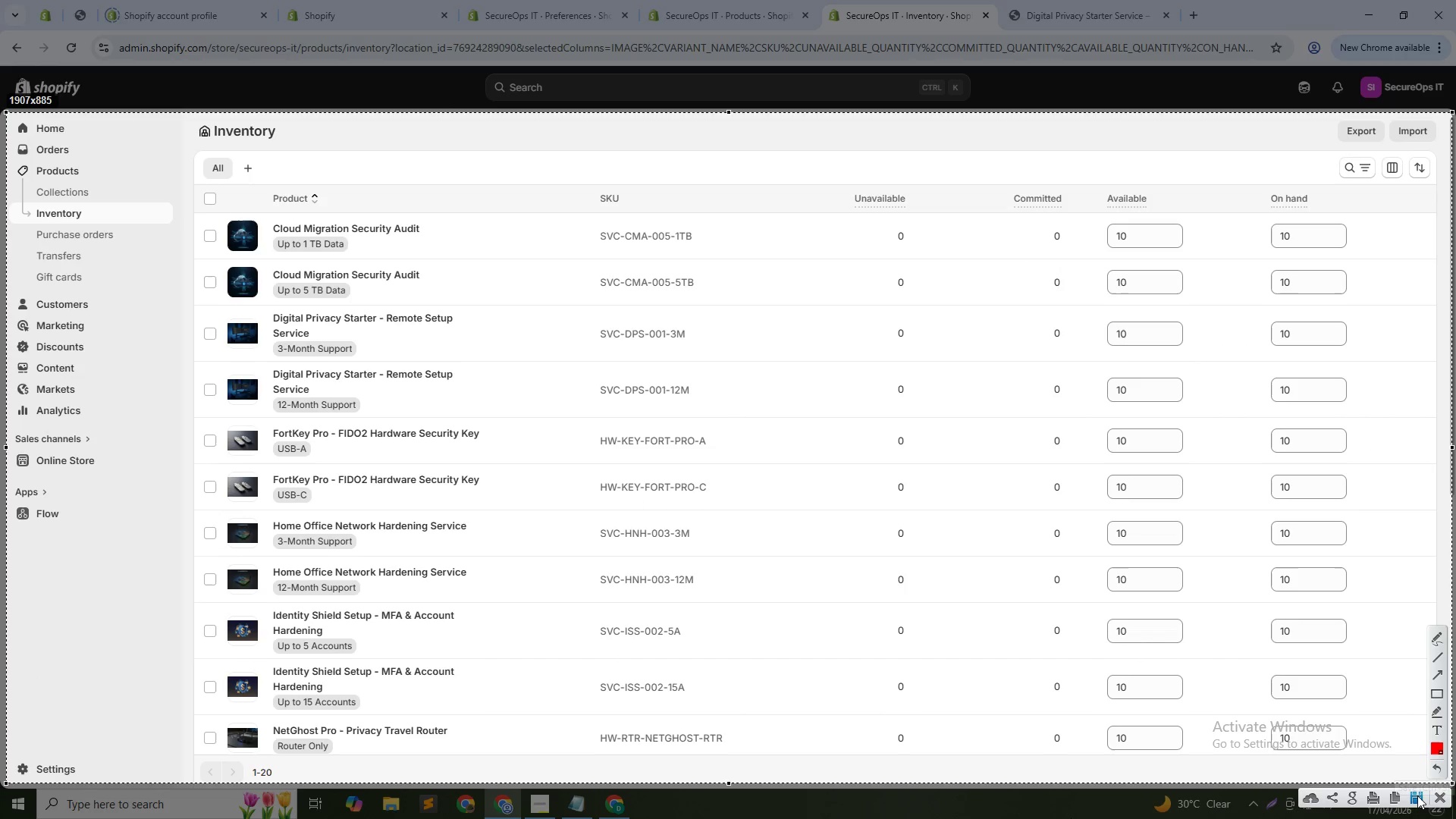 
left_click([1417, 795])
 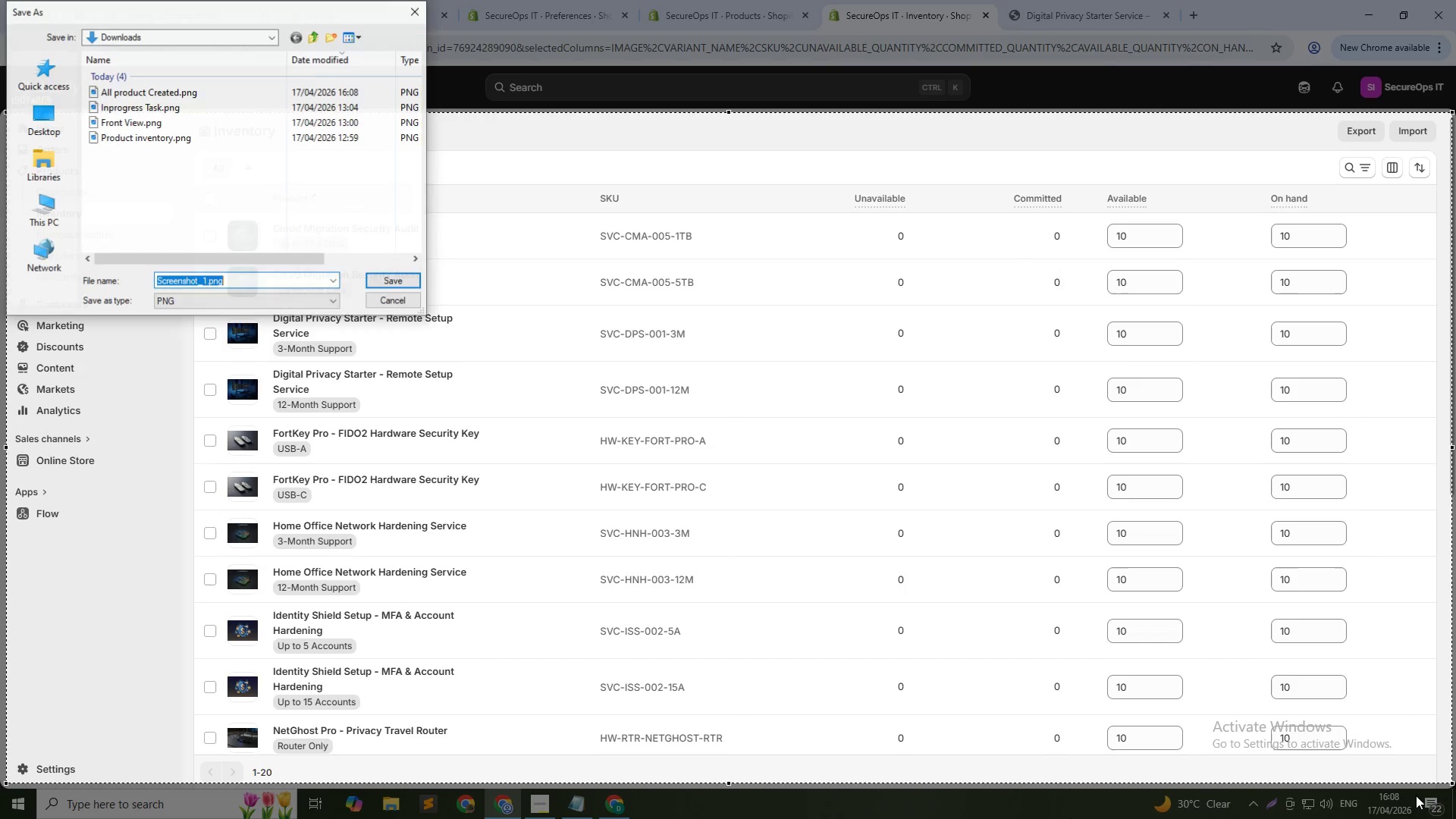 
type(Inv)
key(Backspace)
key(Backspace)
key(Backspace)
key(Backspace)
type(All product inventory & sku)
 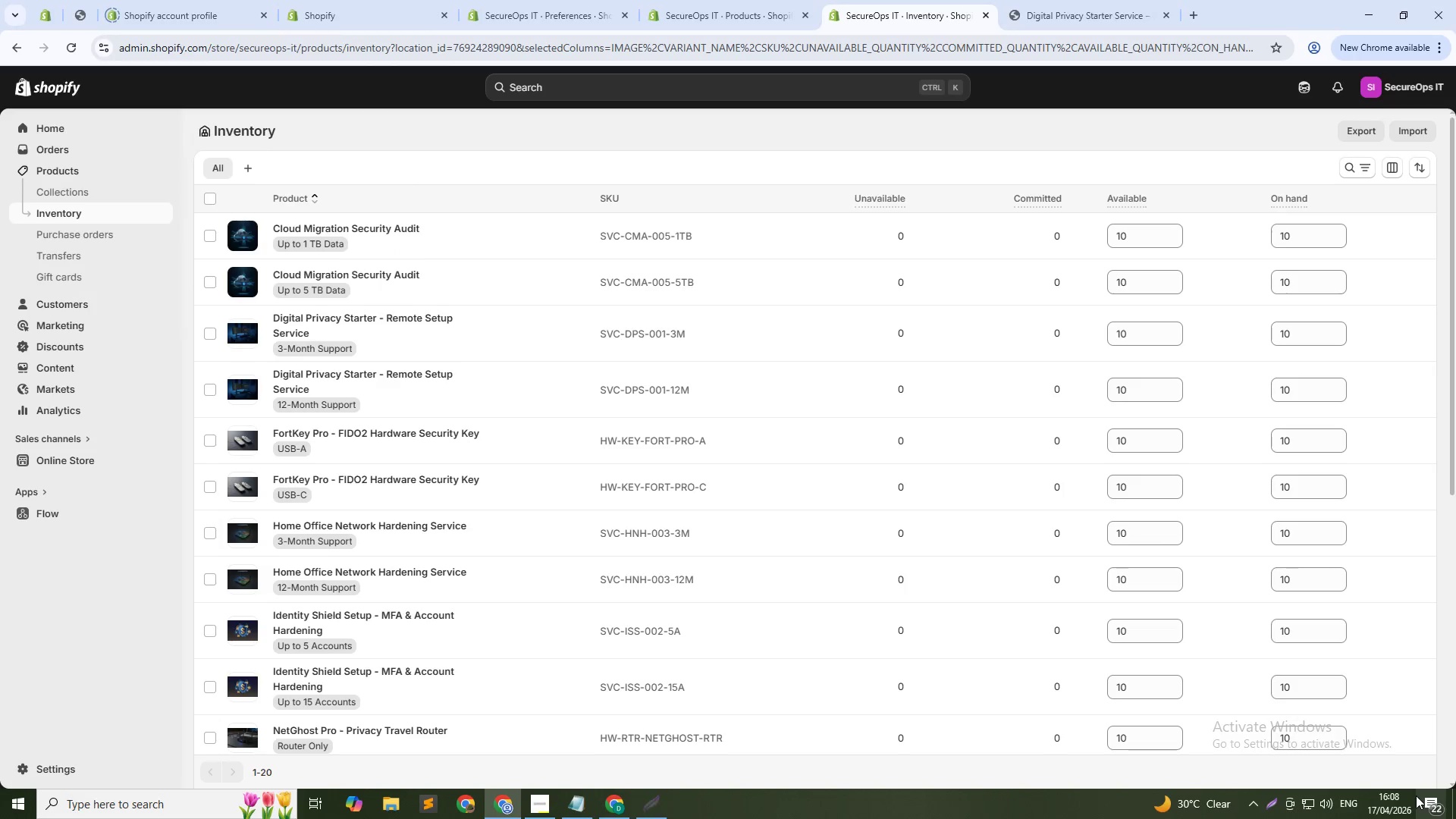 
 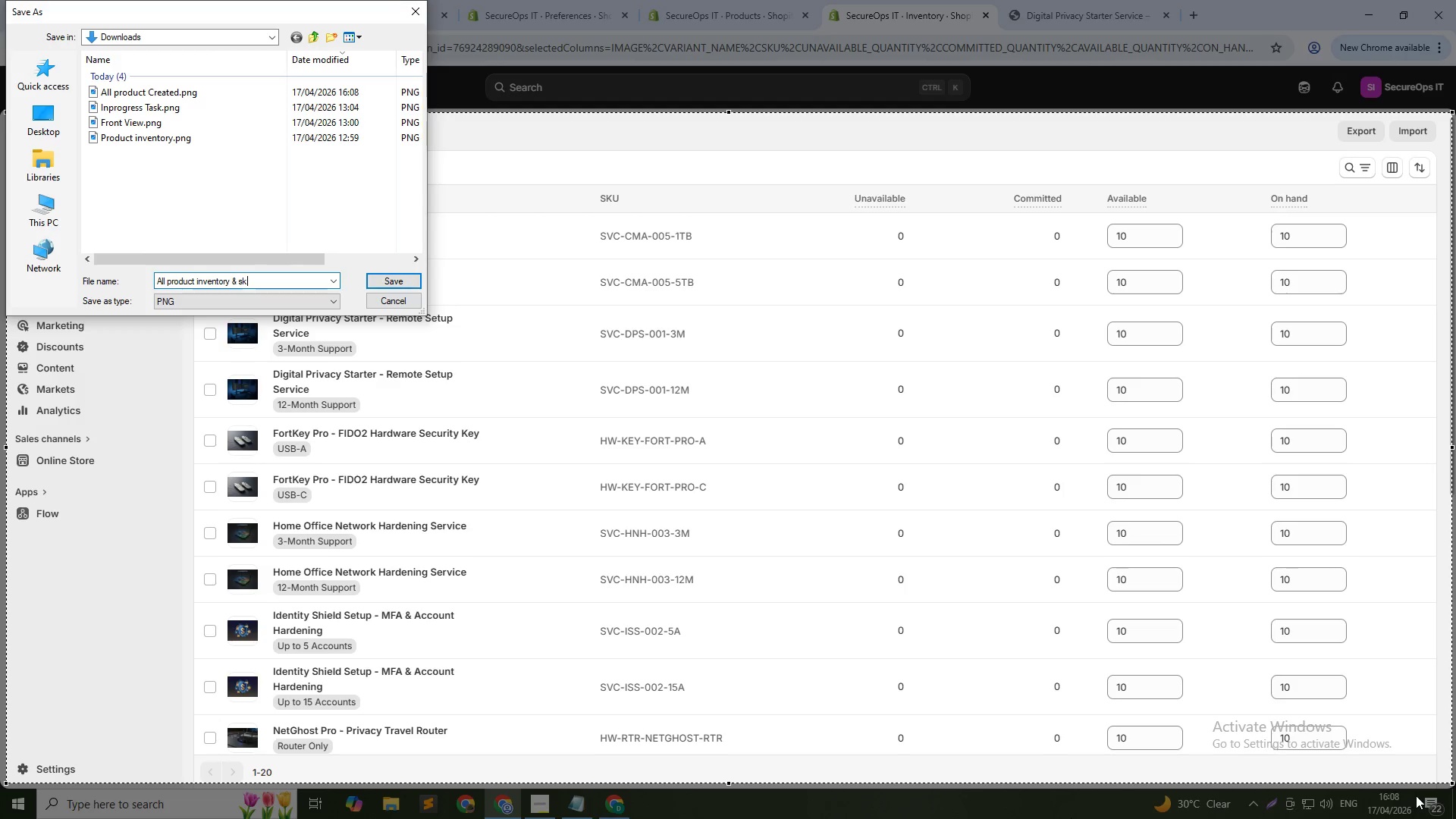 
key(Enter)
 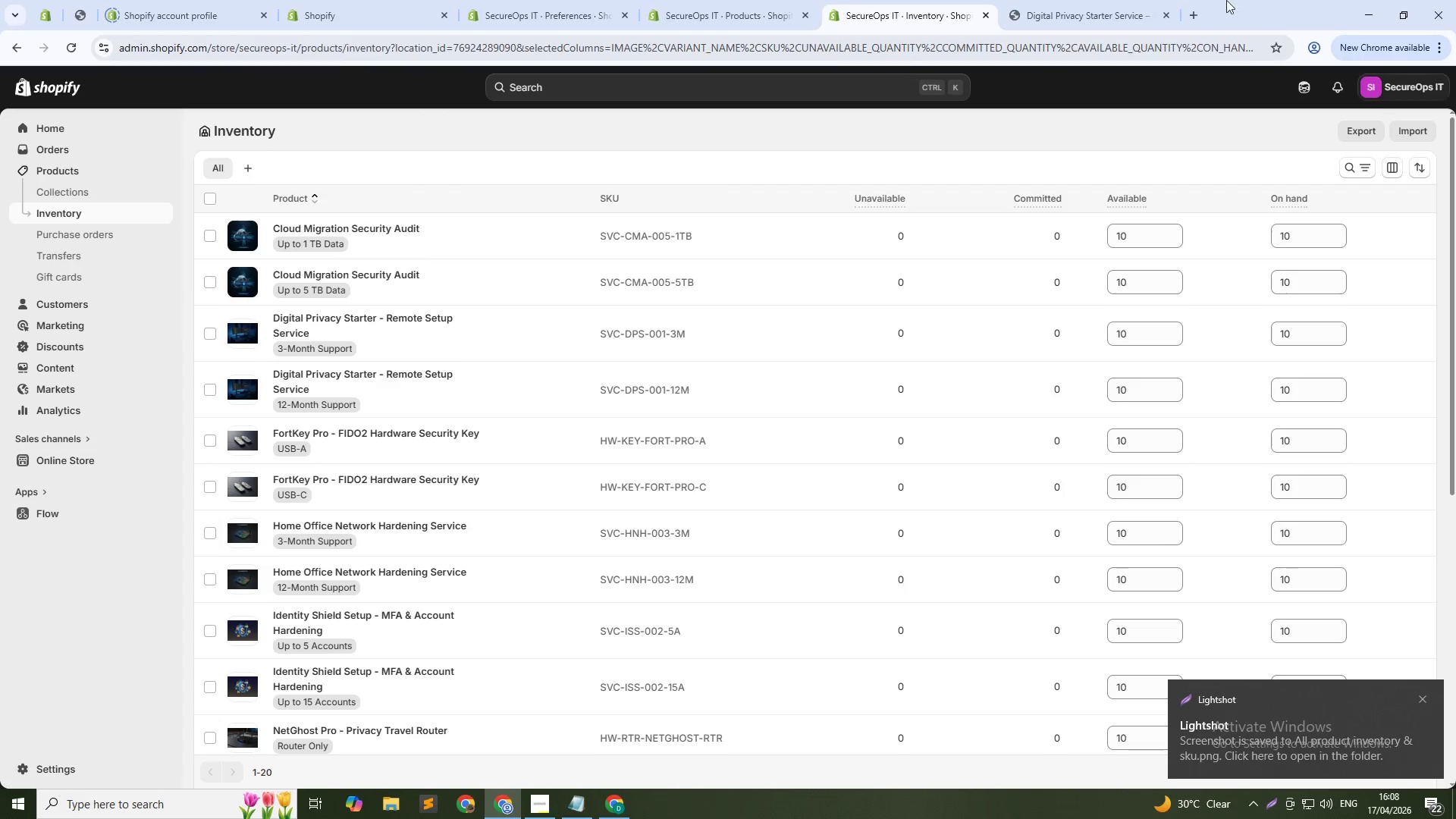 
left_click([765, 0])
 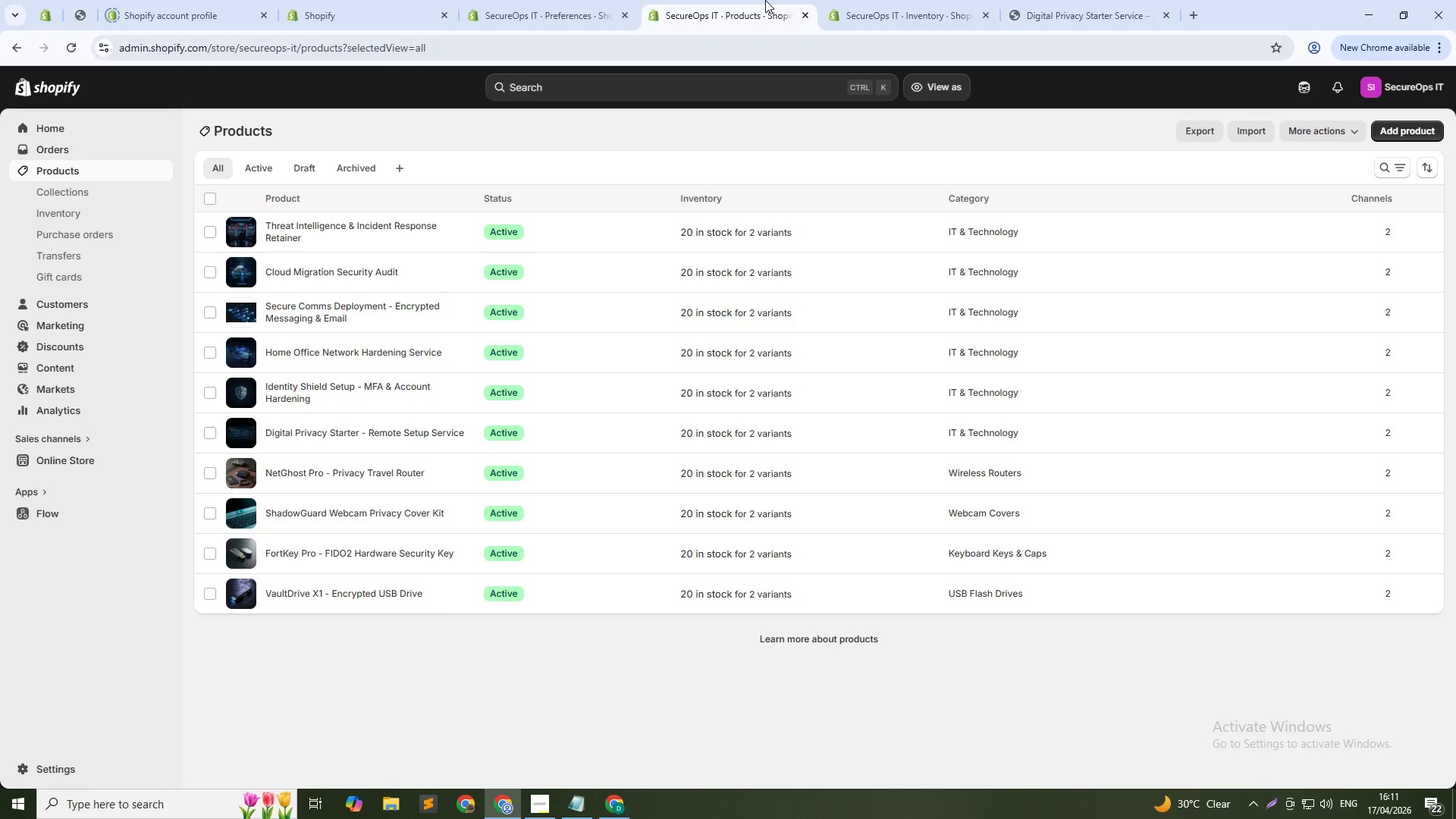 
wait(165.98)
 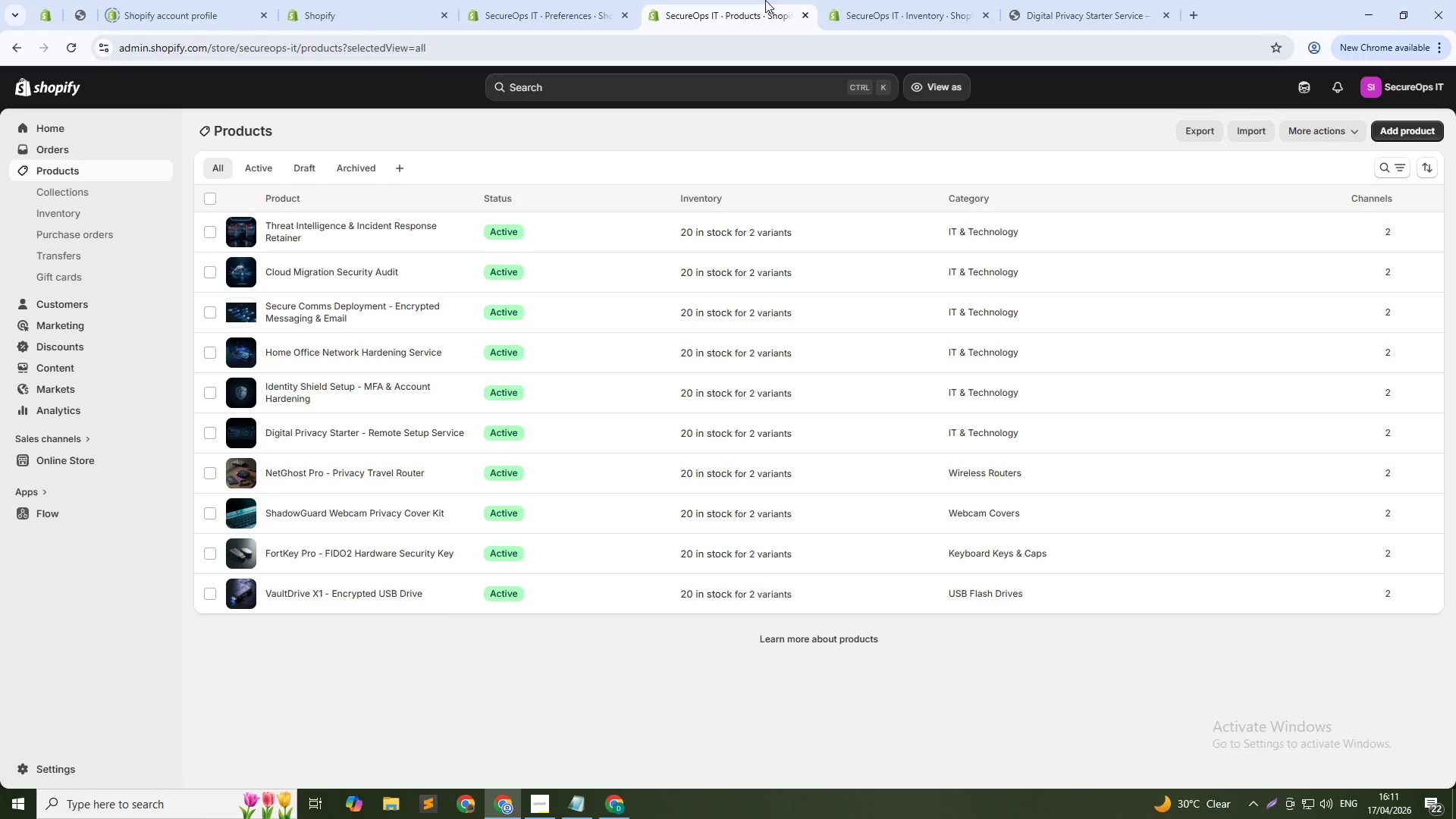 
left_click([206, 203])
 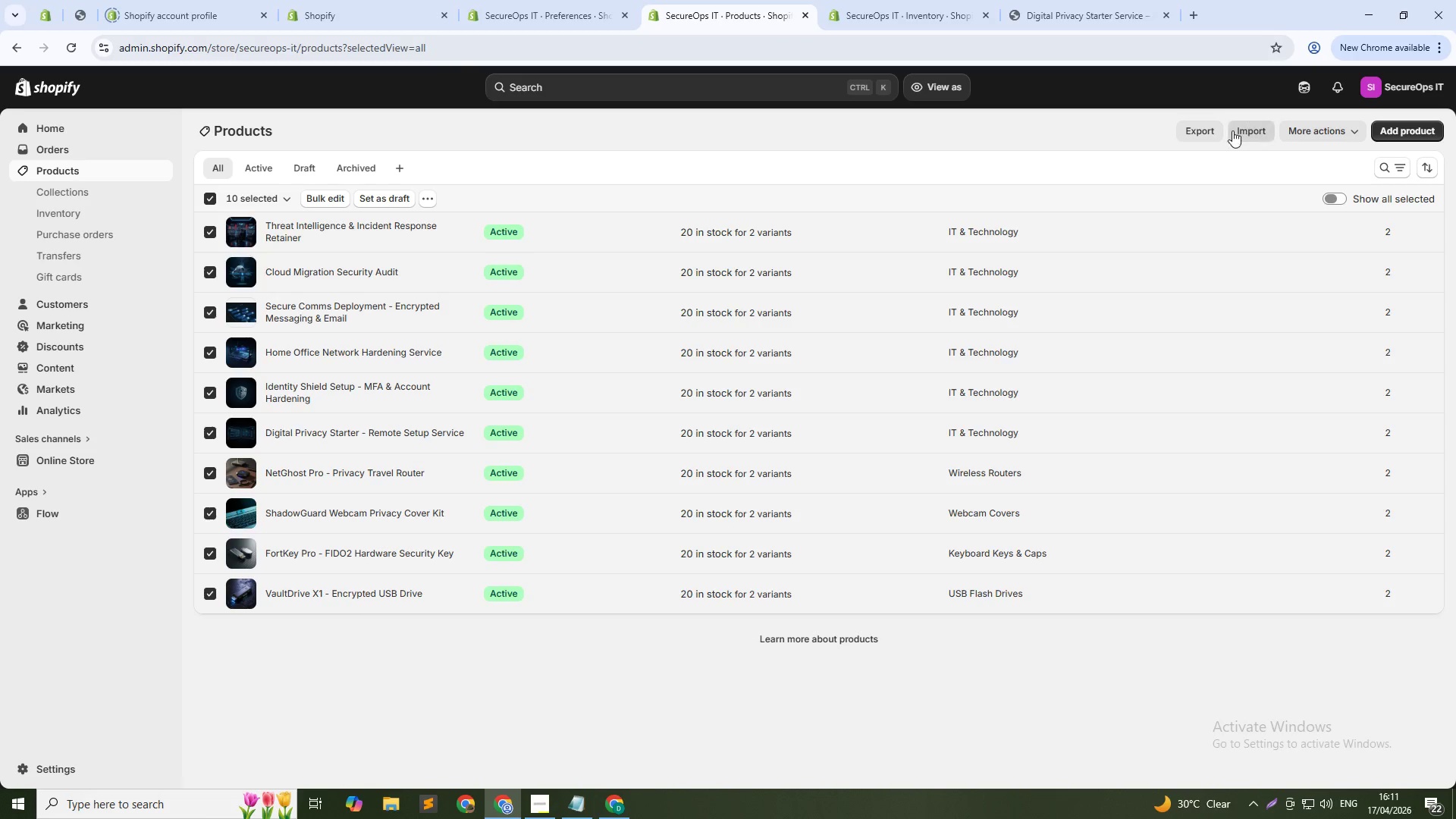 
left_click([1199, 131])
 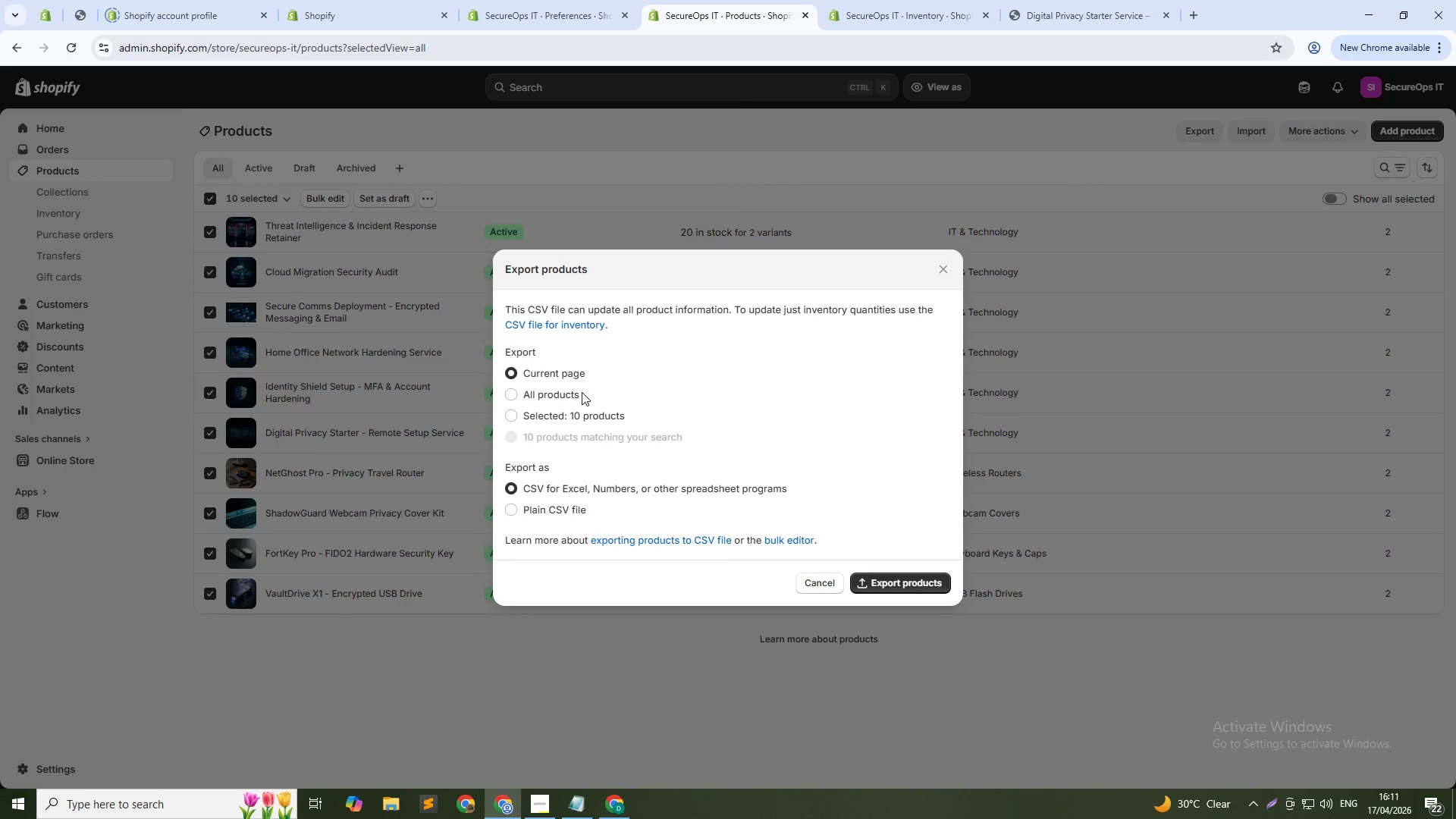 
left_click([547, 413])
 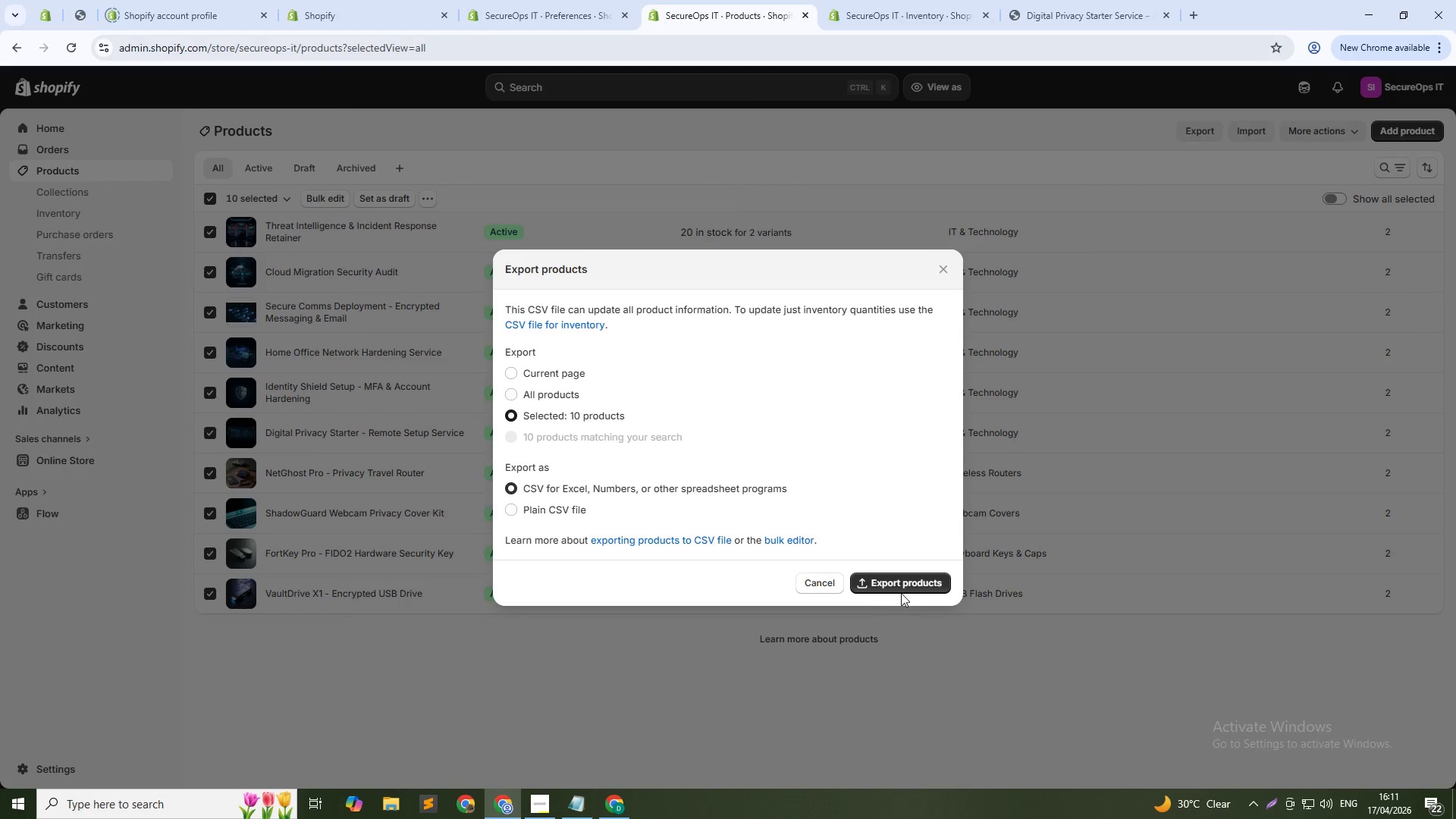 
left_click([914, 585])
 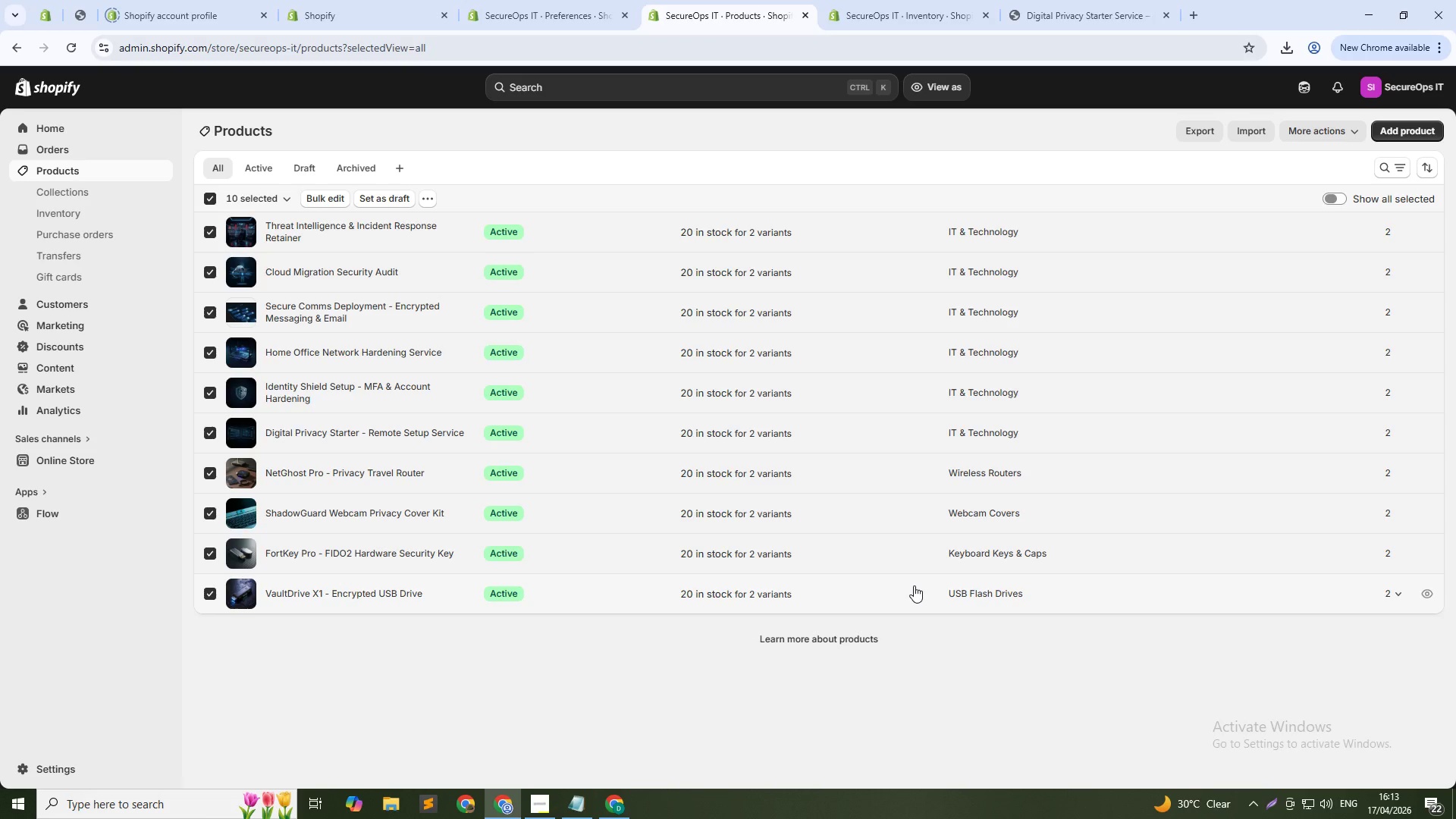 
wait(132.3)
 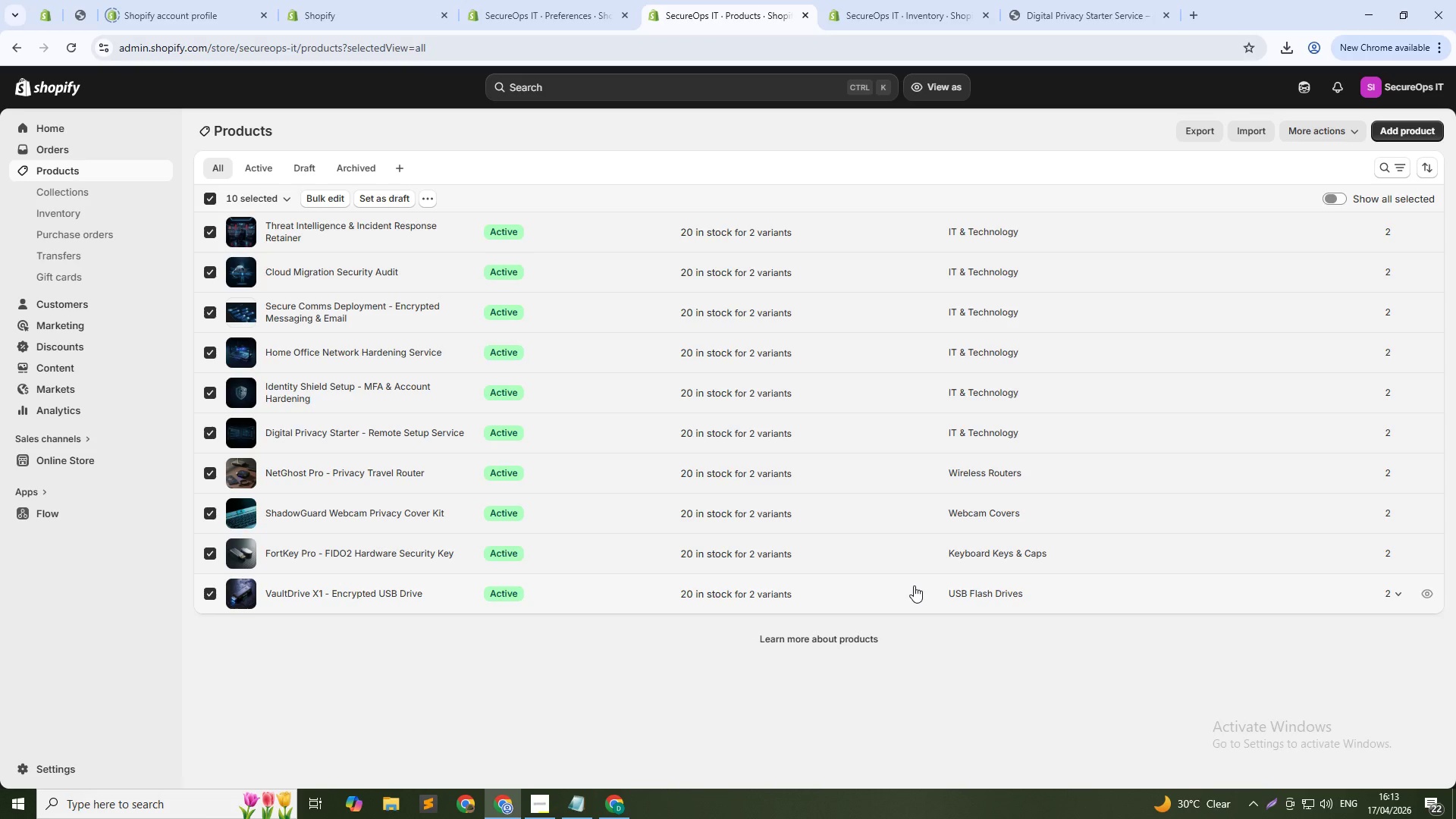 
left_click([1282, 45])
 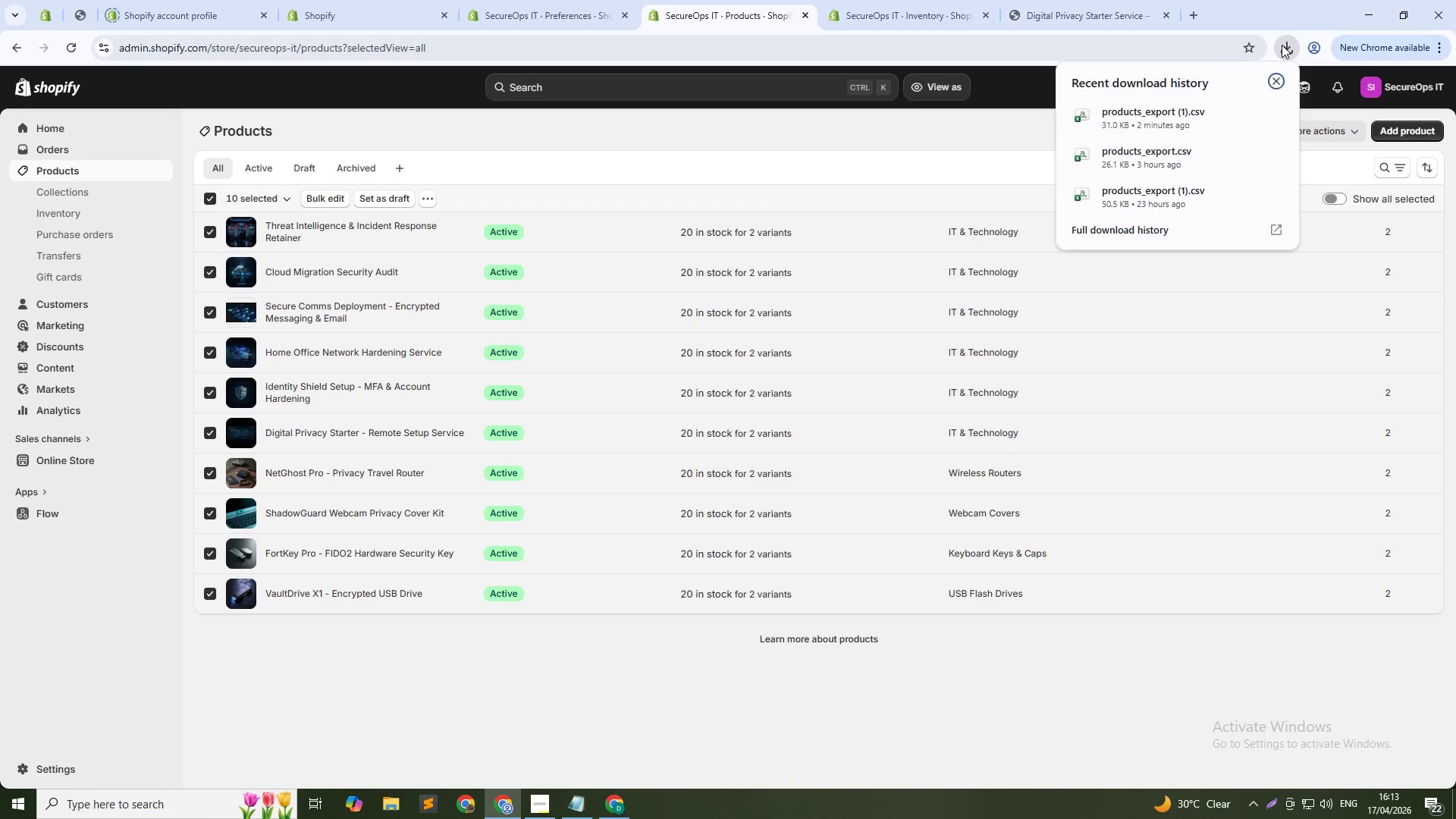 
left_click([1282, 45])
 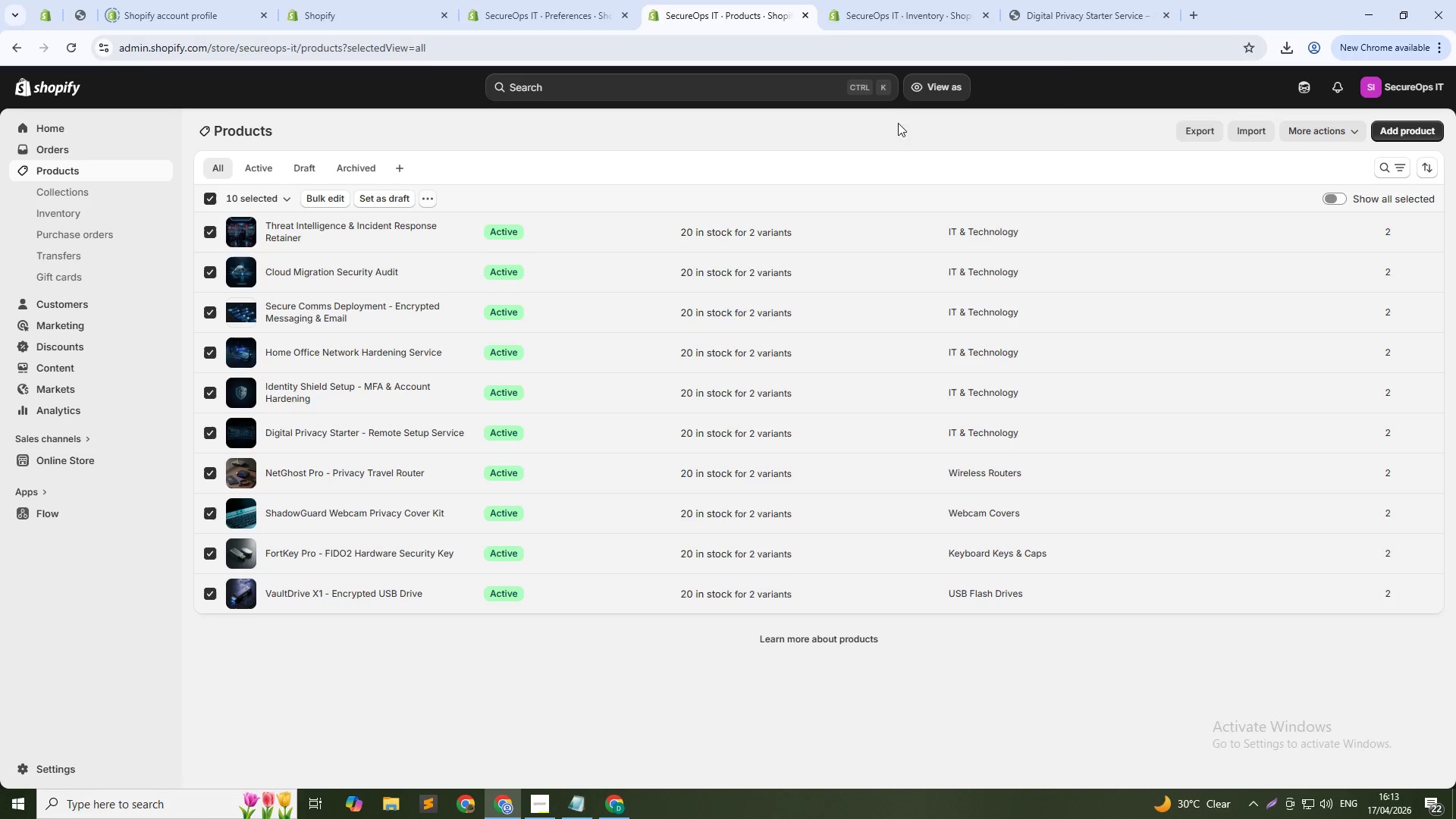 
left_click([1210, 127])
 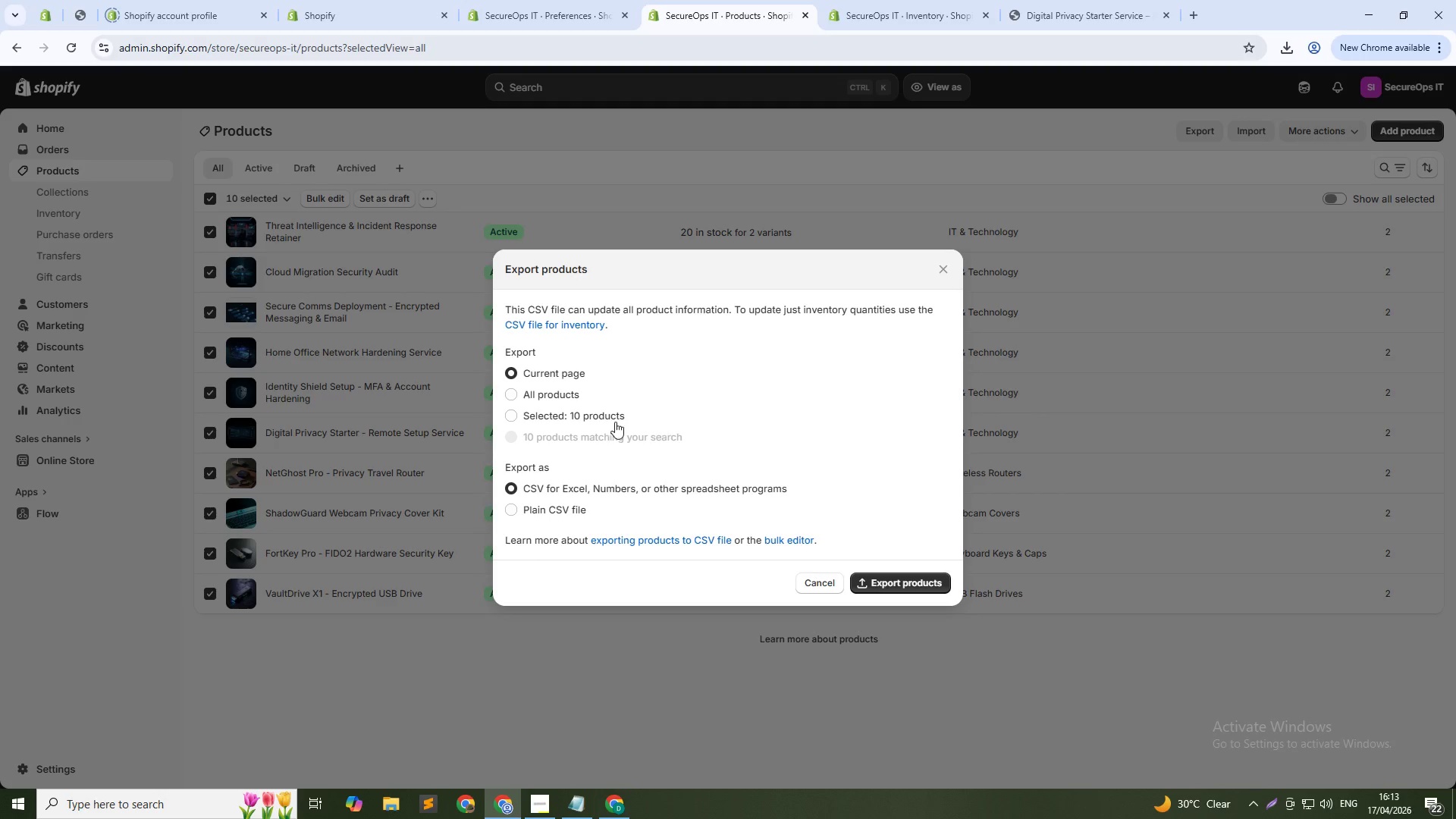 
left_click([607, 425])
 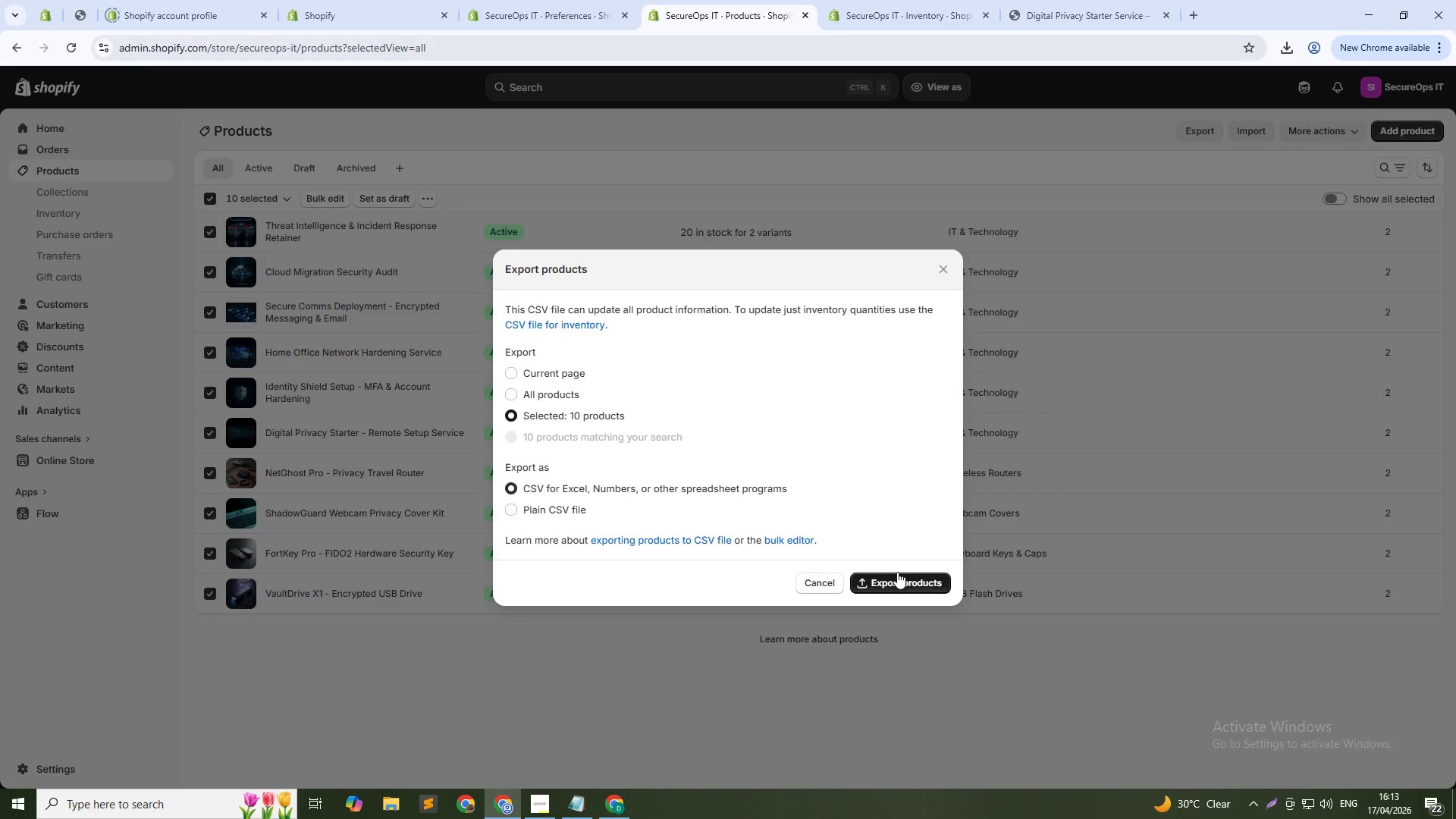 
left_click([897, 574])
 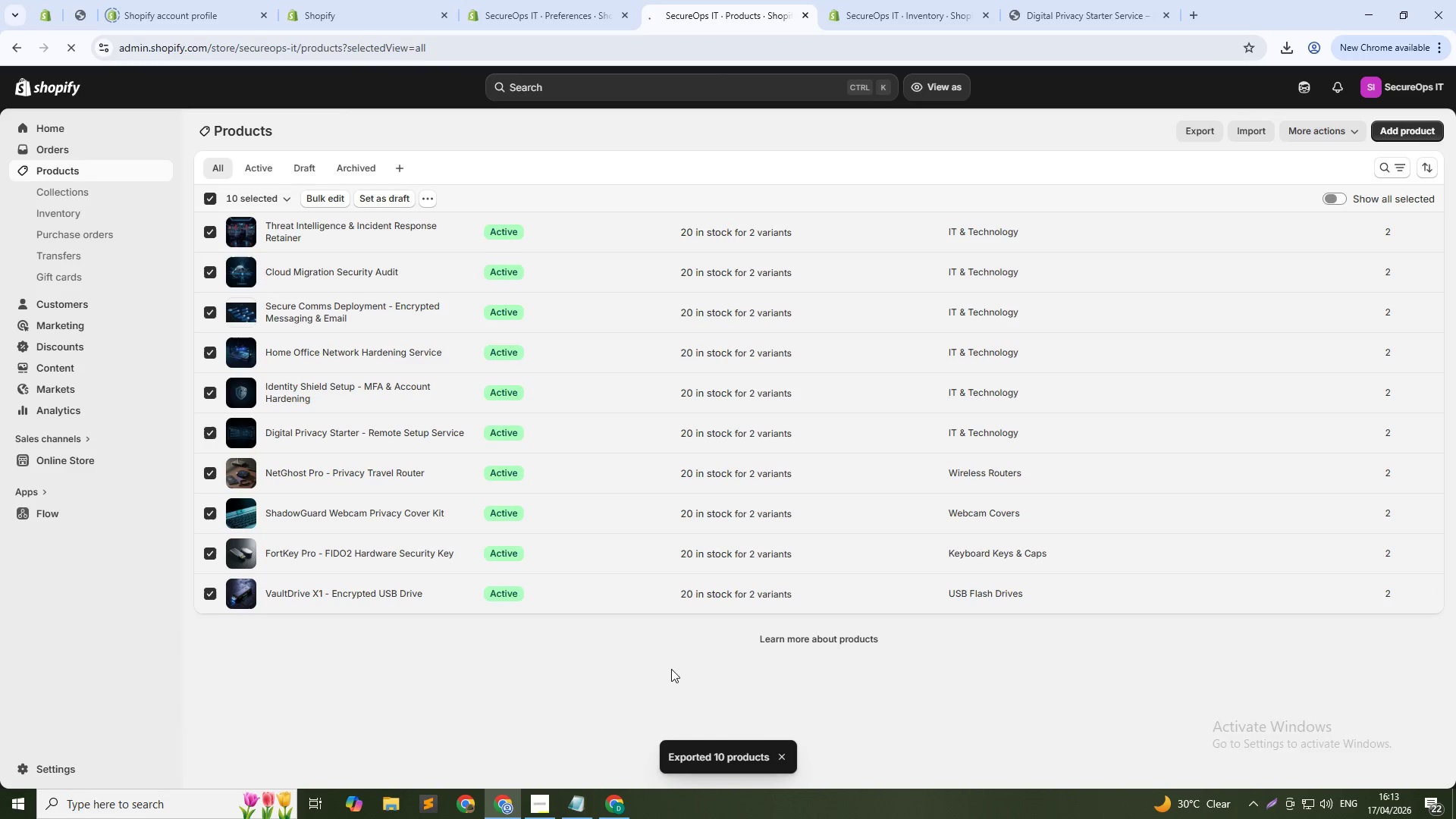 
left_click([671, 667])
 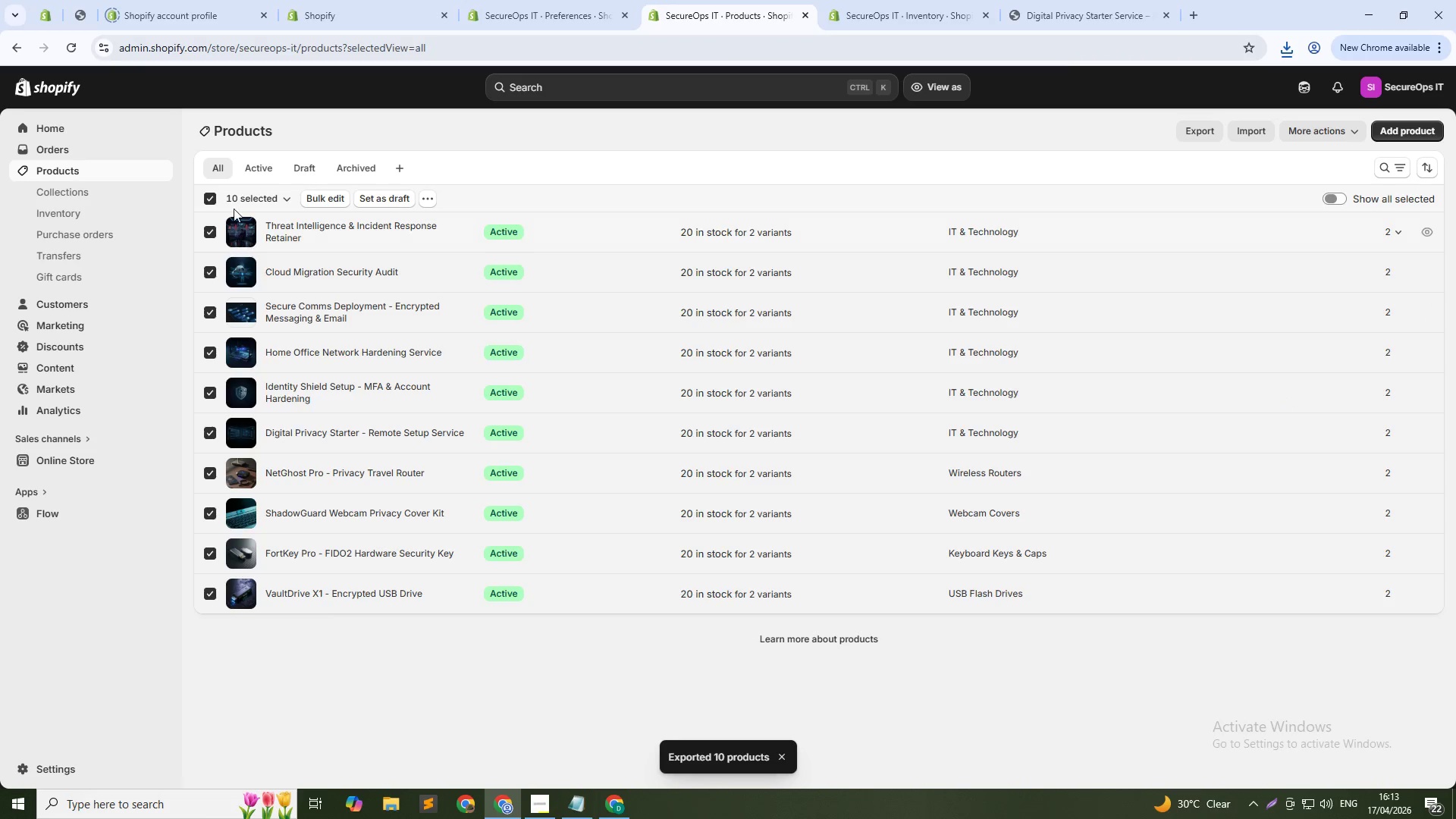 
left_click([212, 196])
 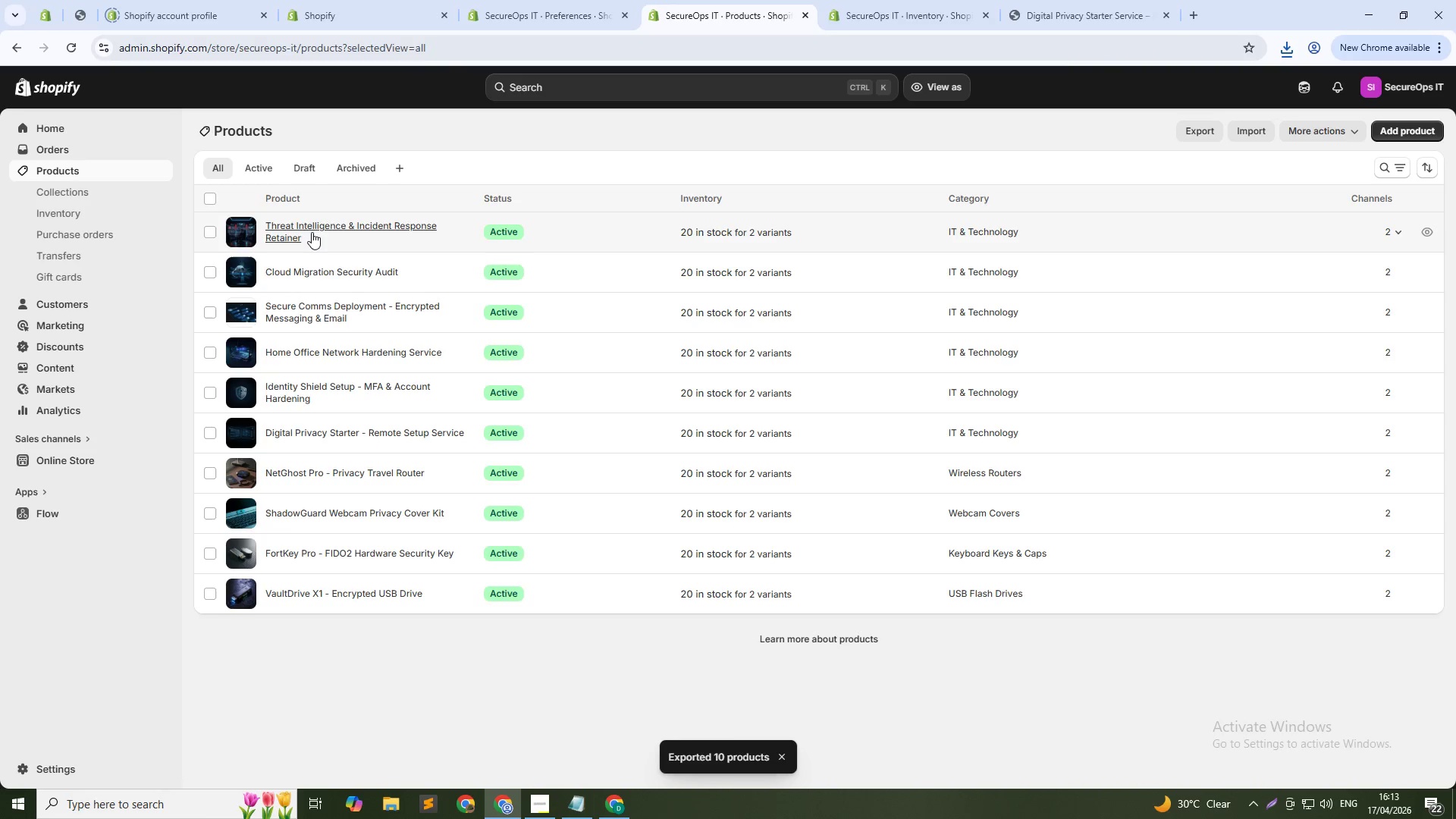 
left_click([312, 232])
 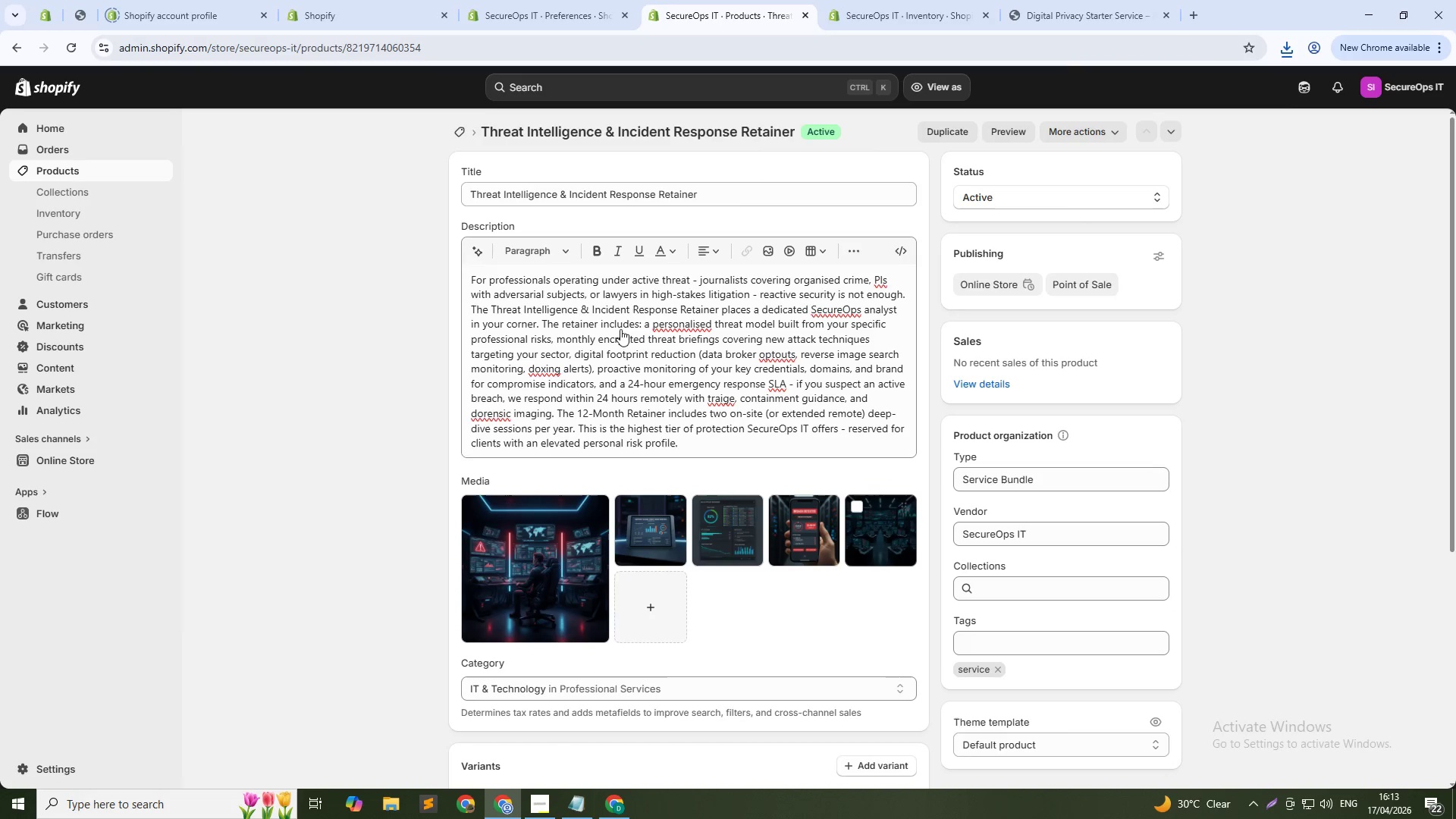 
left_click([448, 132])
 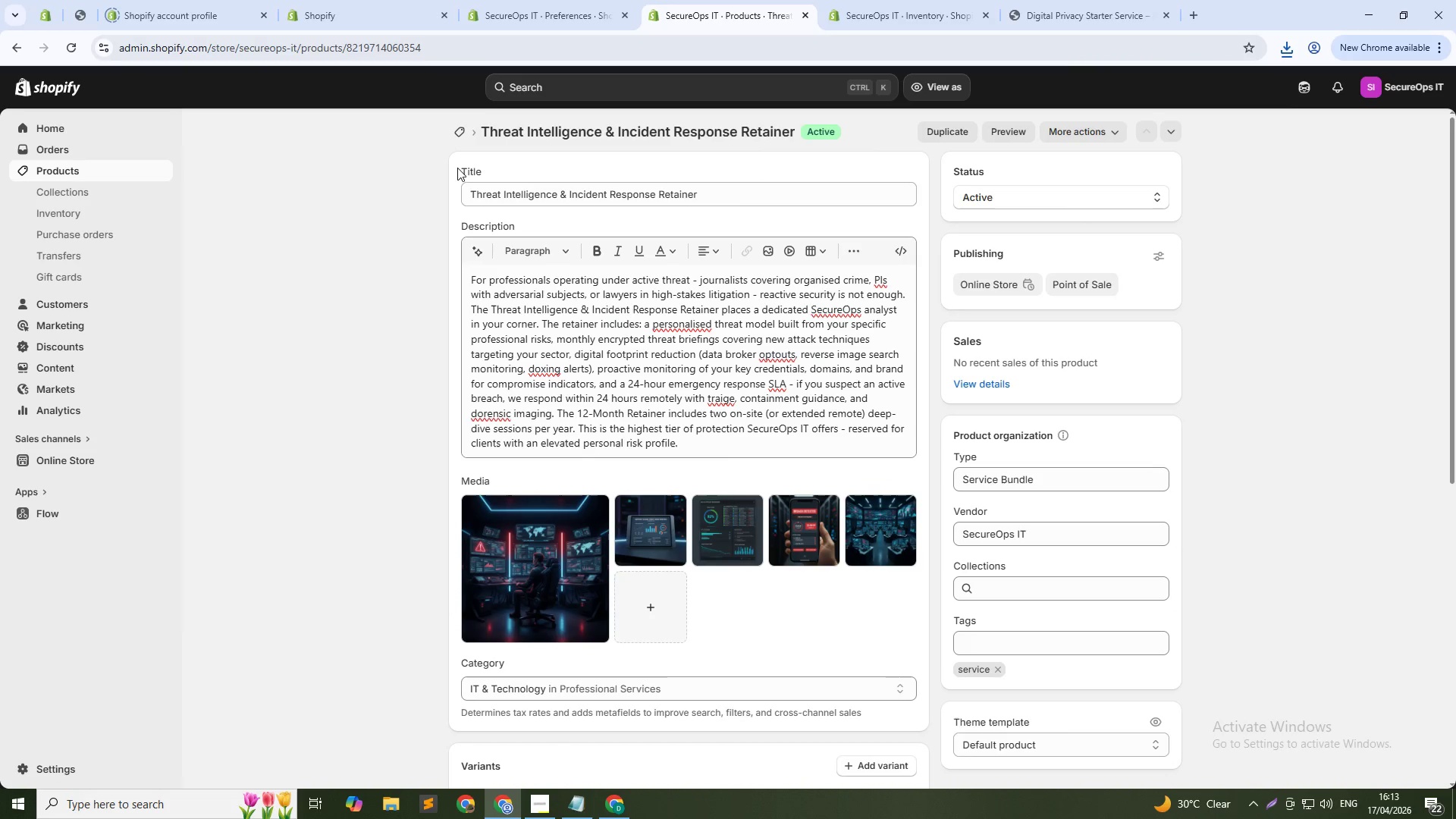 
left_click([460, 126])
 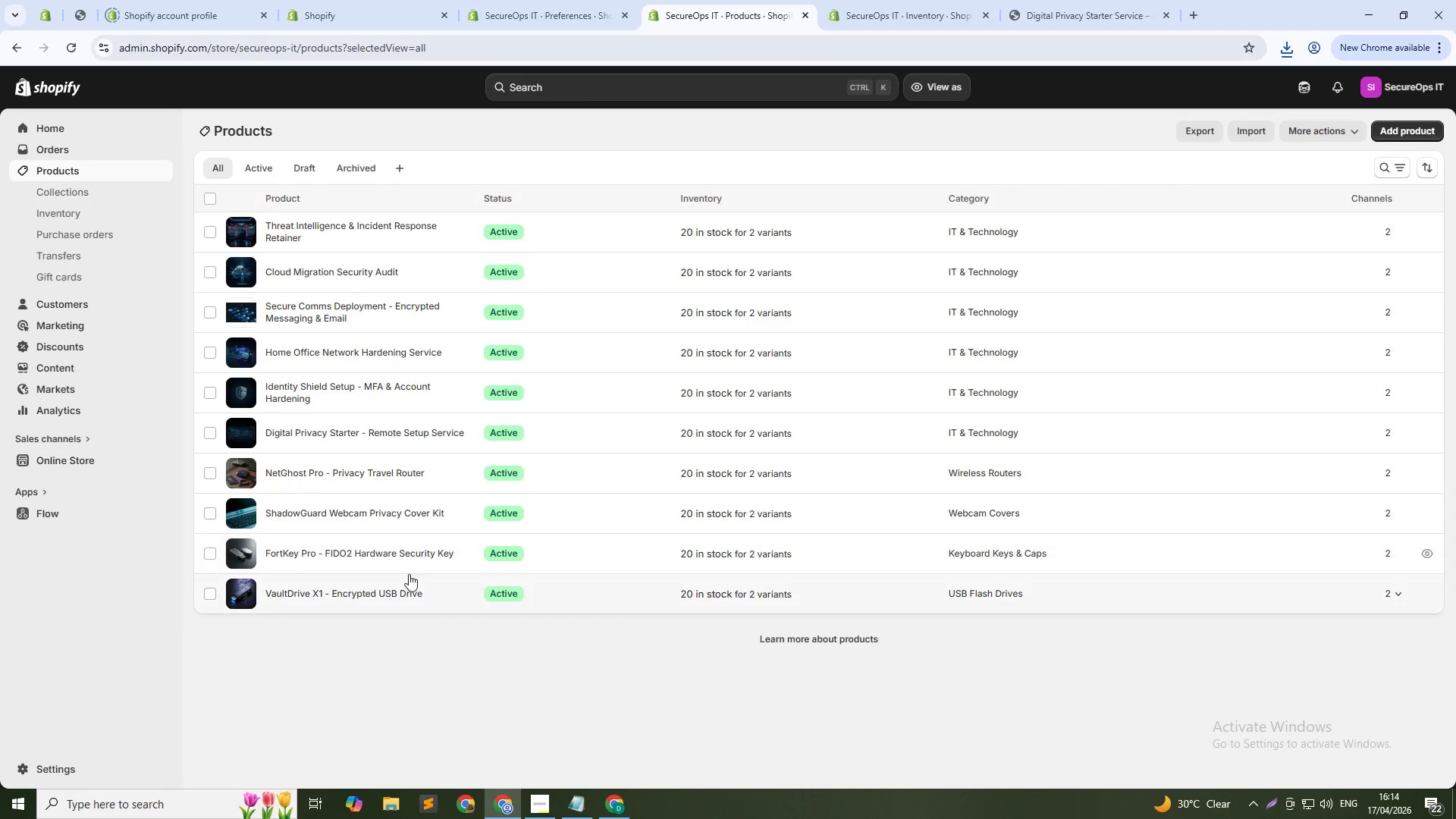 
left_click([403, 592])
 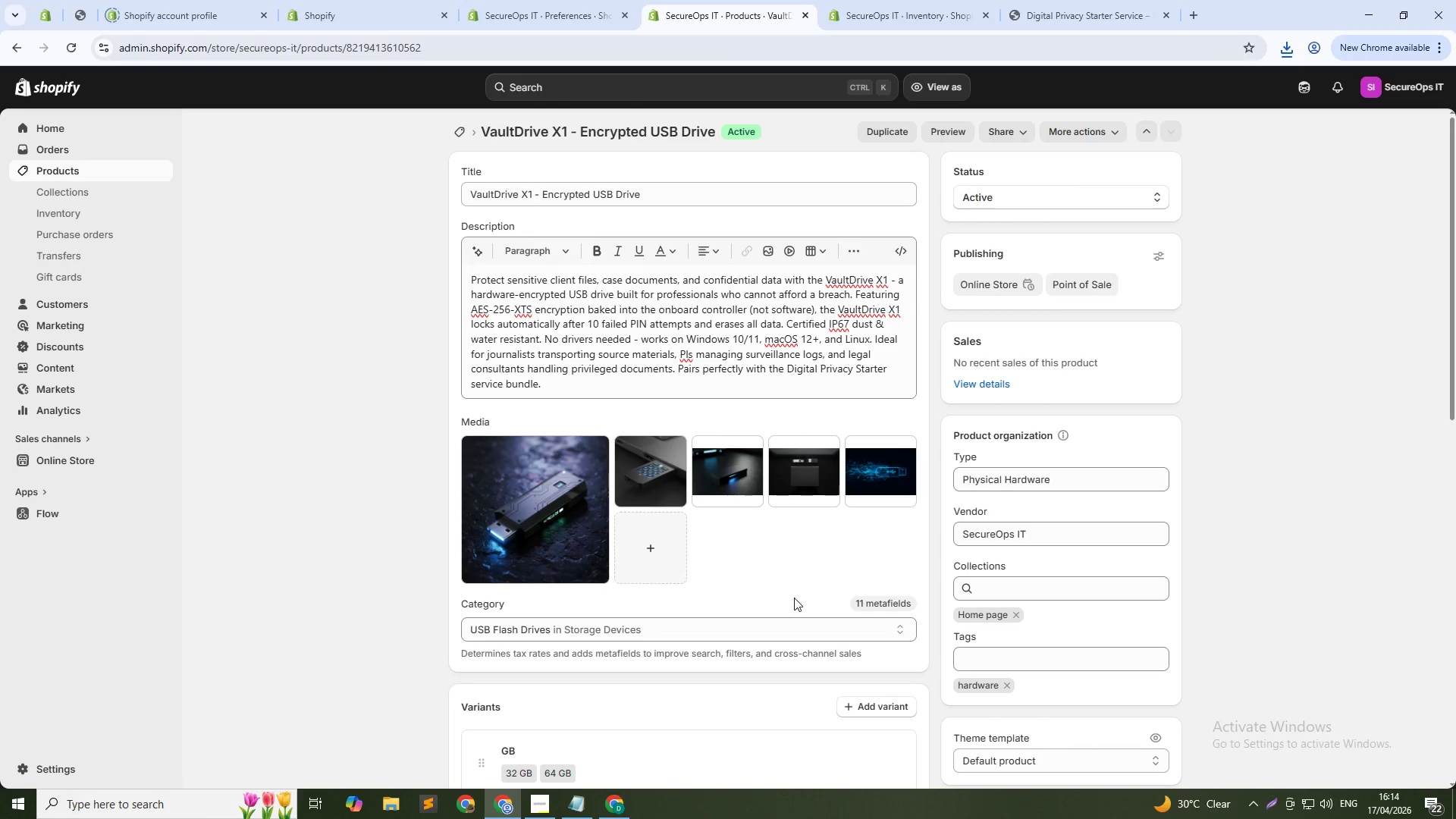 
wait(48.12)
 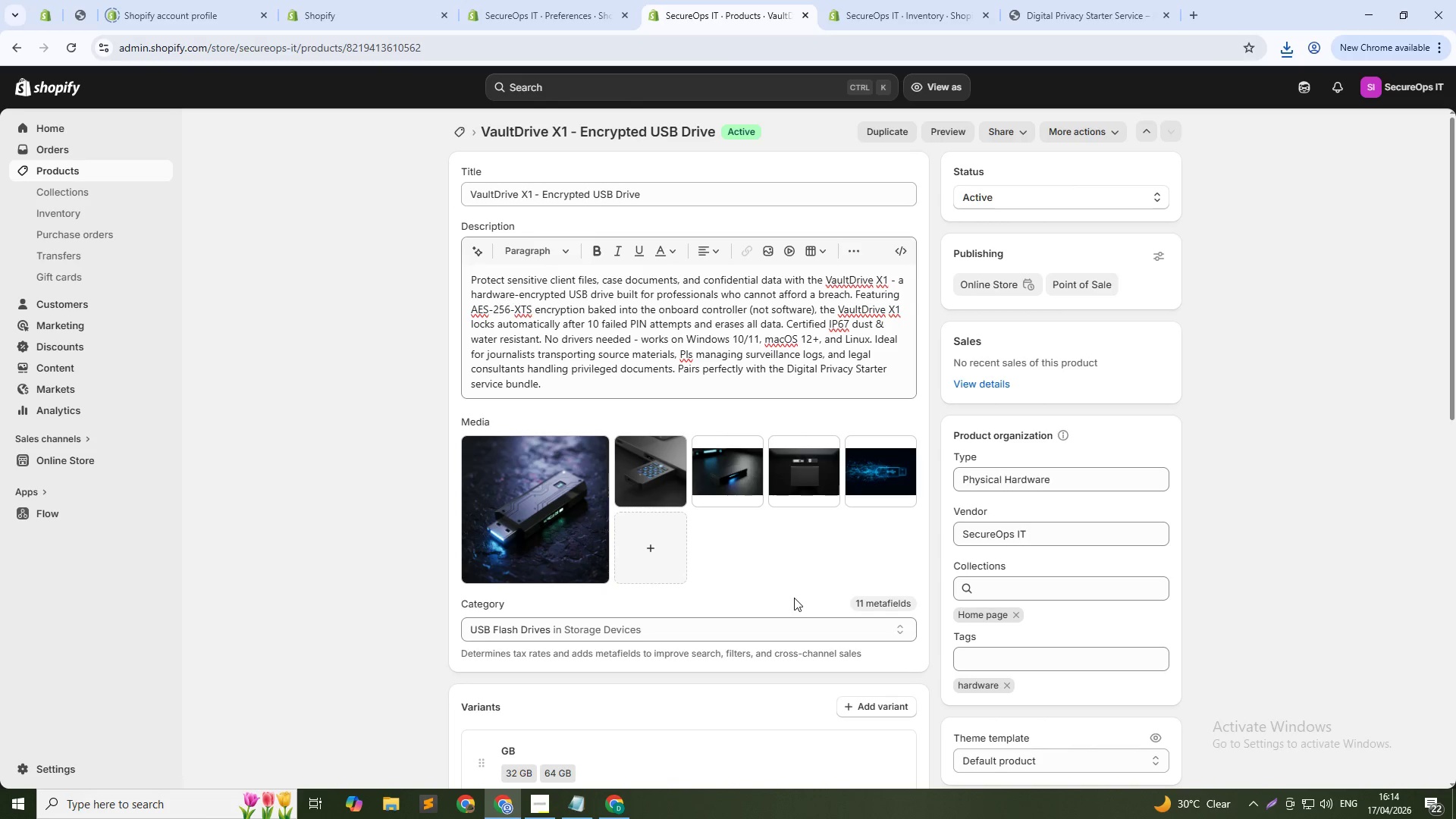 
left_click([1061, 659])
 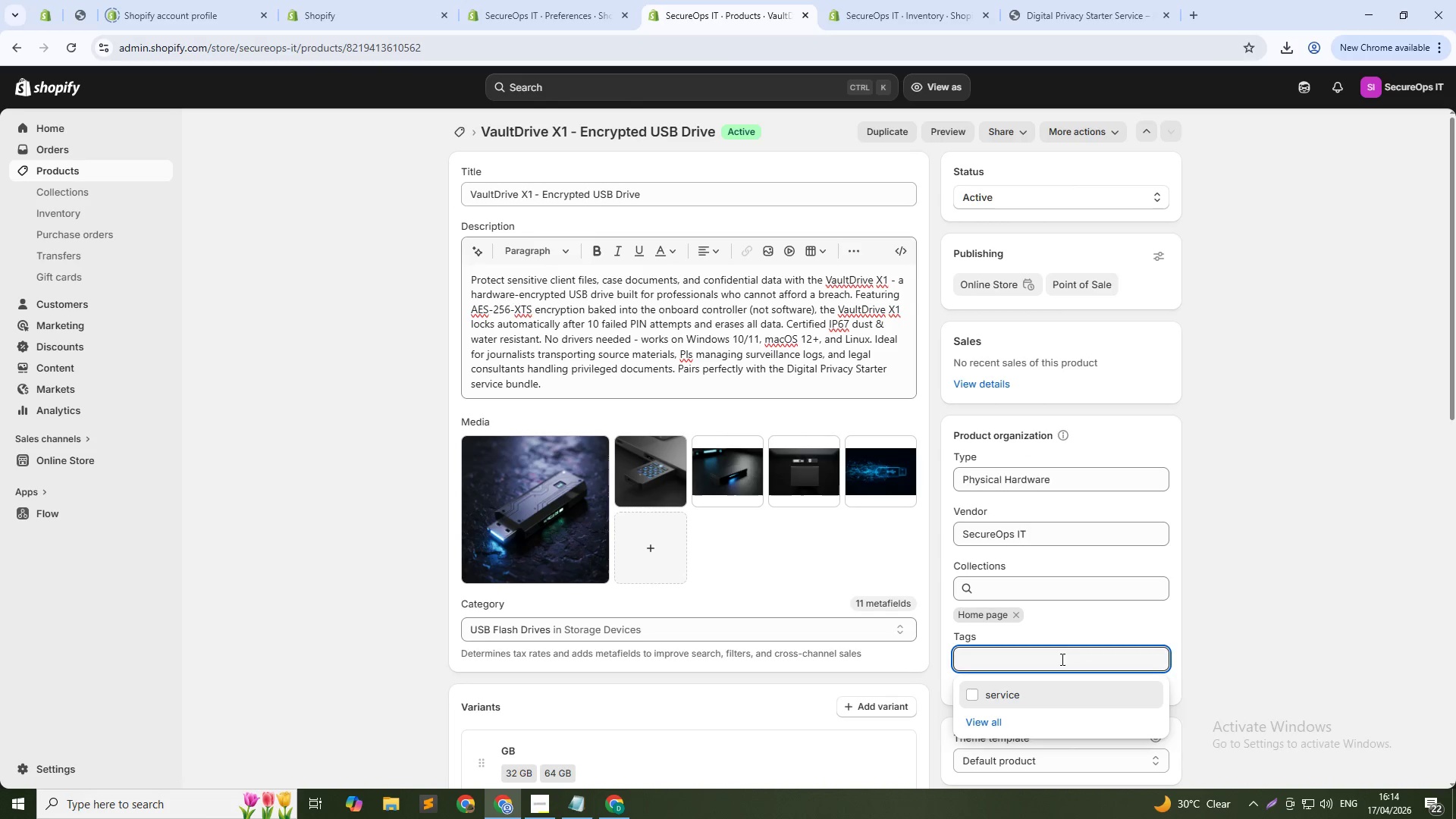 
type(Thre)
key(Backspace)
key(Backspace)
key(Backspace)
type(threat-standard)
 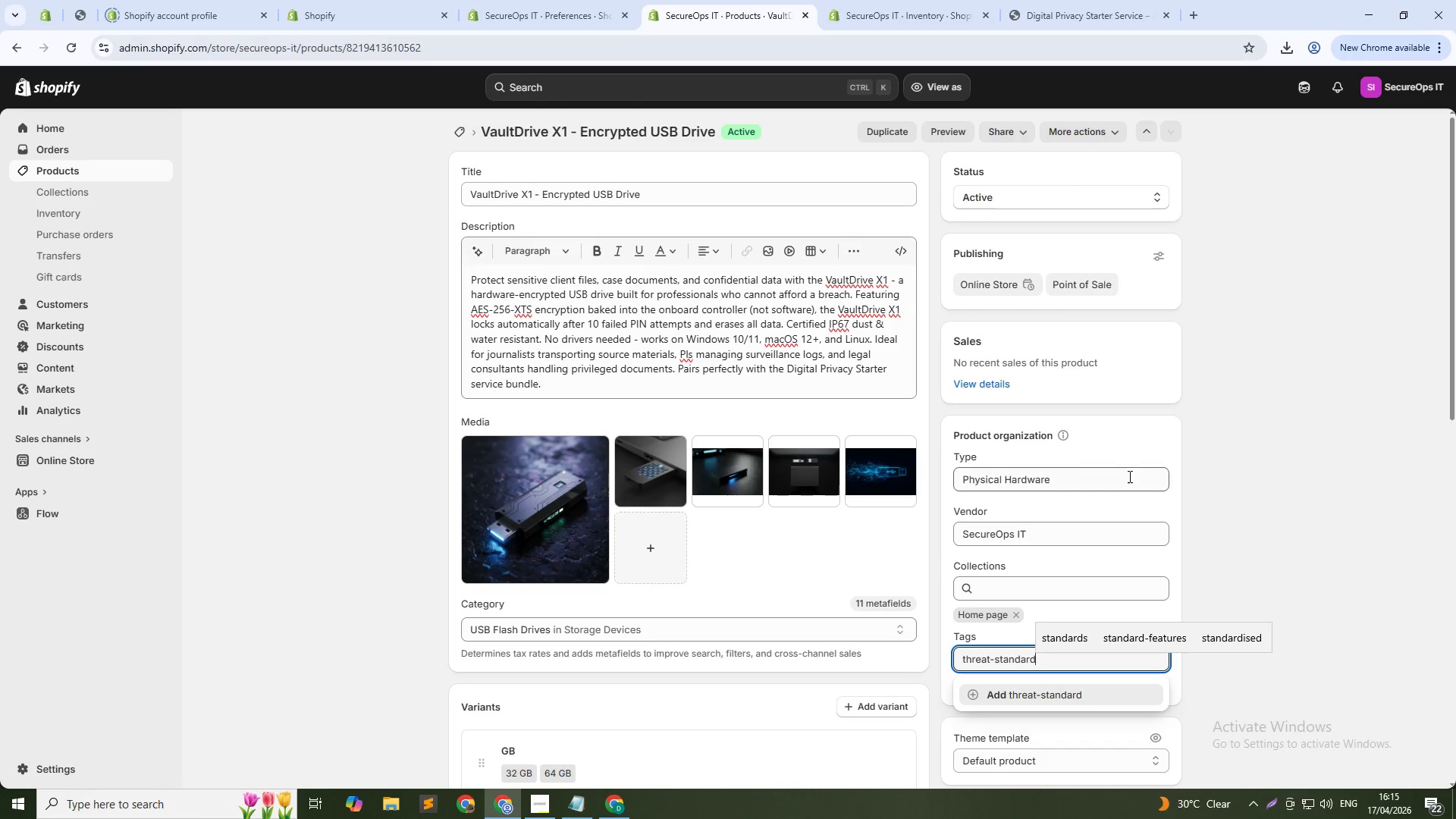 
double_click([1028, 662])
 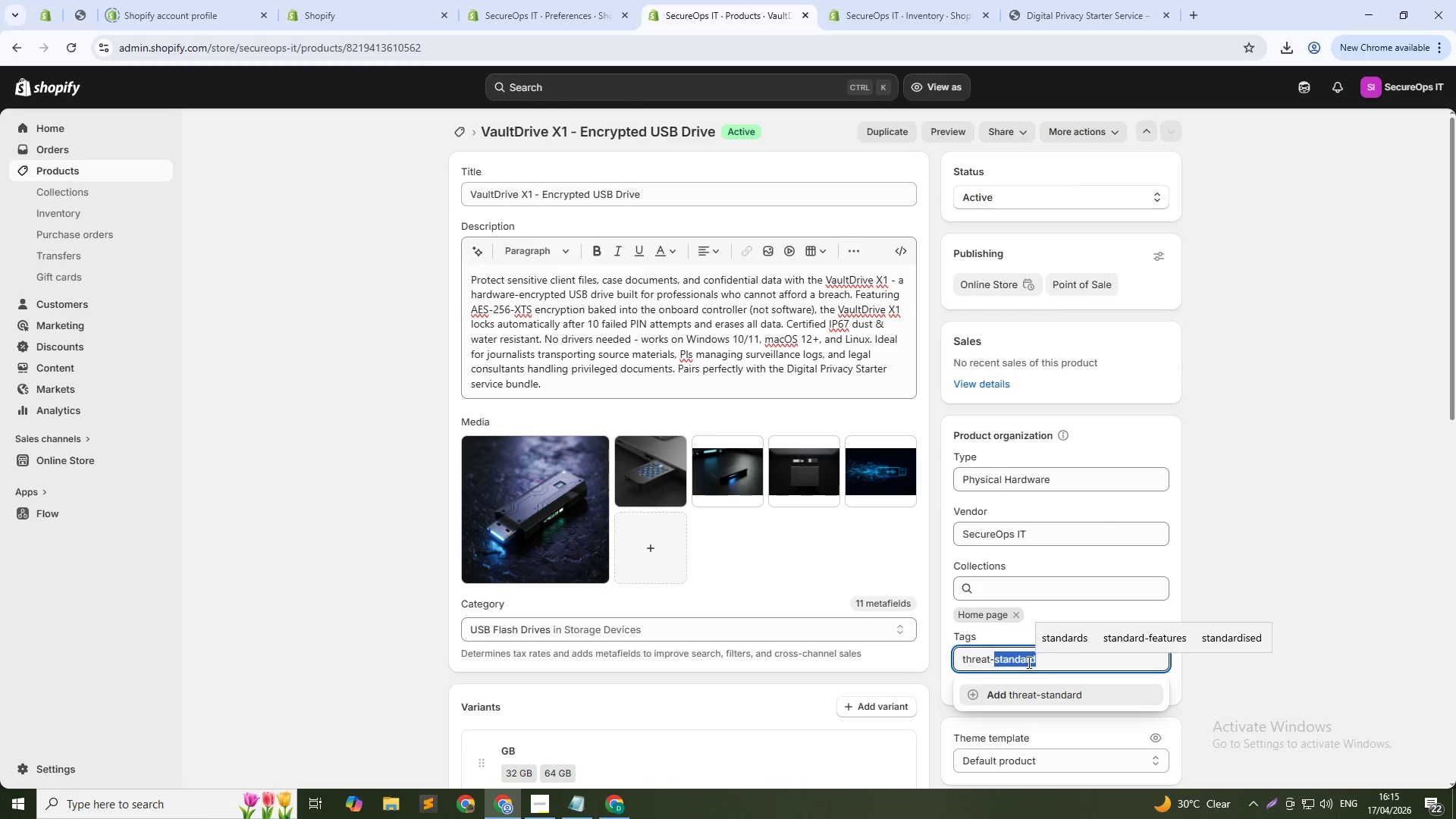 
triple_click([1028, 662])
 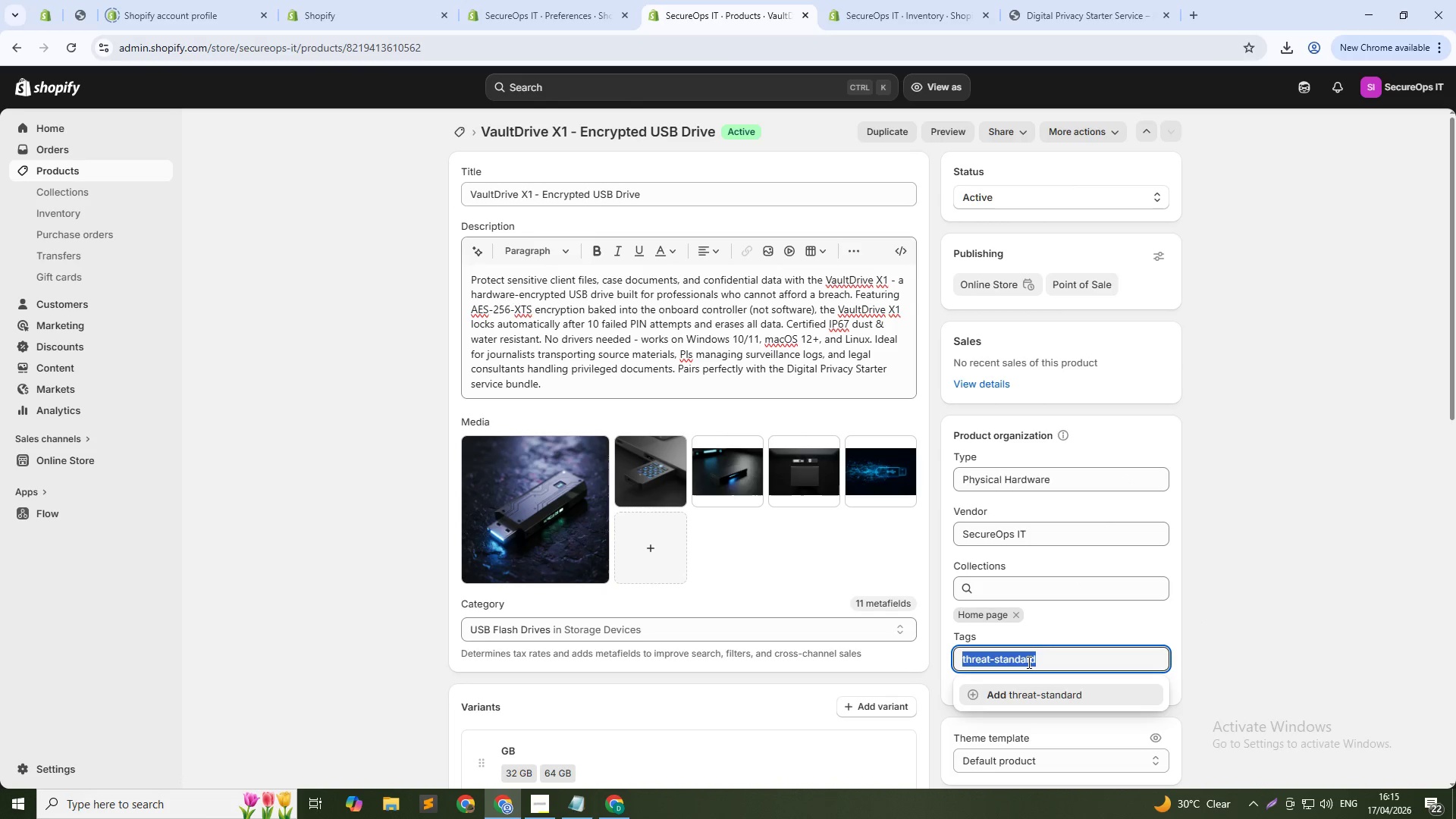 
key(Control+C)
 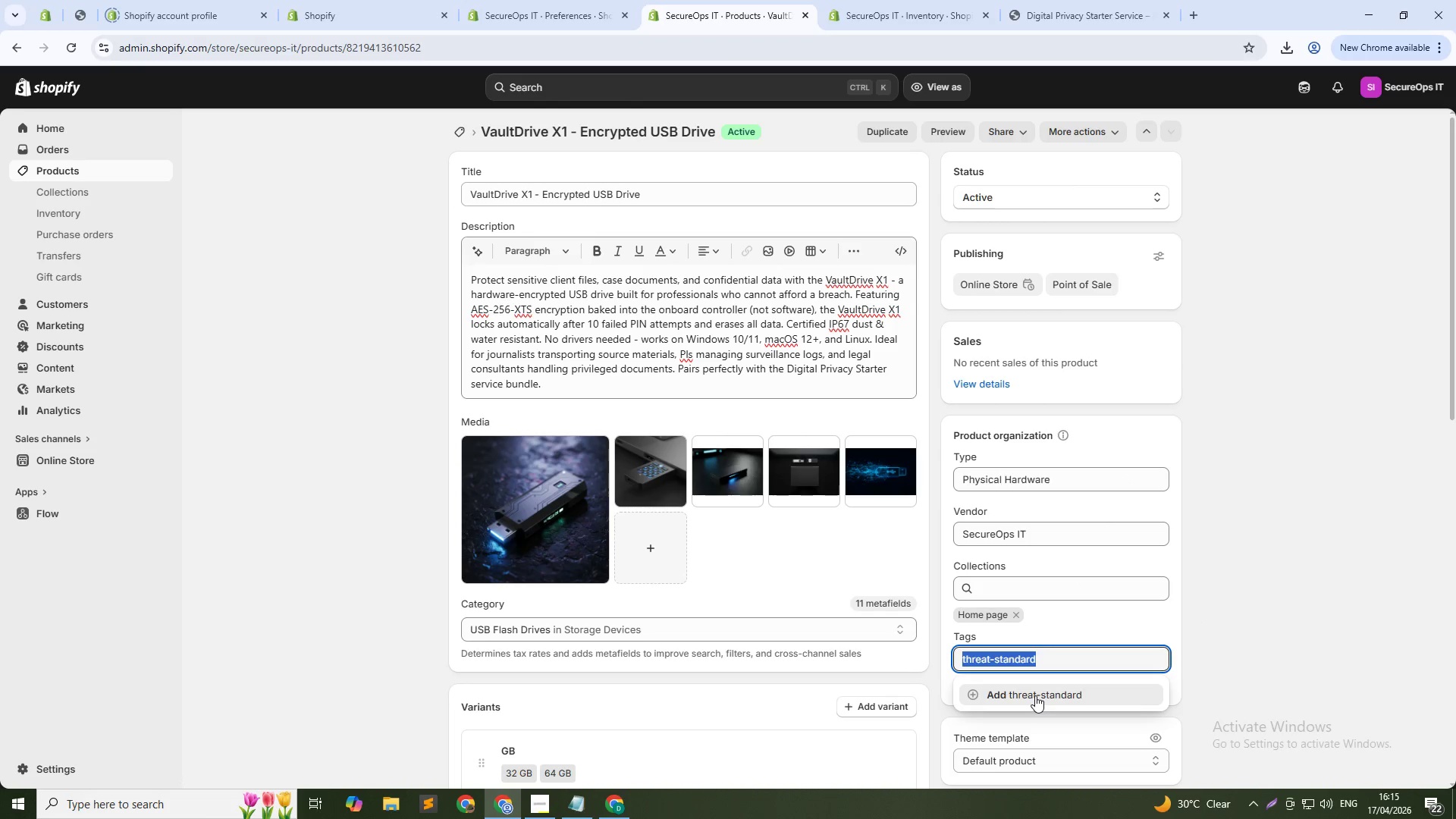 
key(Control+C)
 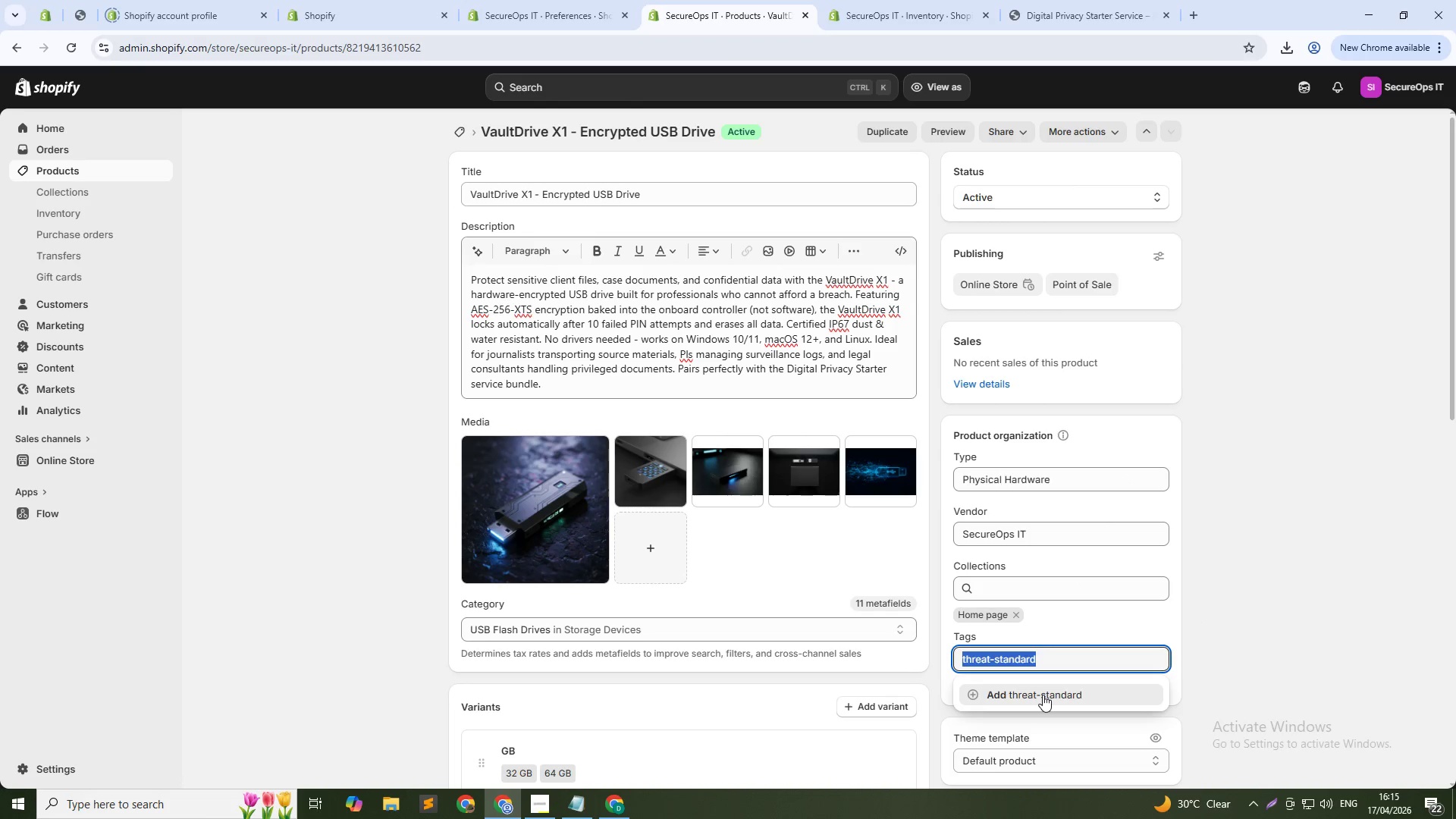 
left_click([1043, 695])
 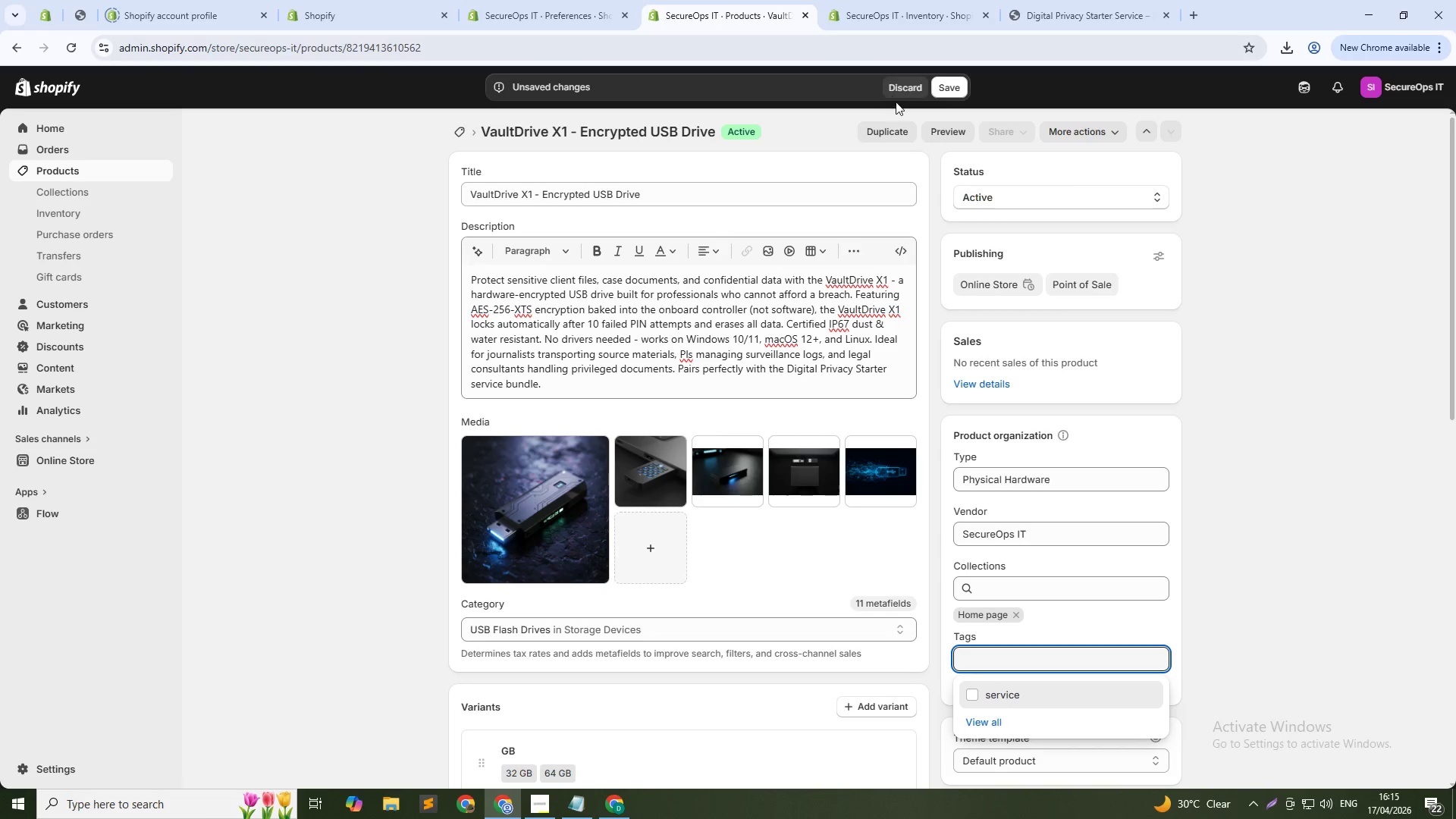 
left_click([940, 89])
 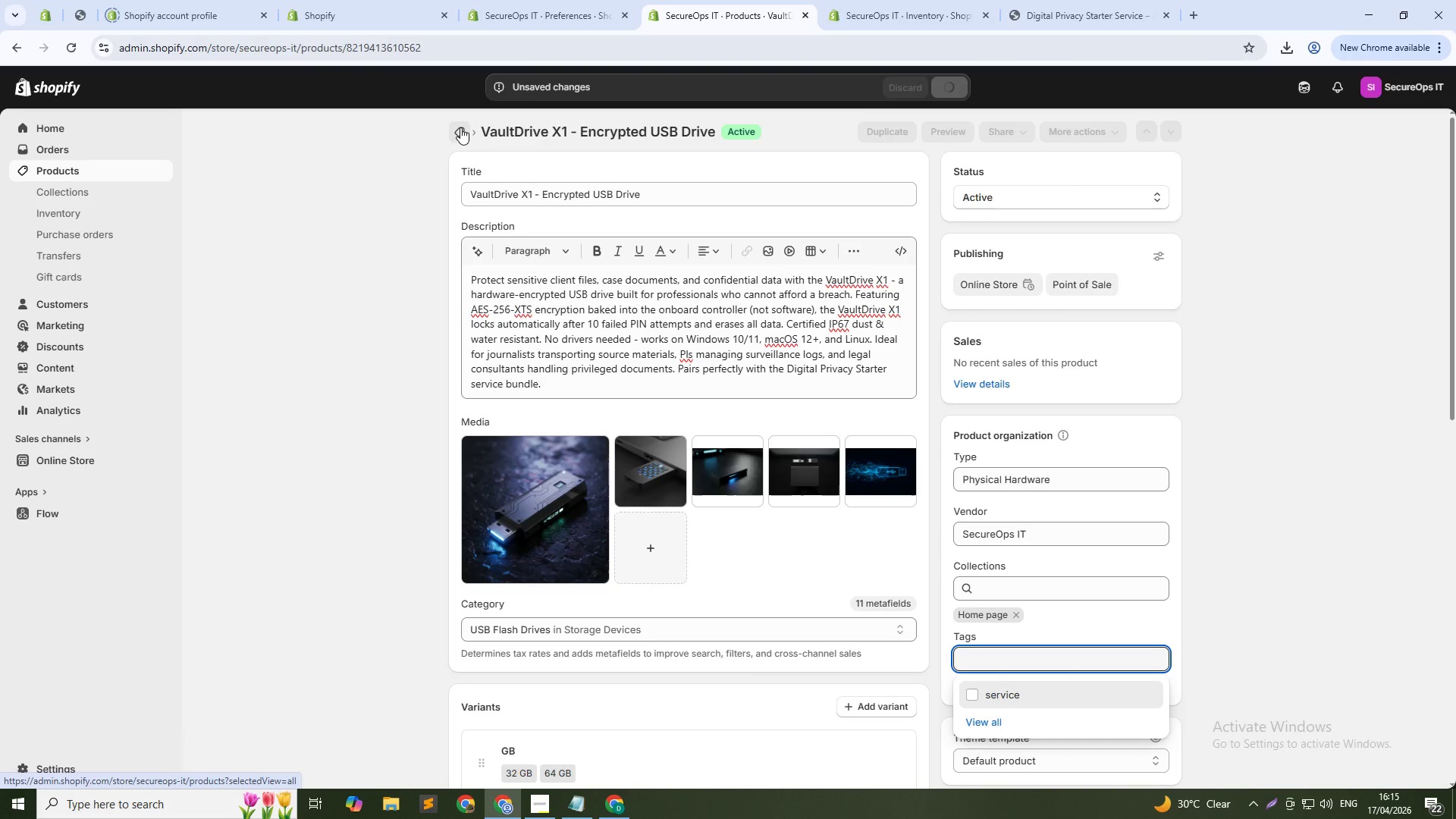 
left_click([460, 127])
 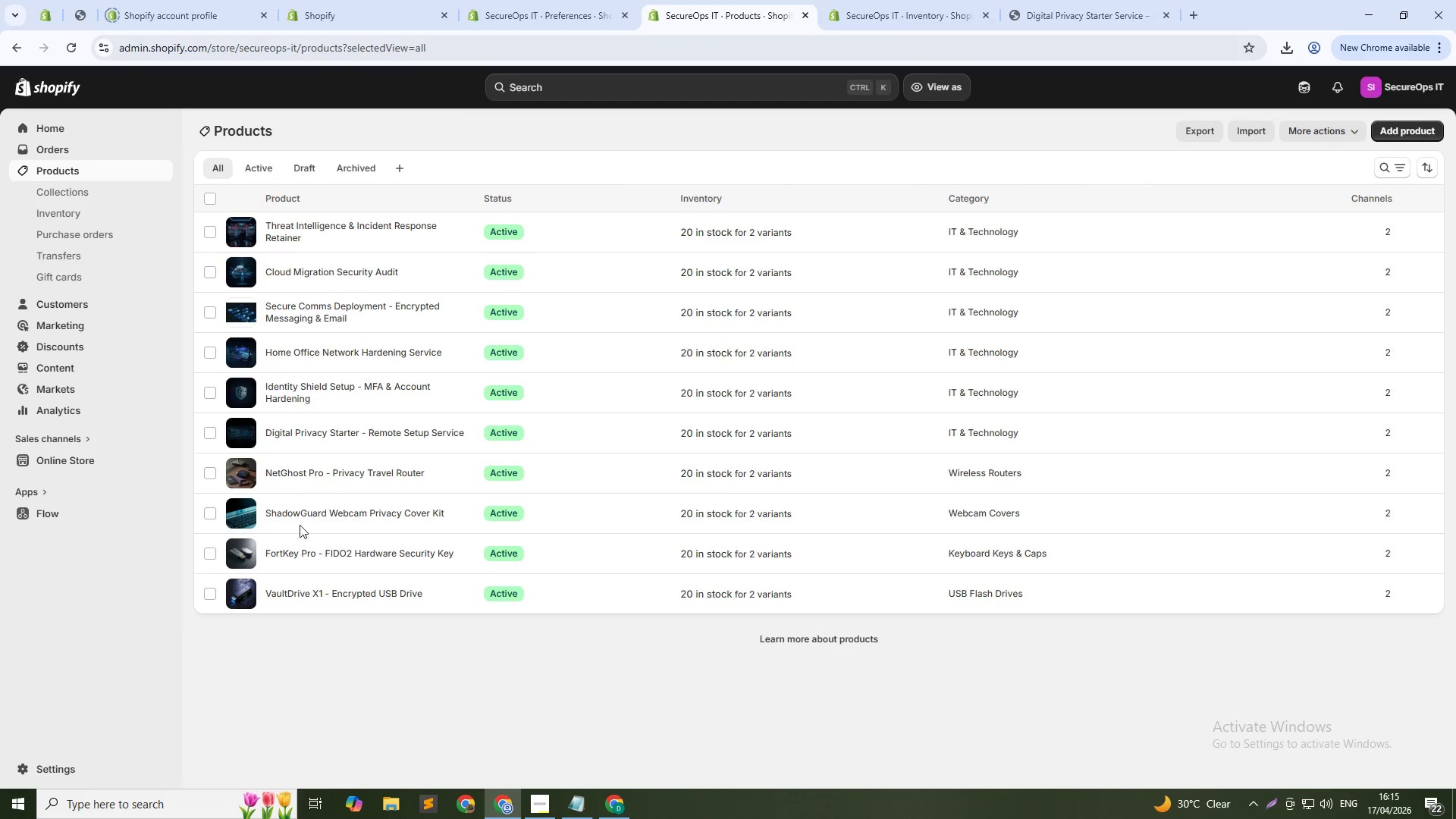 
hold_key(key=ControlLeft, duration=1.17)
 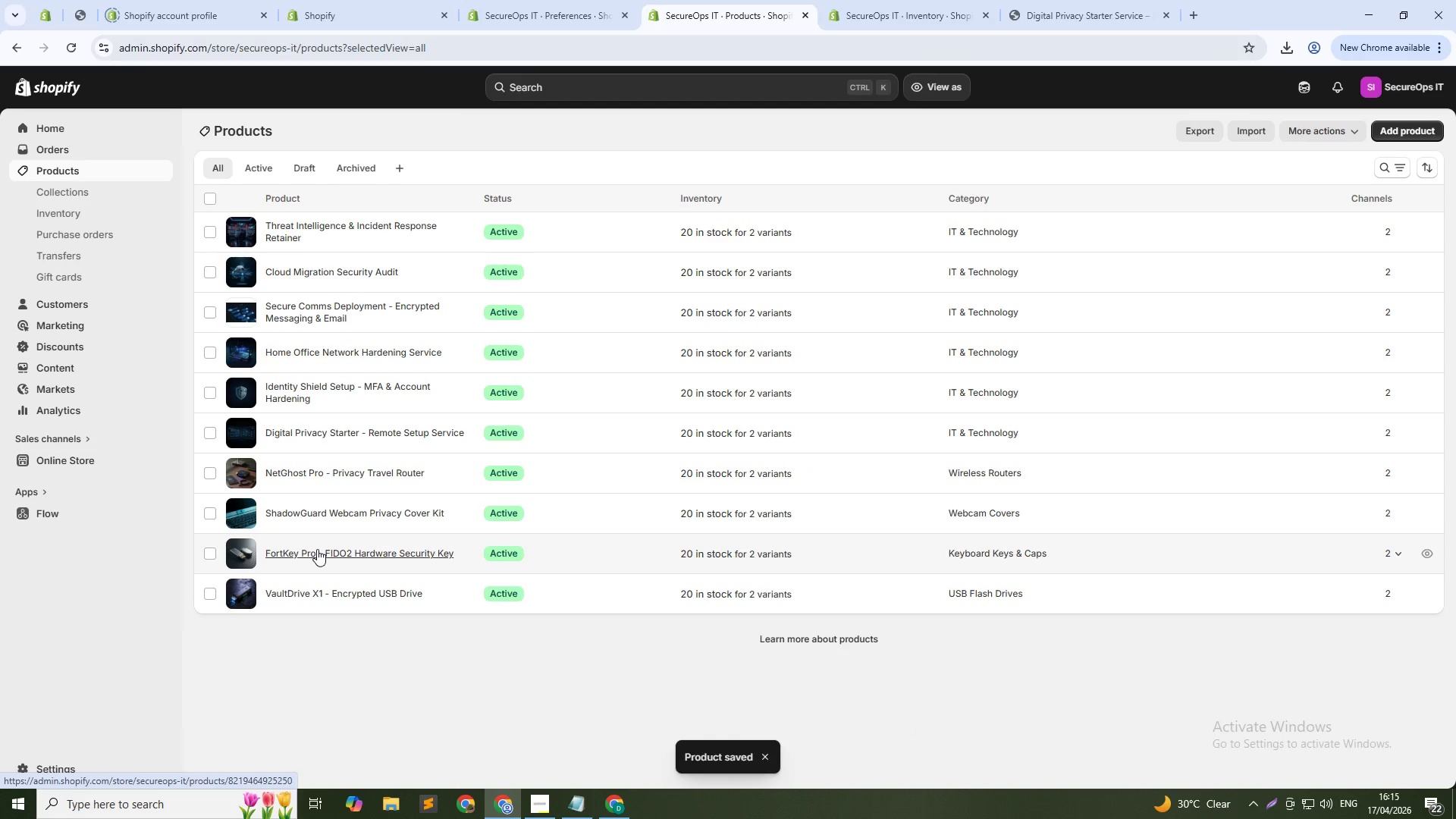 
left_click([317, 549])
 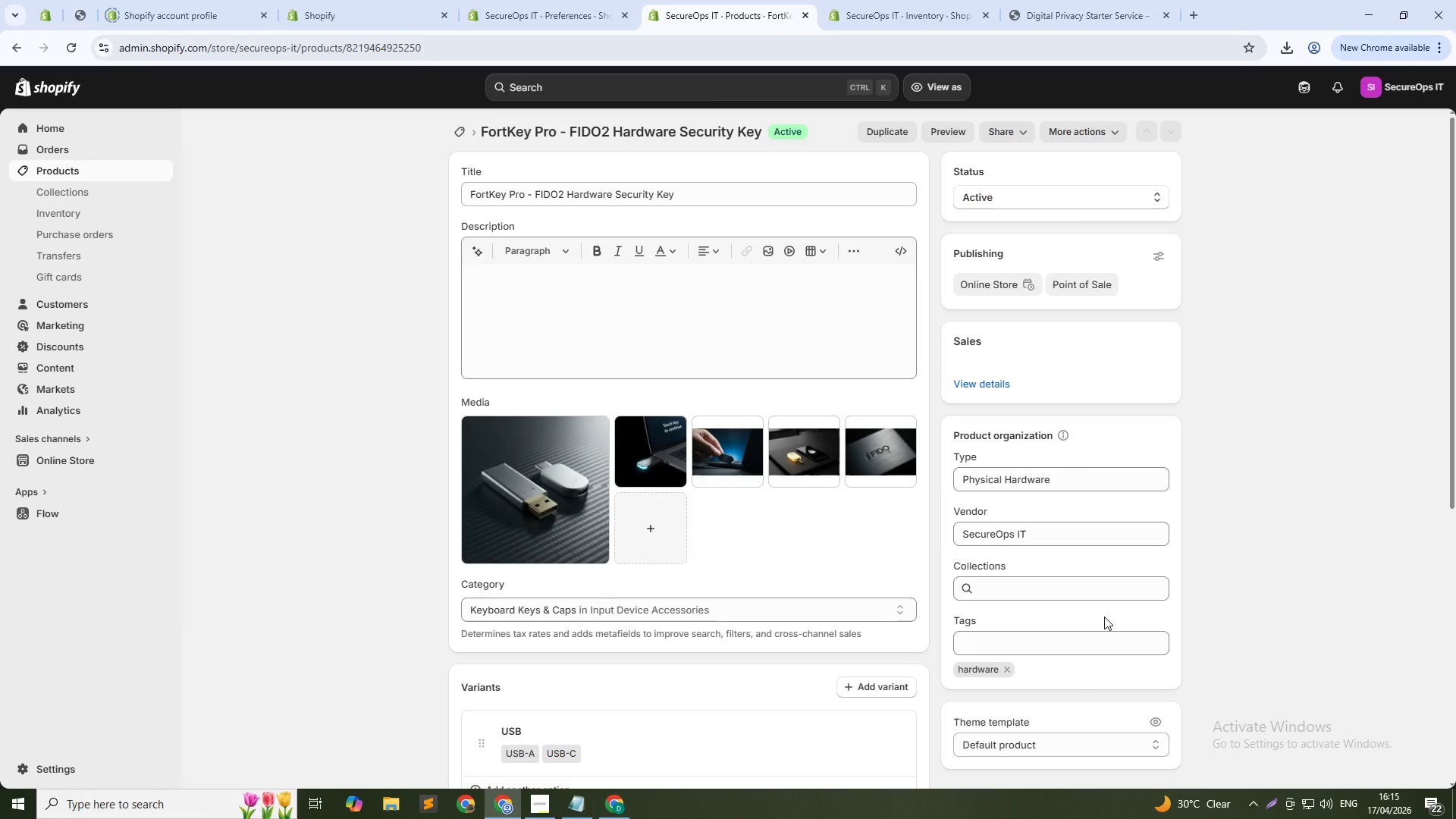 
left_click([1009, 642])
 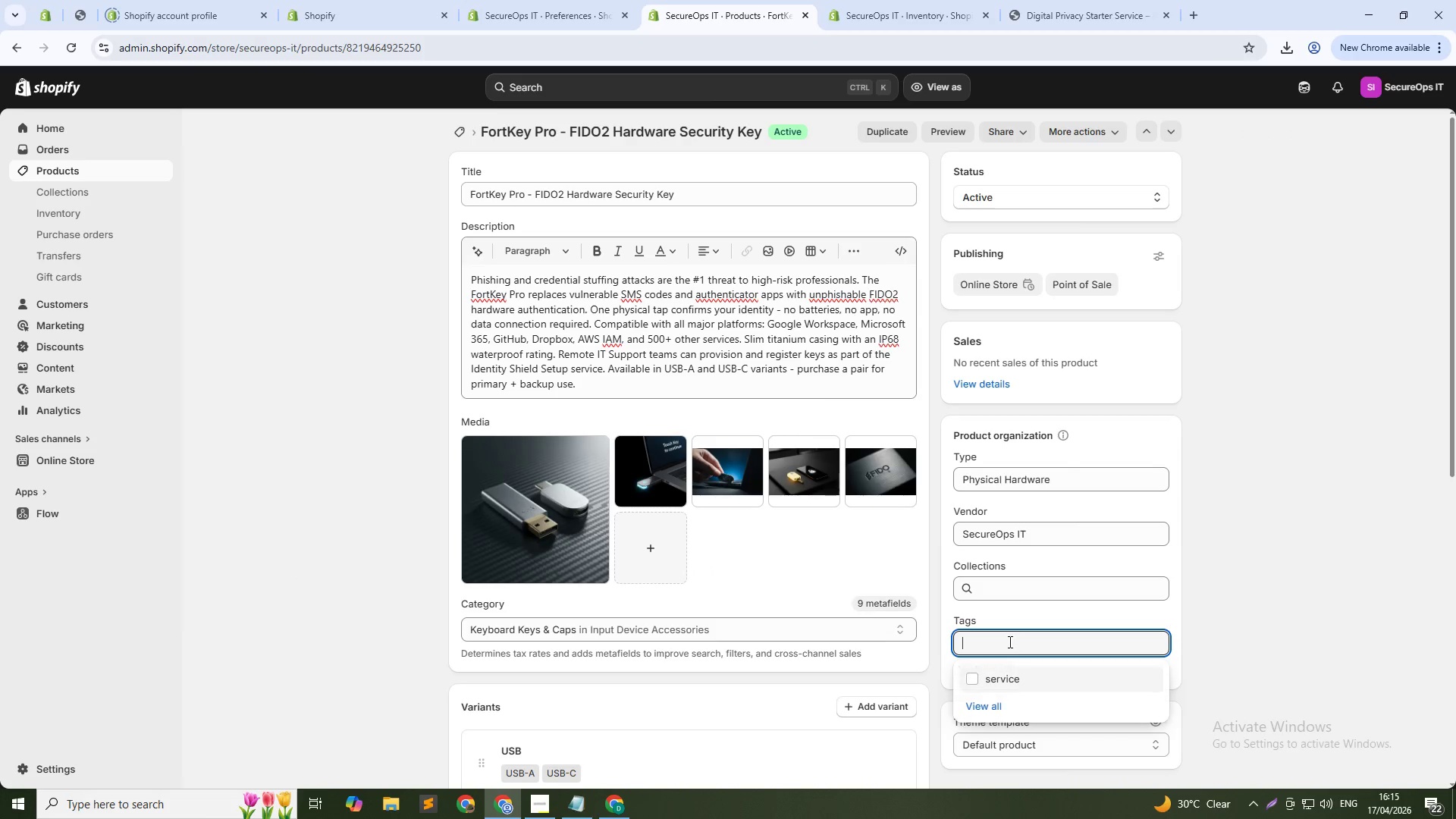 
key(Control+ControlLeft)
 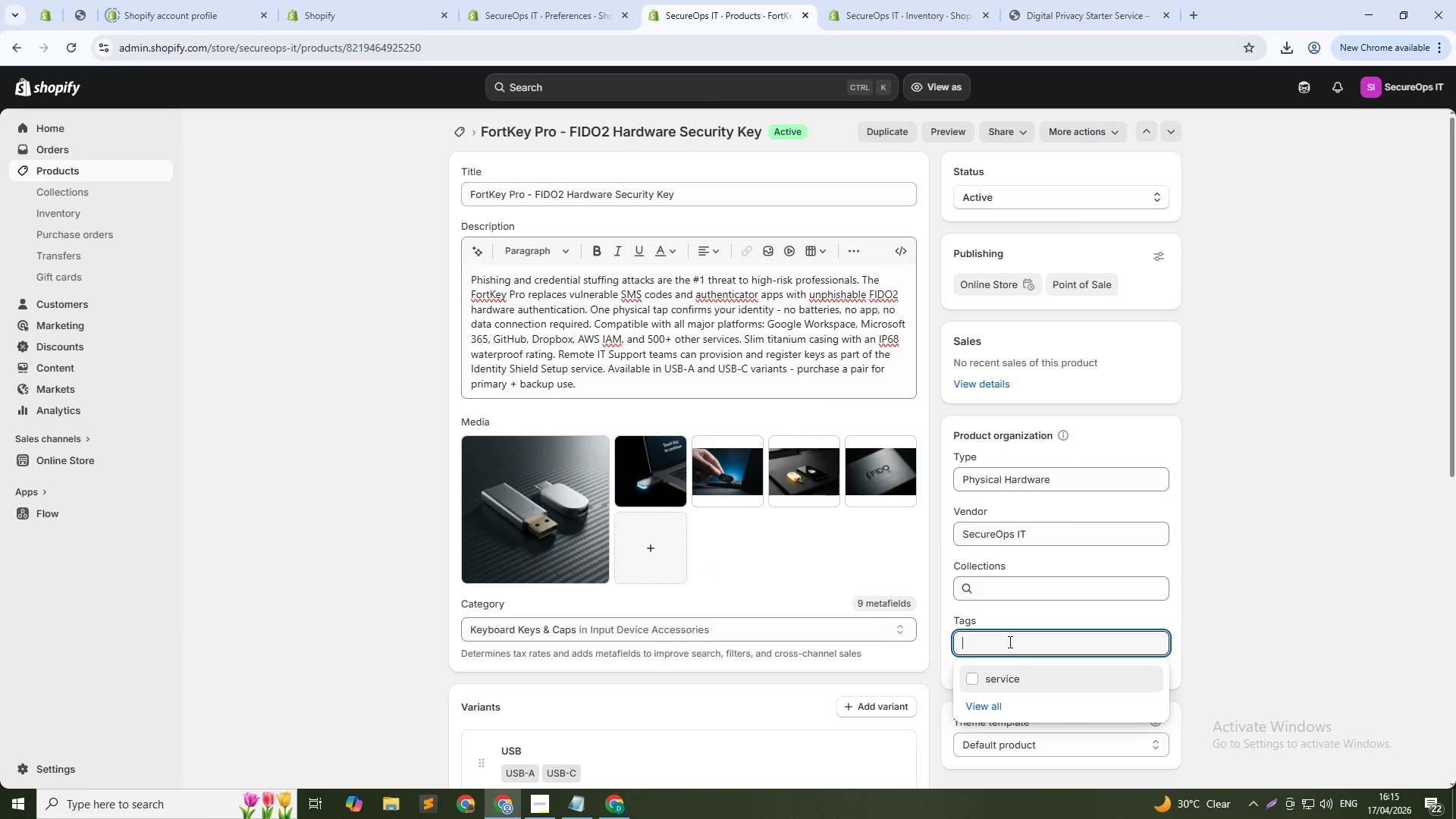 
key(Control+V)
 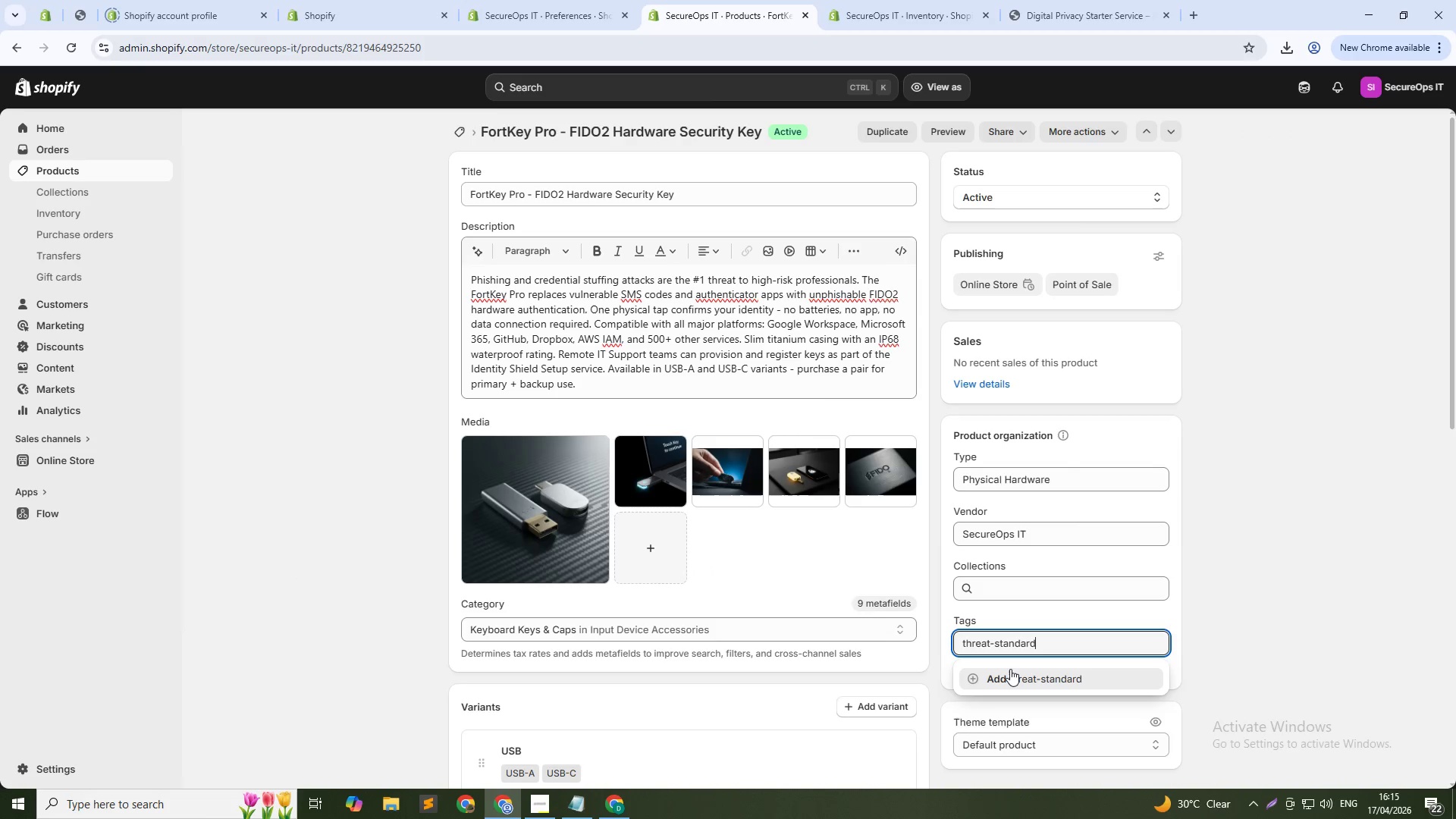 
key(NumpadEnter)
 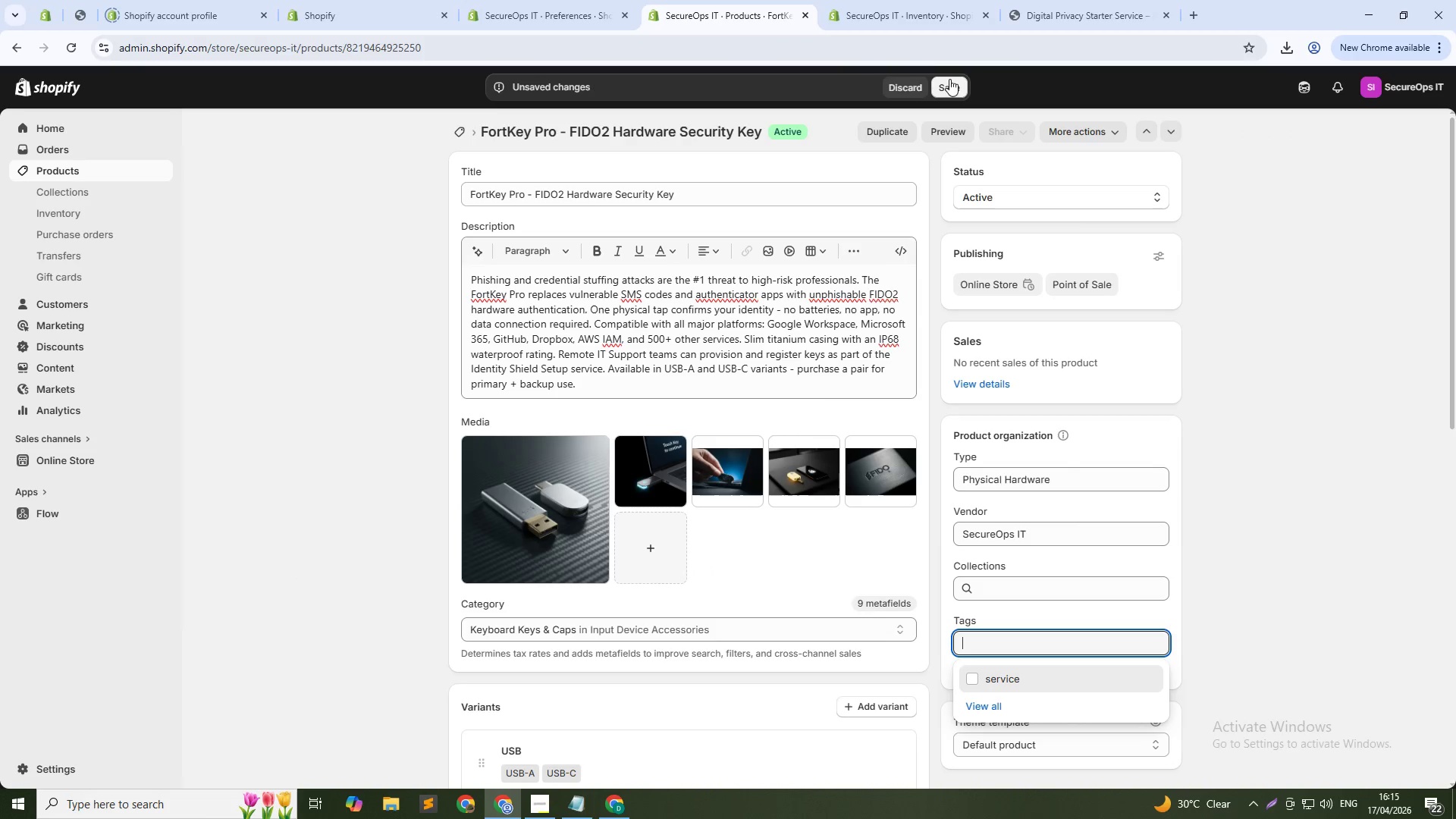 
left_click([950, 85])
 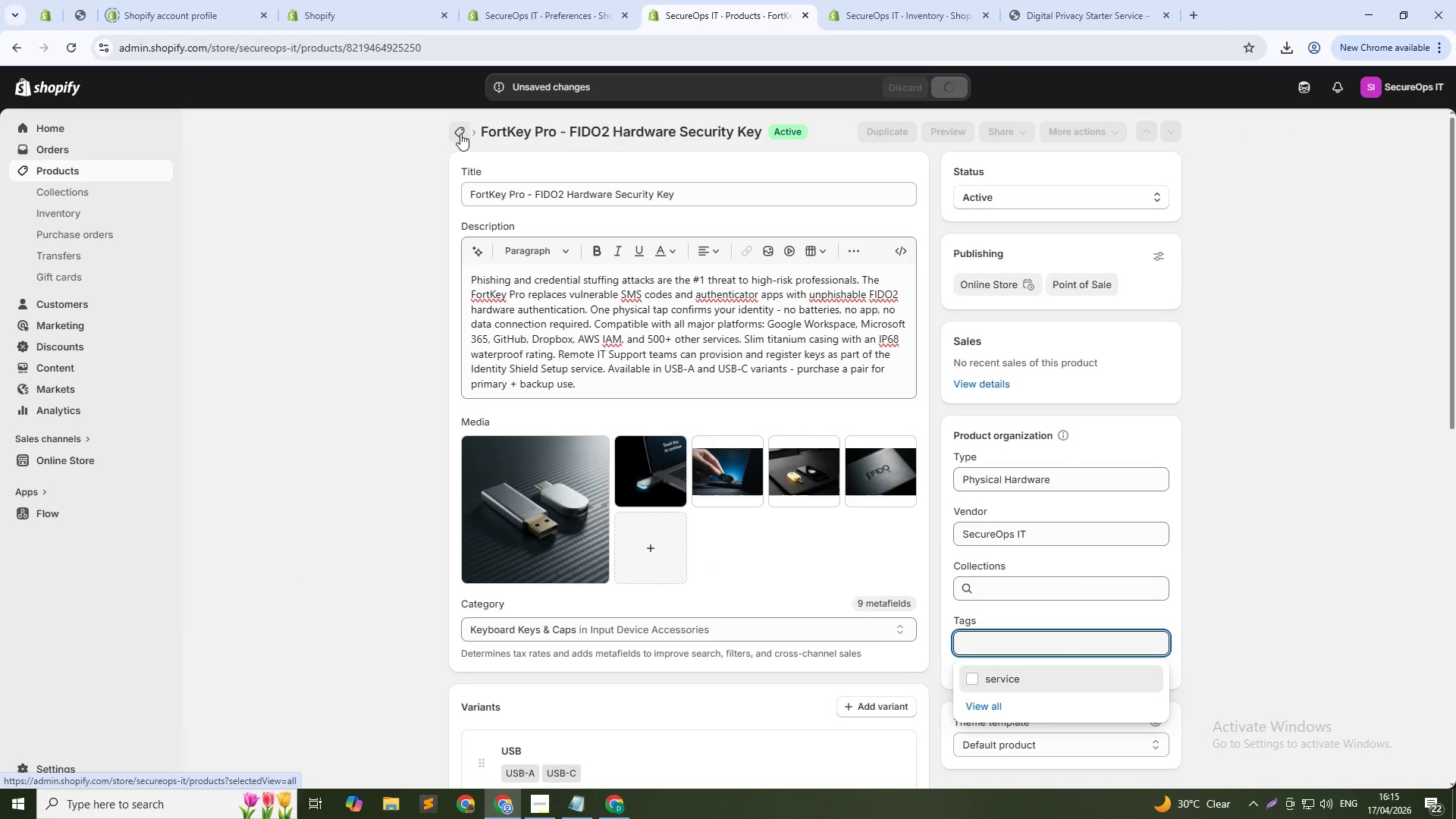 
wait(5.14)
 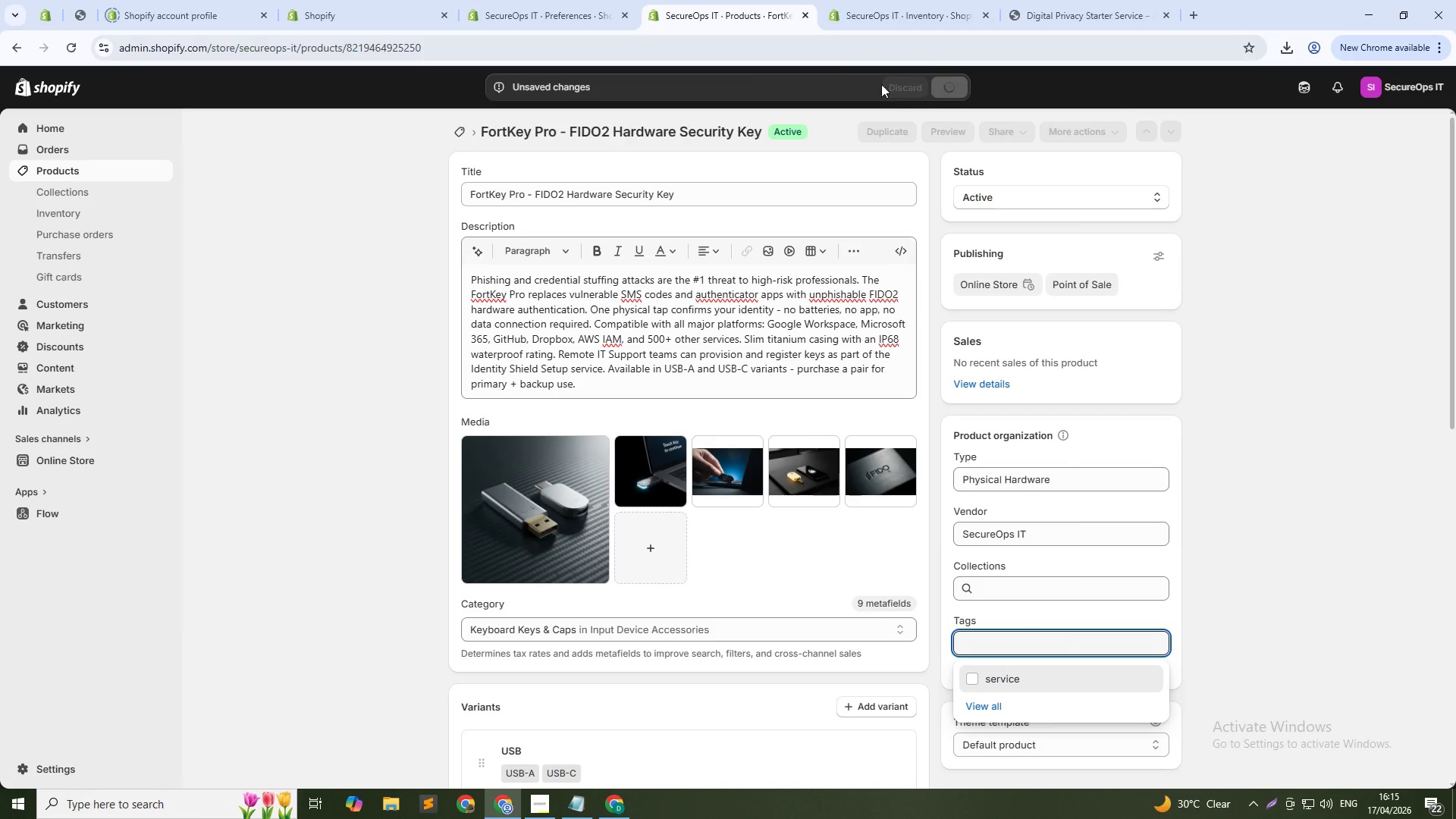 
left_click([460, 132])
 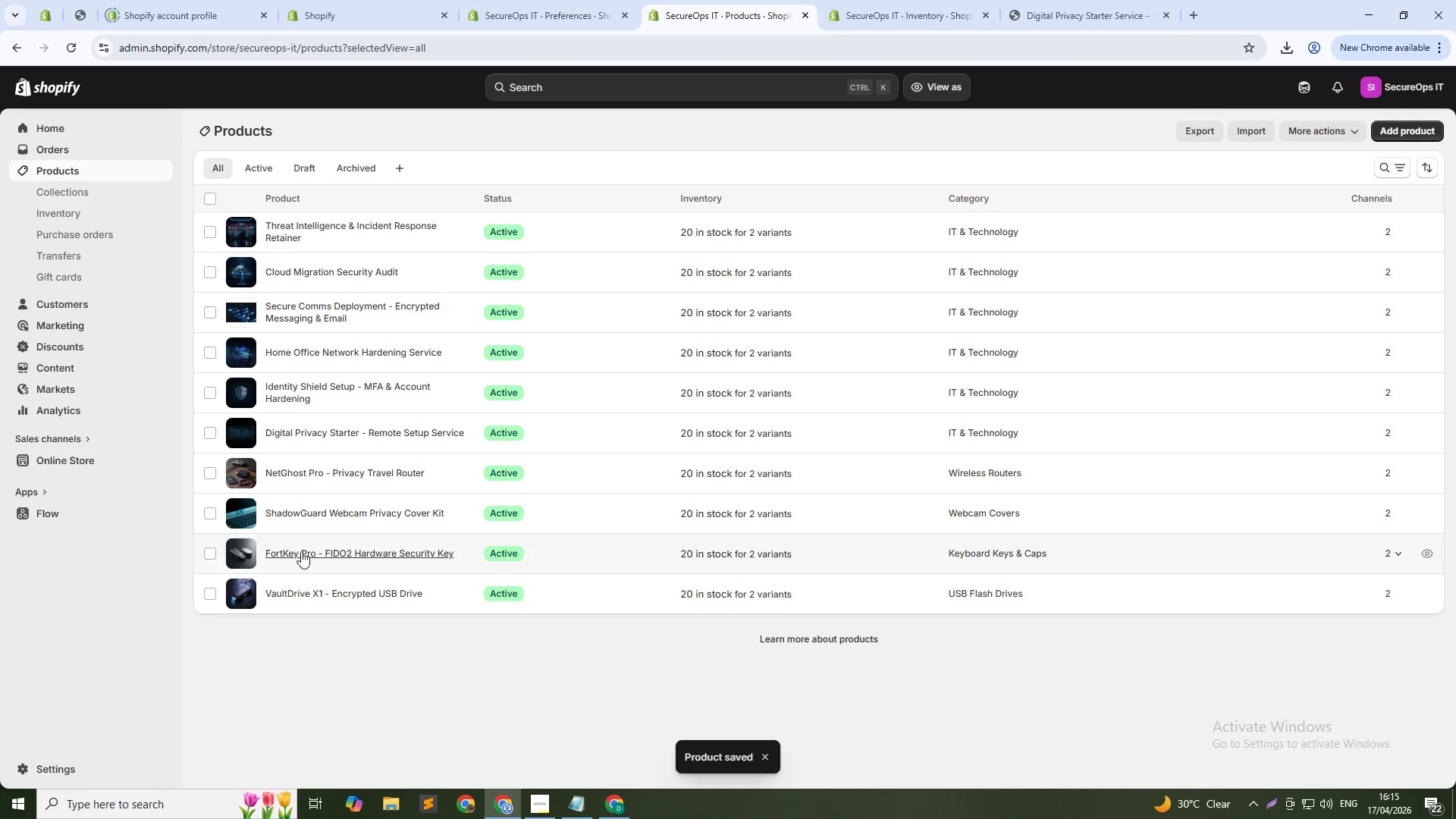 
left_click([328, 513])
 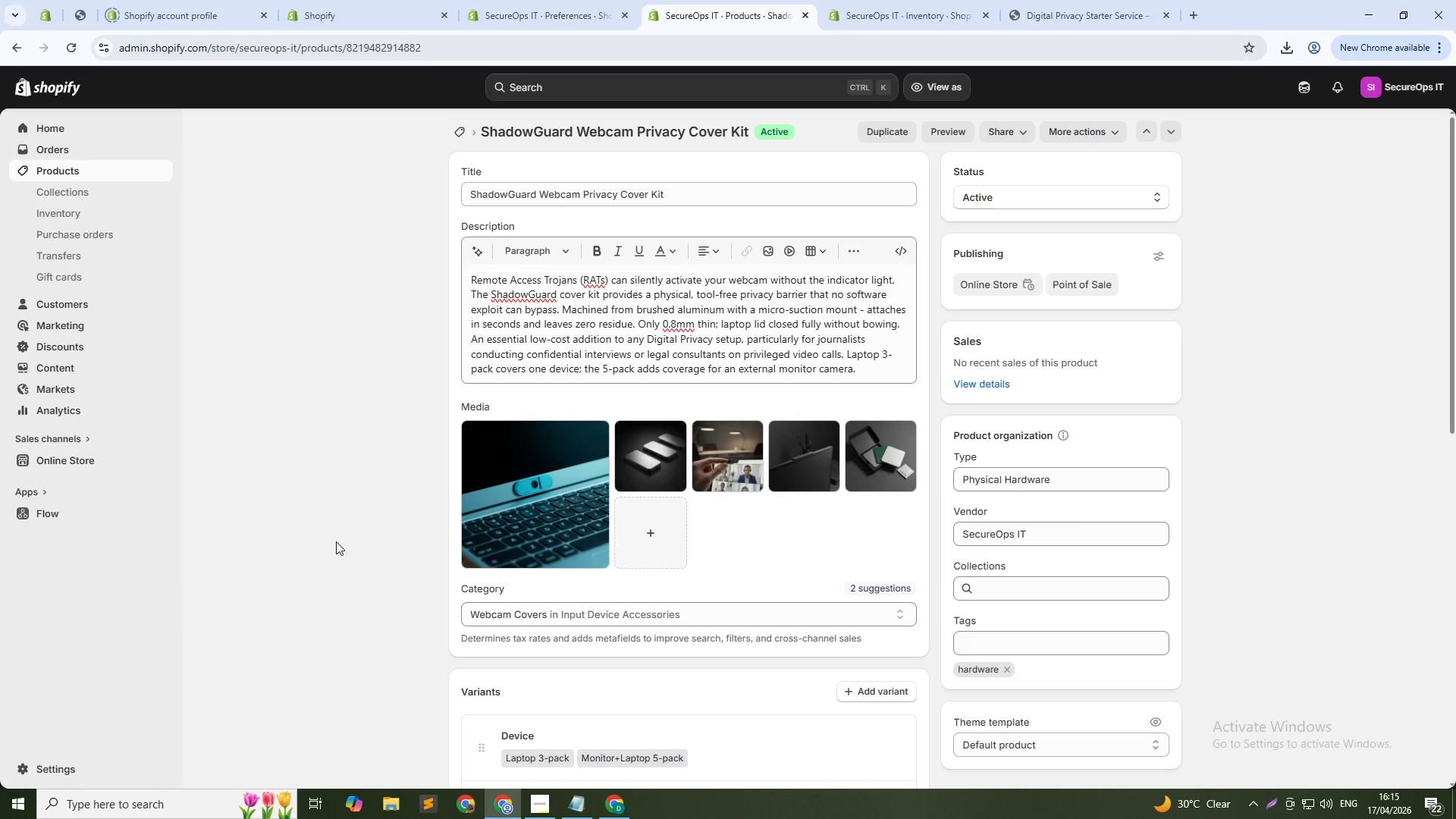 
wait(5.53)
 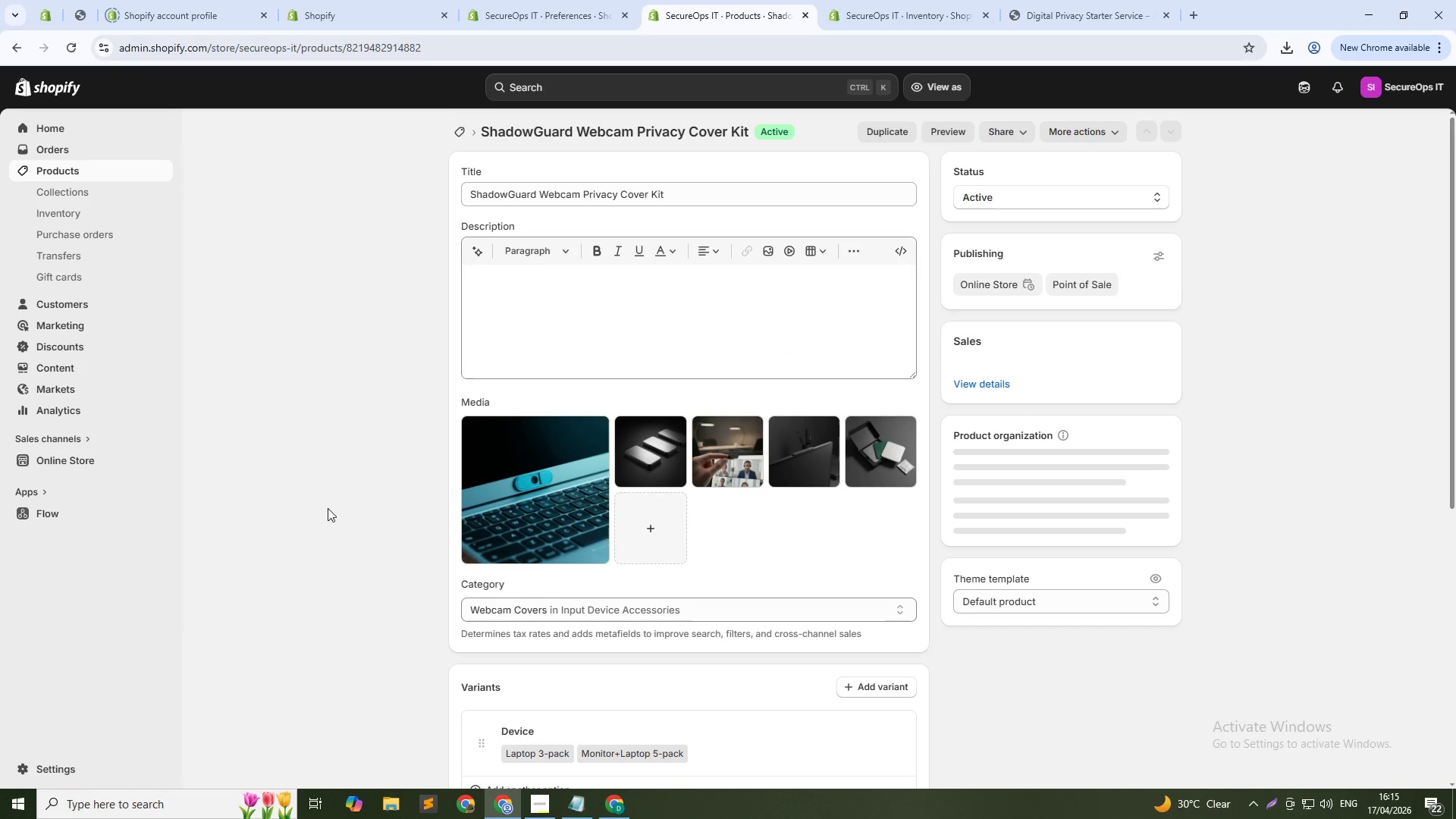 
left_click([999, 643])
 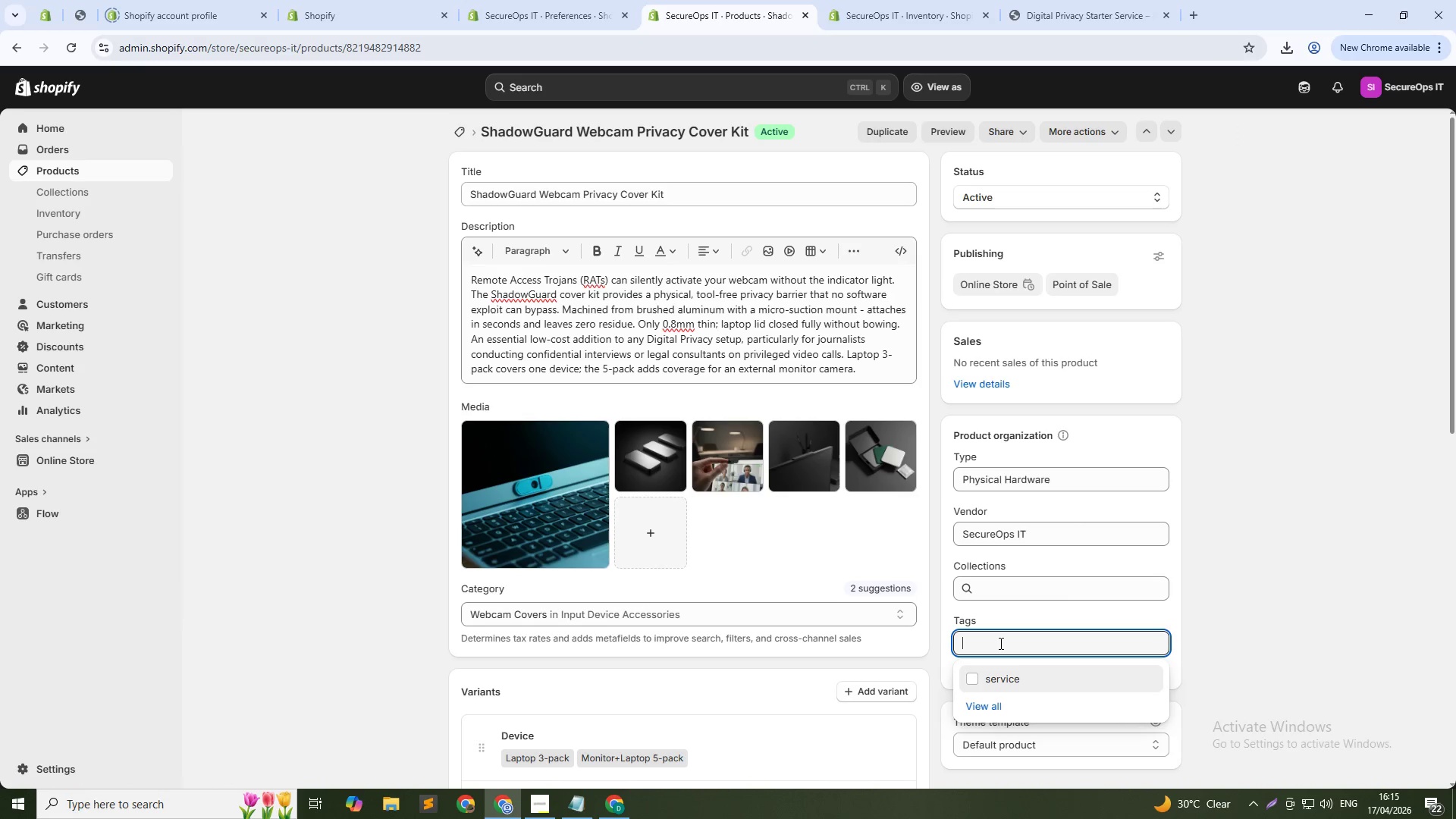 
key(Control+V)
 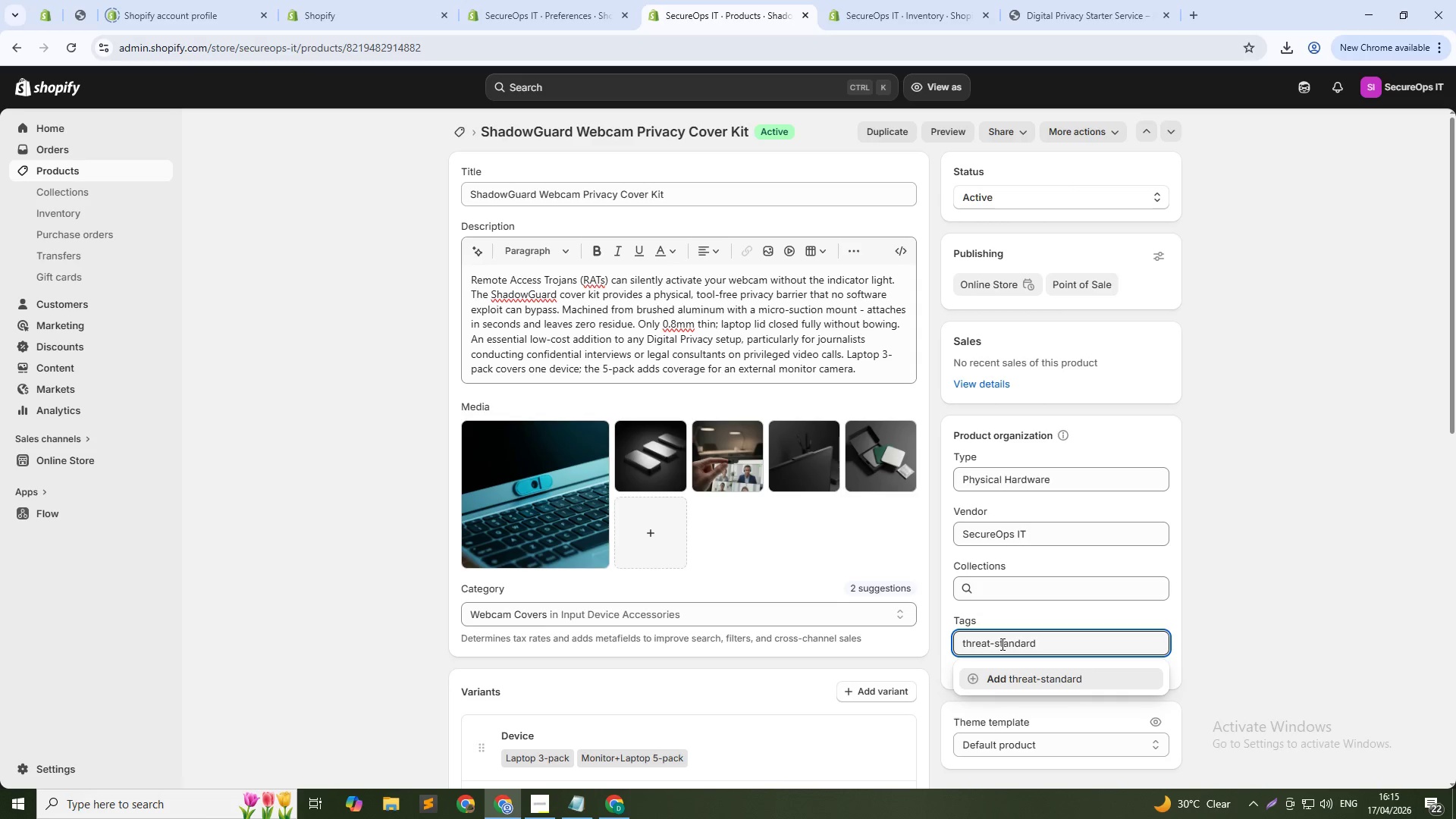 
key(NumpadEnter)
 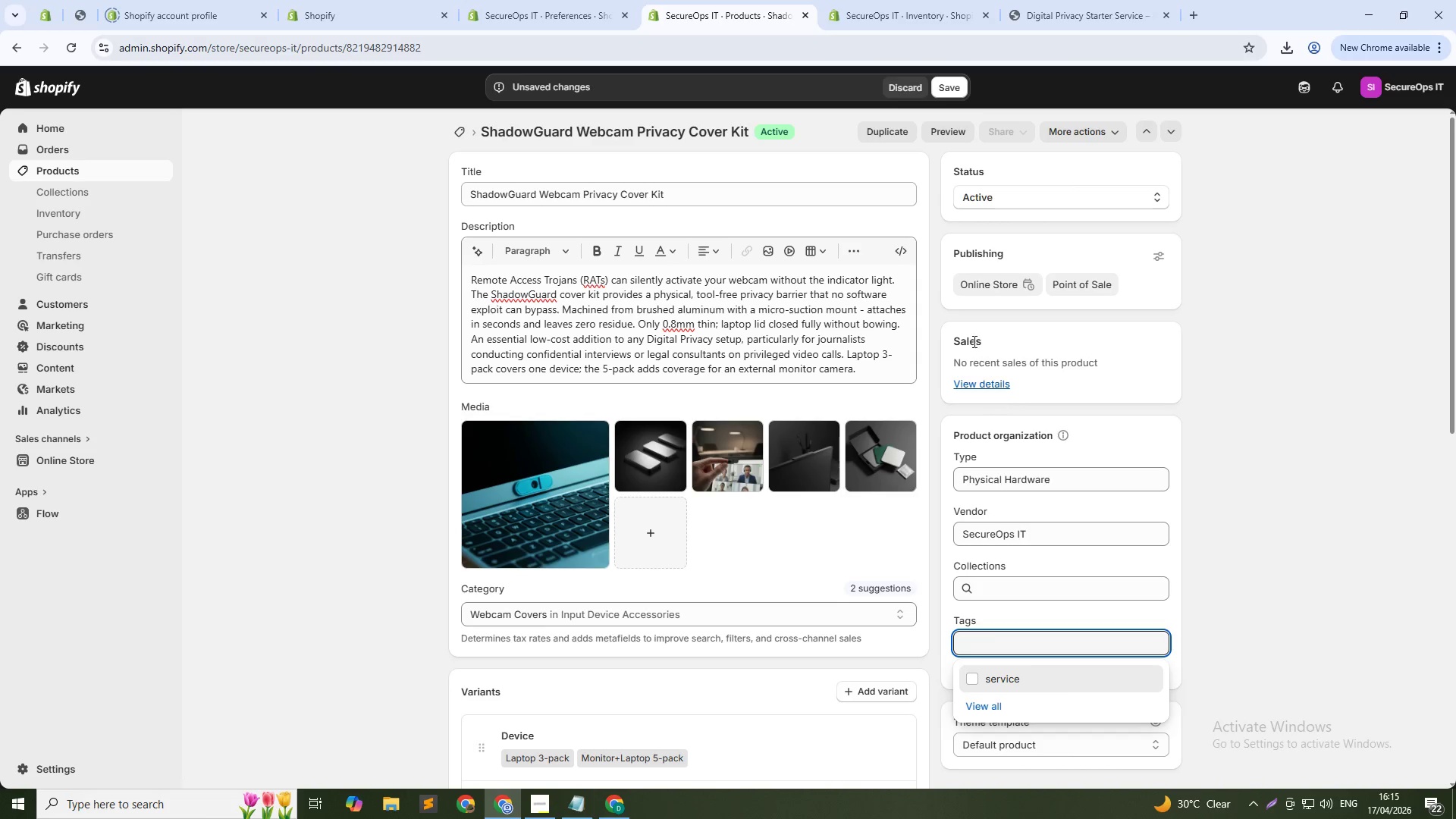 
left_click([946, 77])
 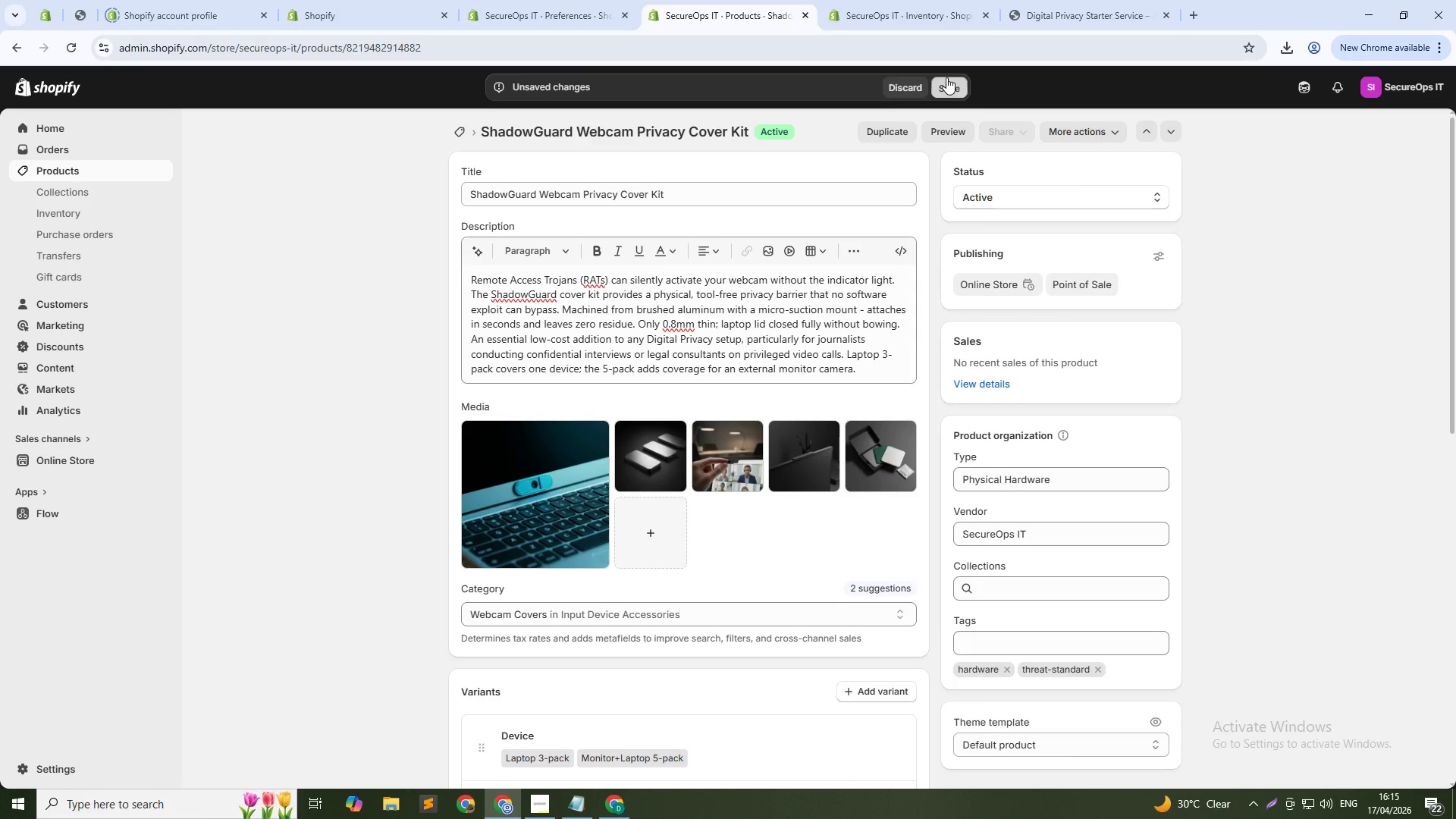 
mouse_move([953, 8])
 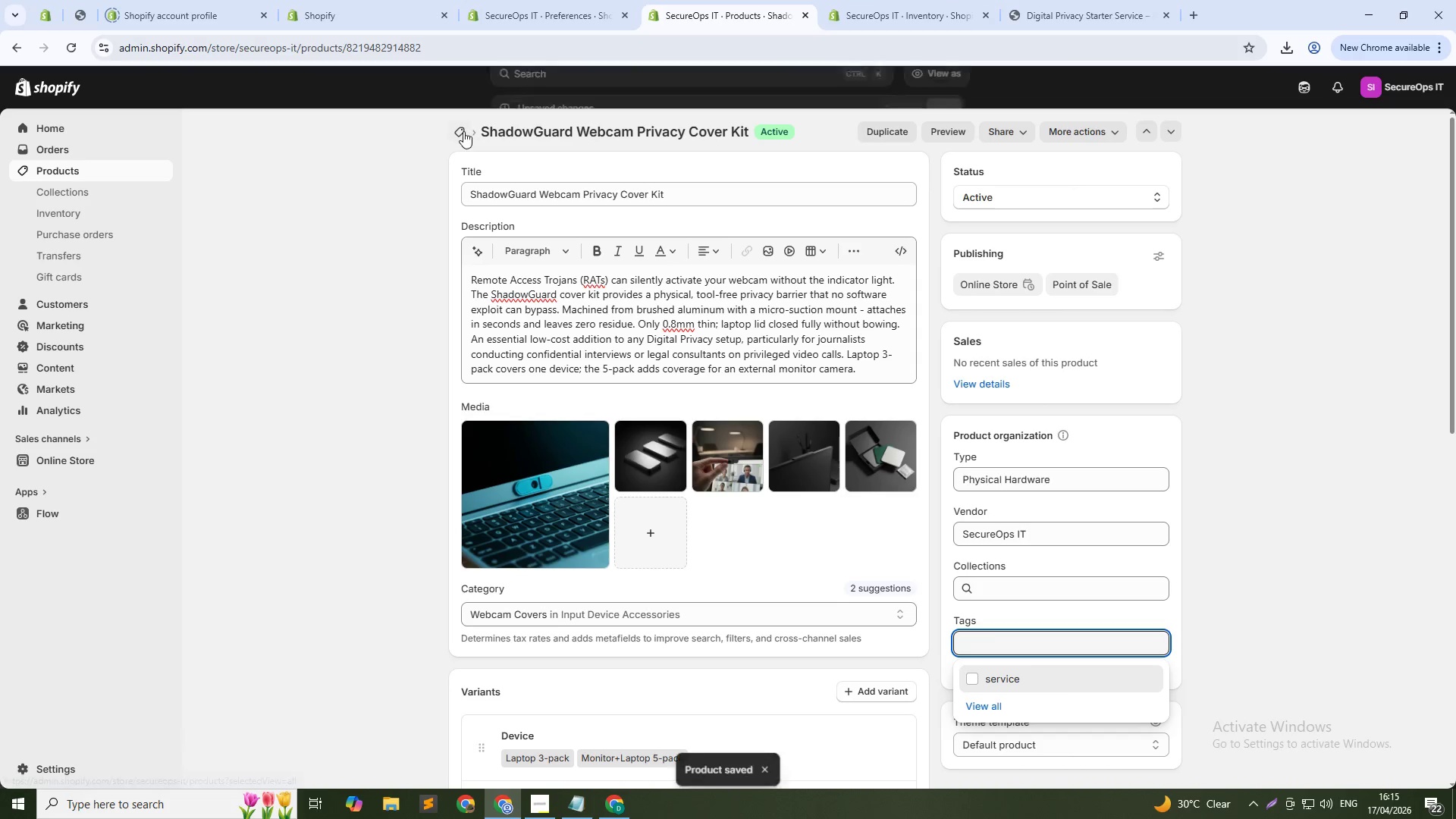 
left_click([463, 131])
 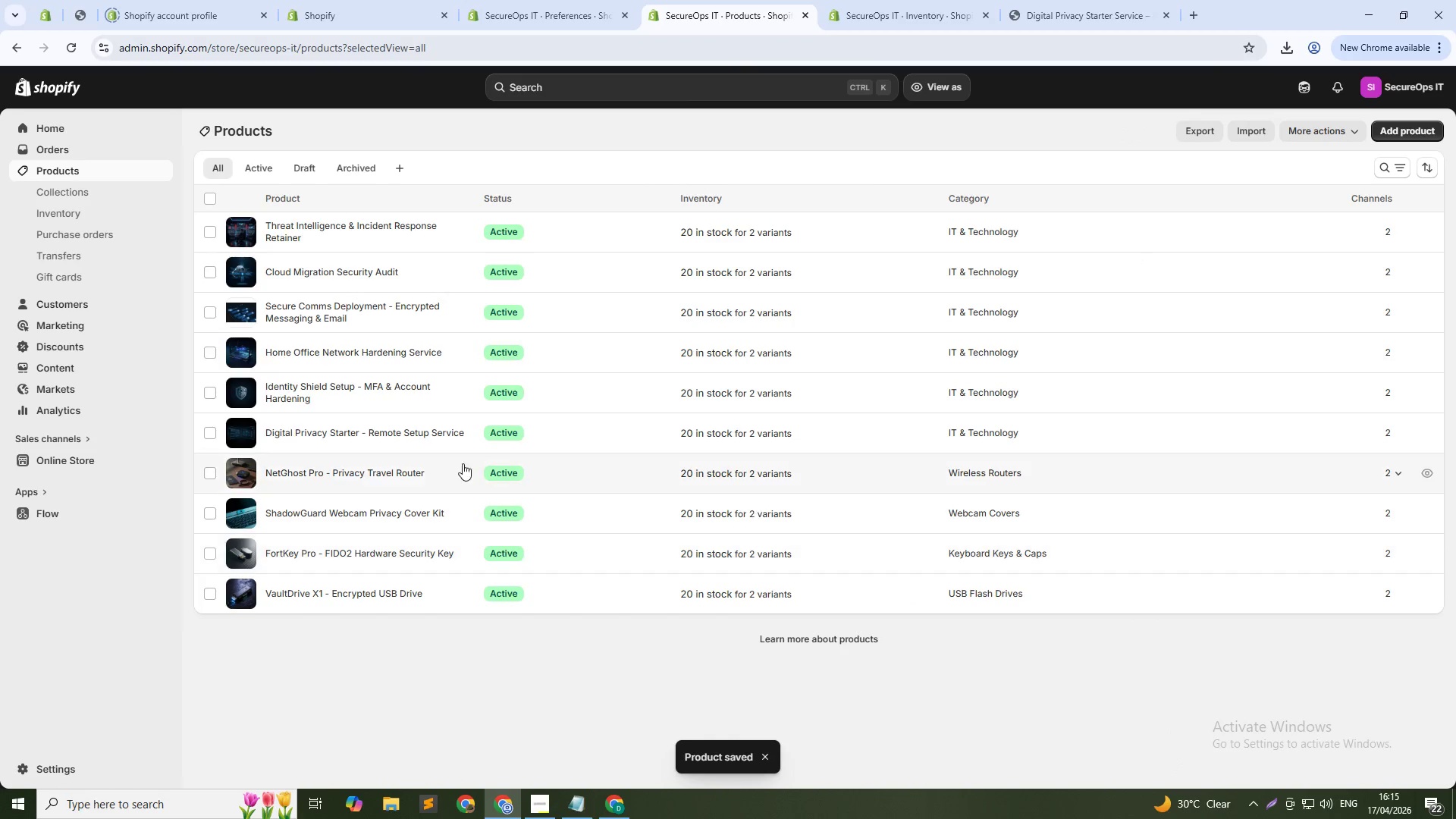 
left_click([388, 472])
 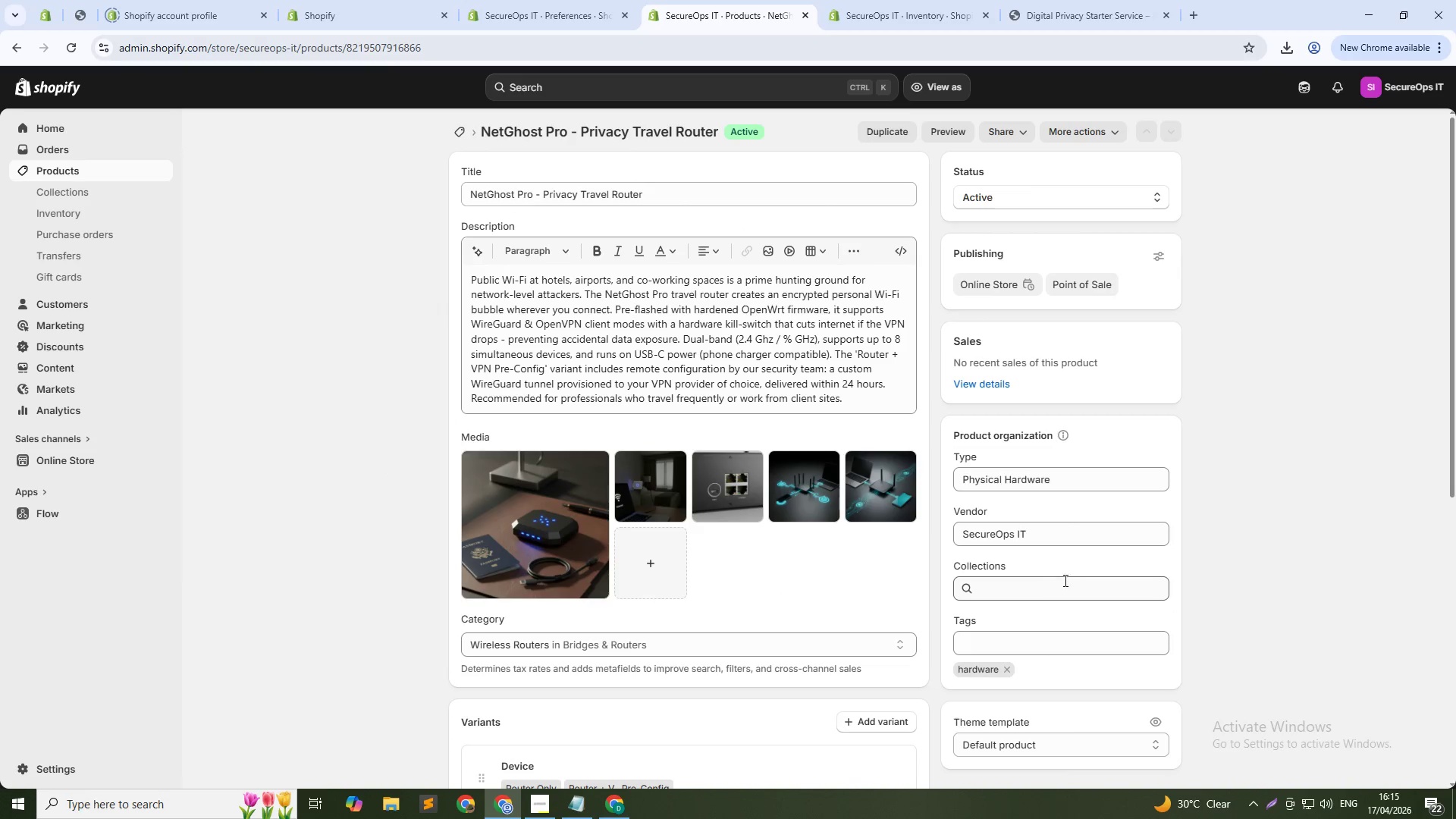 
left_click([1039, 647])
 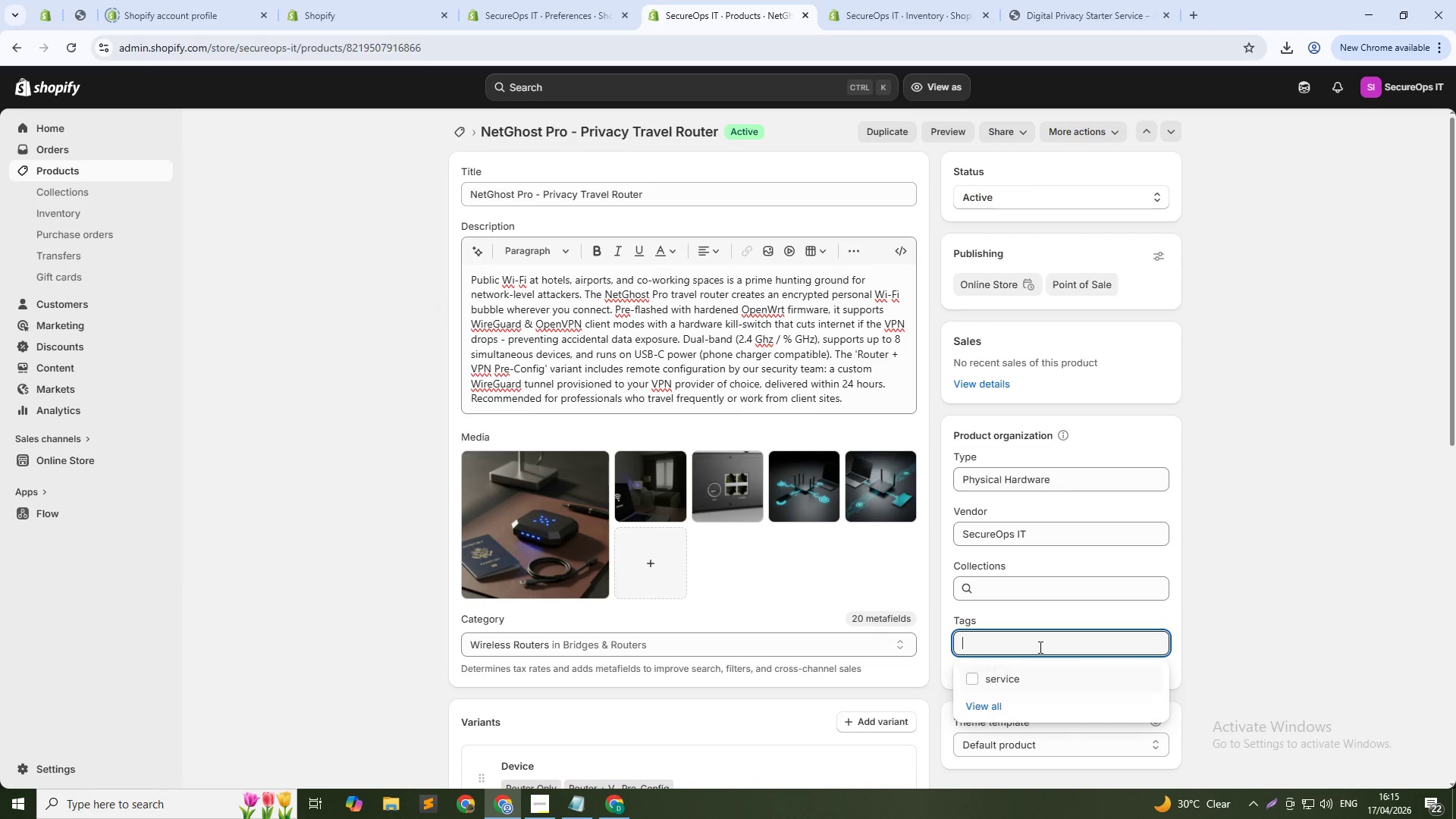 
key(Control+V)
 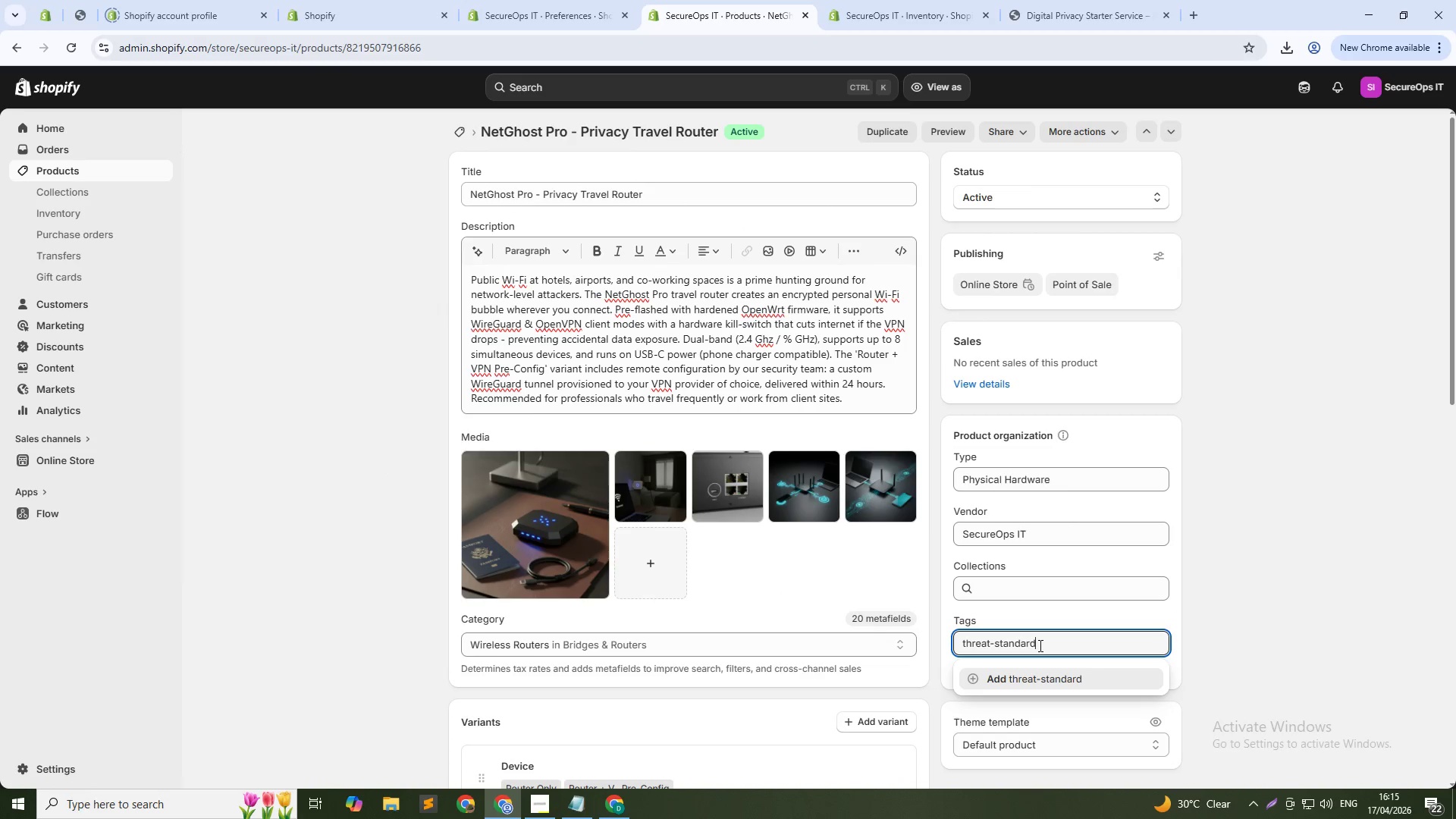 
key(Backspace)
key(Backspace)
key(Backspace)
key(Backspace)
key(Backspace)
key(Backspace)
key(Backspace)
key(Backspace)
type(elevated)
 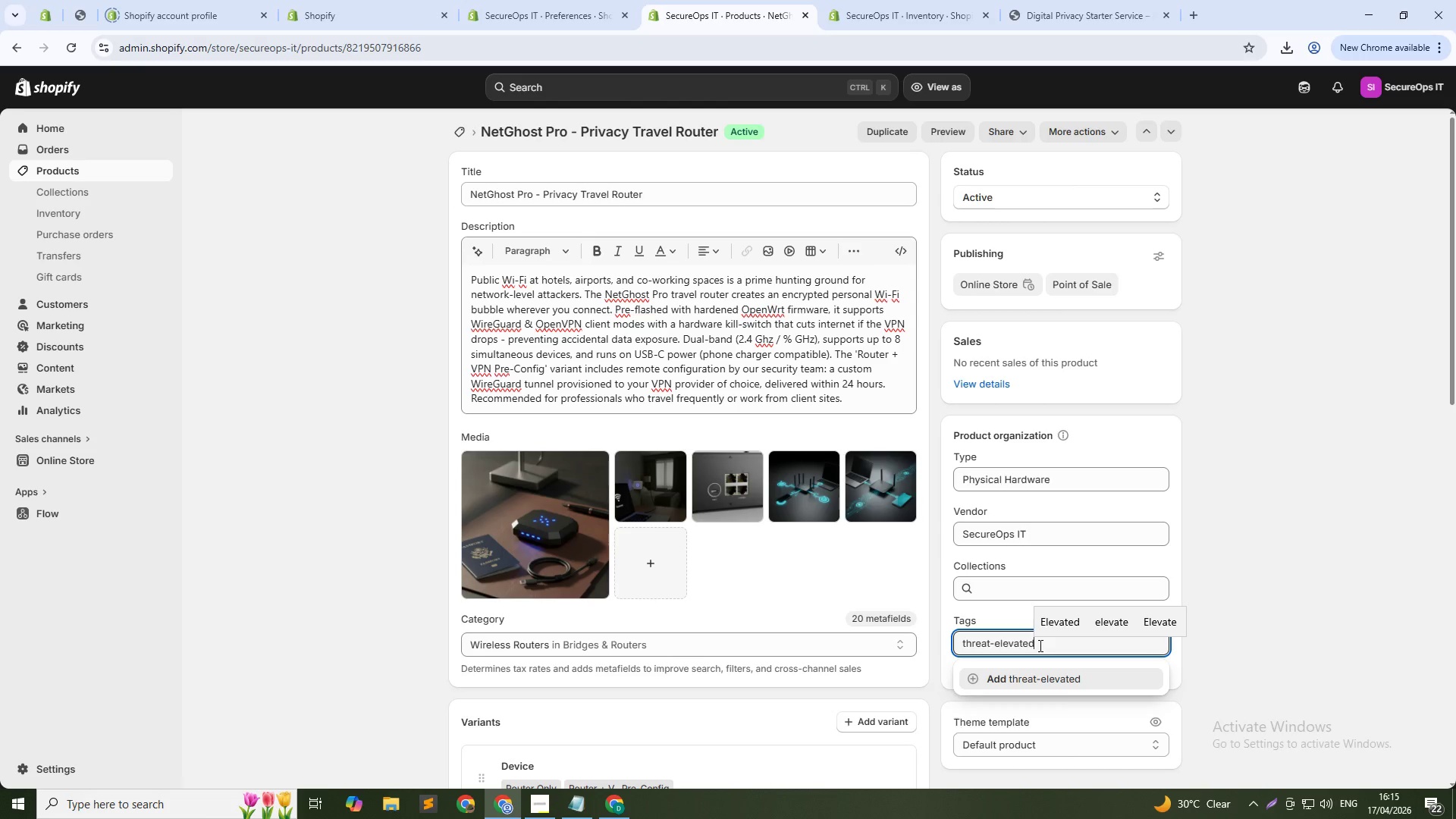 
key(Control+A)
 